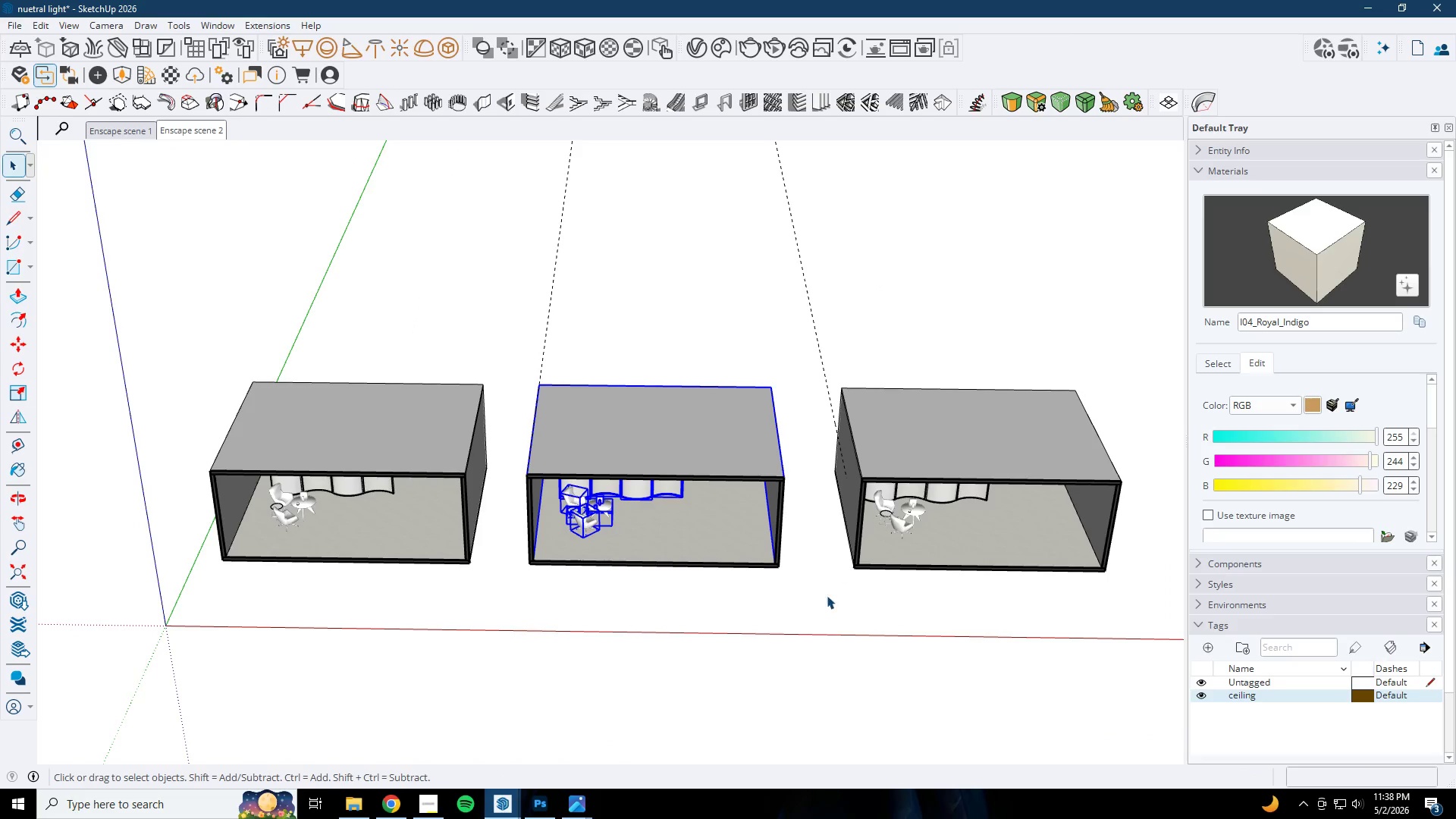 
scroll: coordinate [841, 413], scroll_direction: down, amount: 4.0
 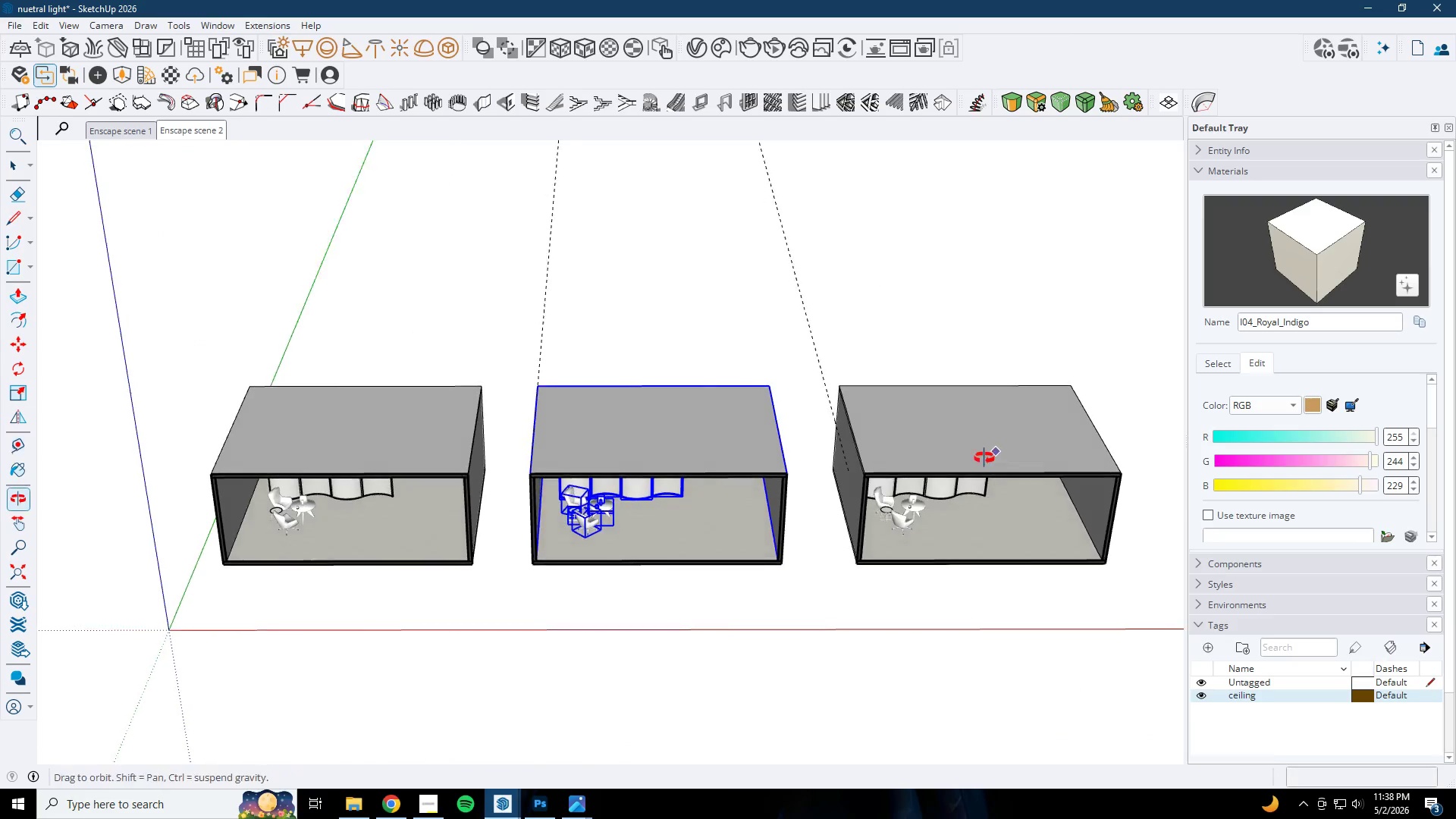 
left_click_drag(start_coordinate=[824, 602], to_coordinate=[1170, 326])
 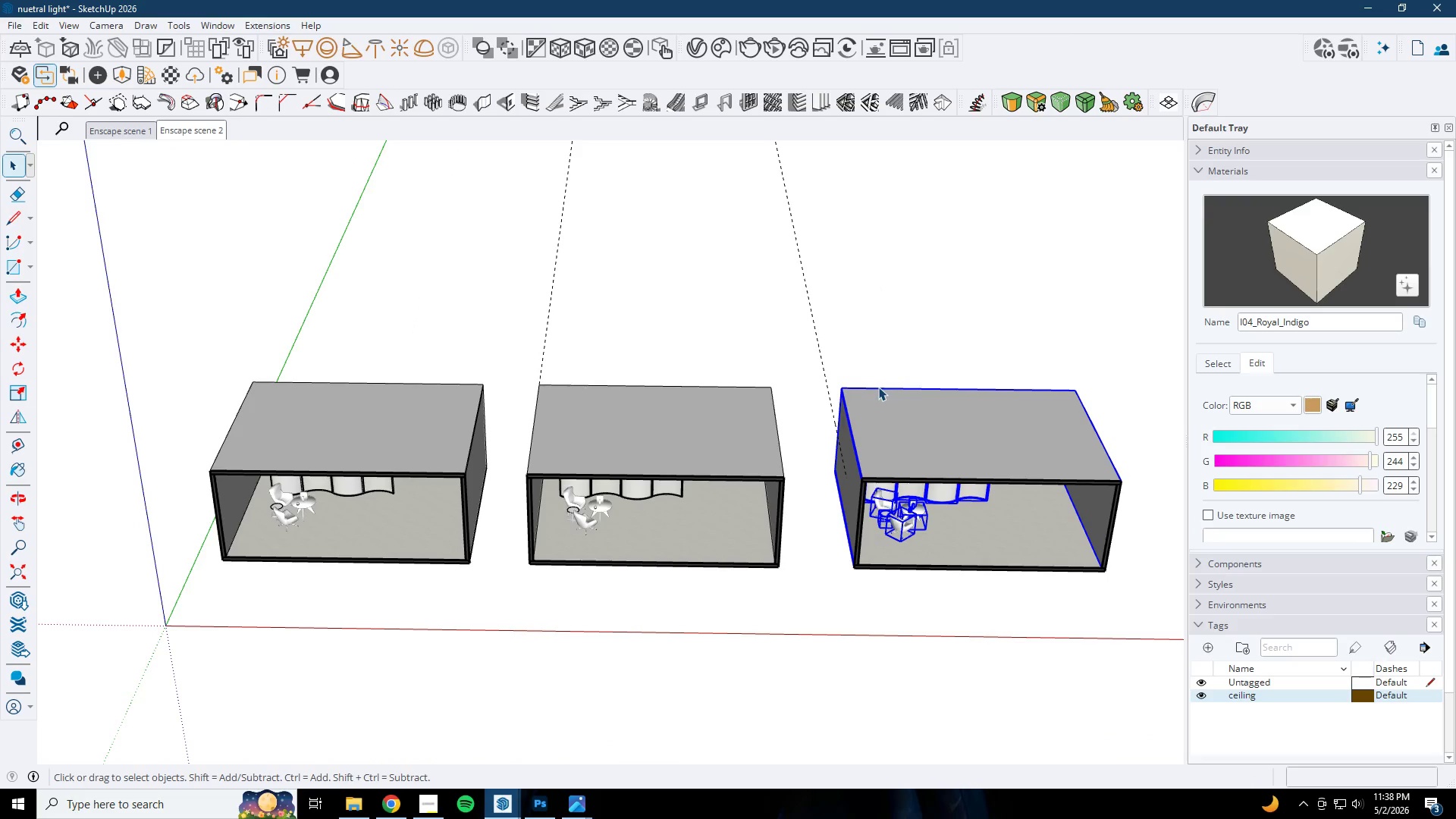 
key(M)
 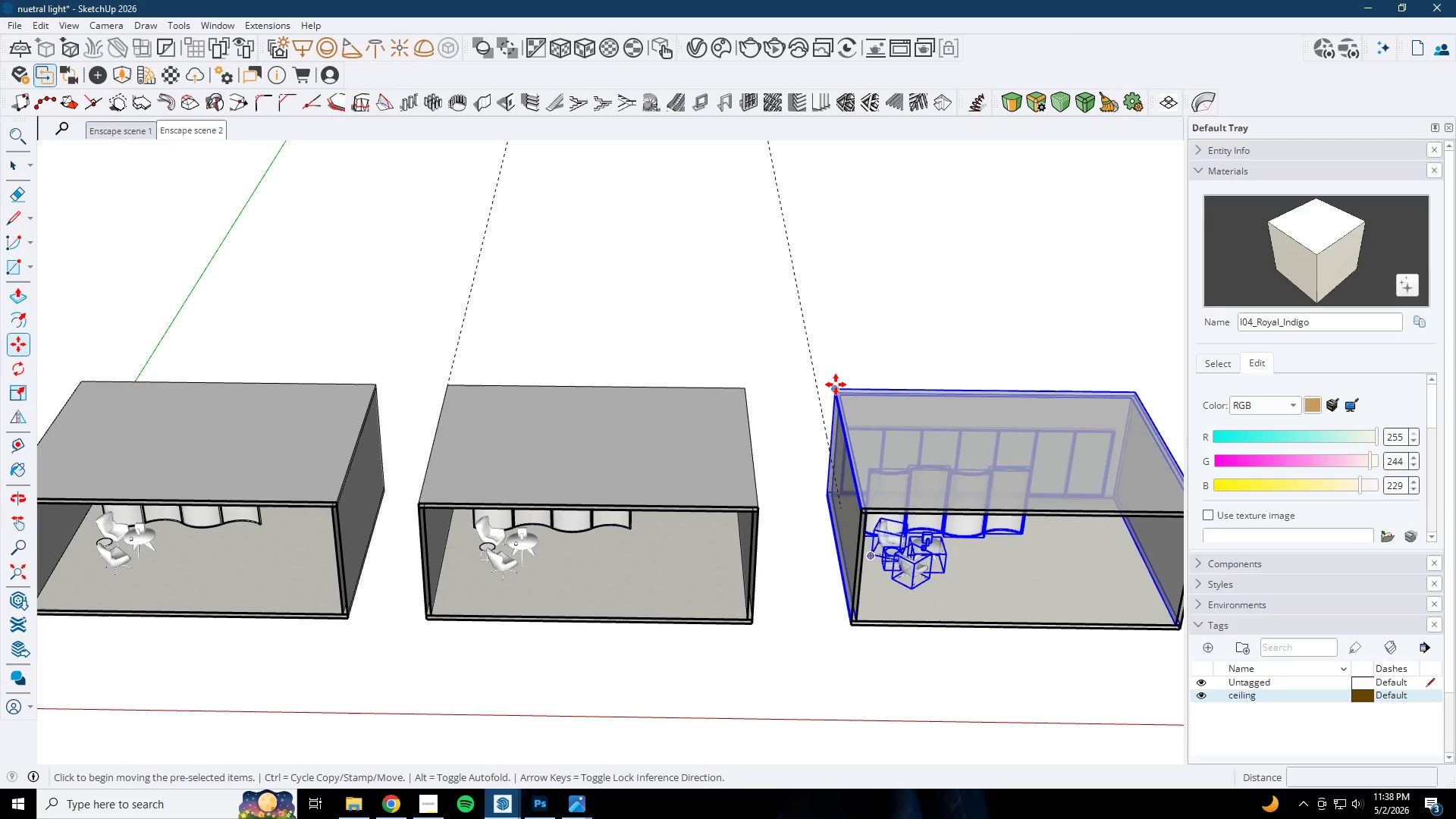 
scroll: coordinate [861, 384], scroll_direction: up, amount: 3.0
 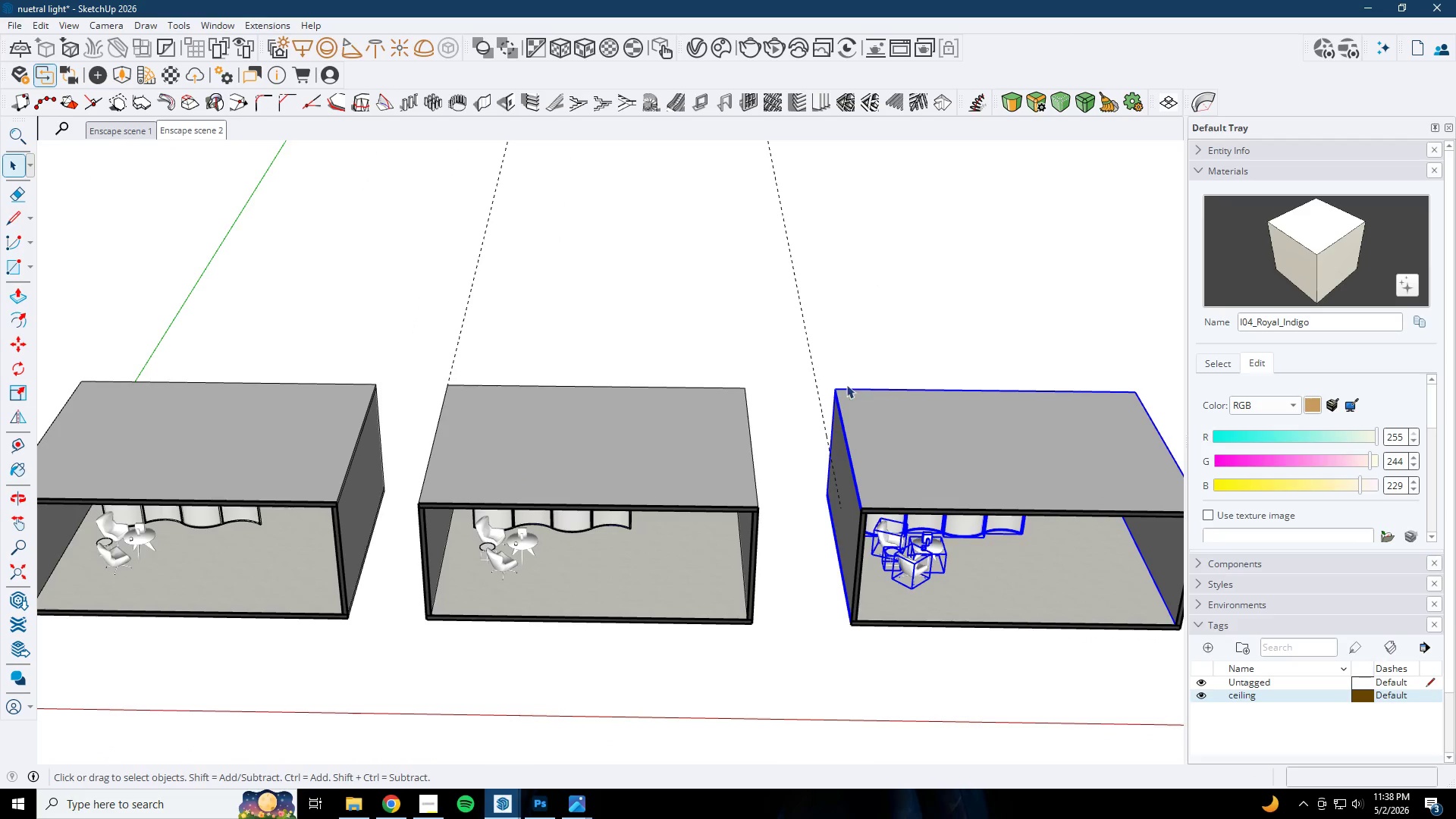 
left_click([836, 384])
 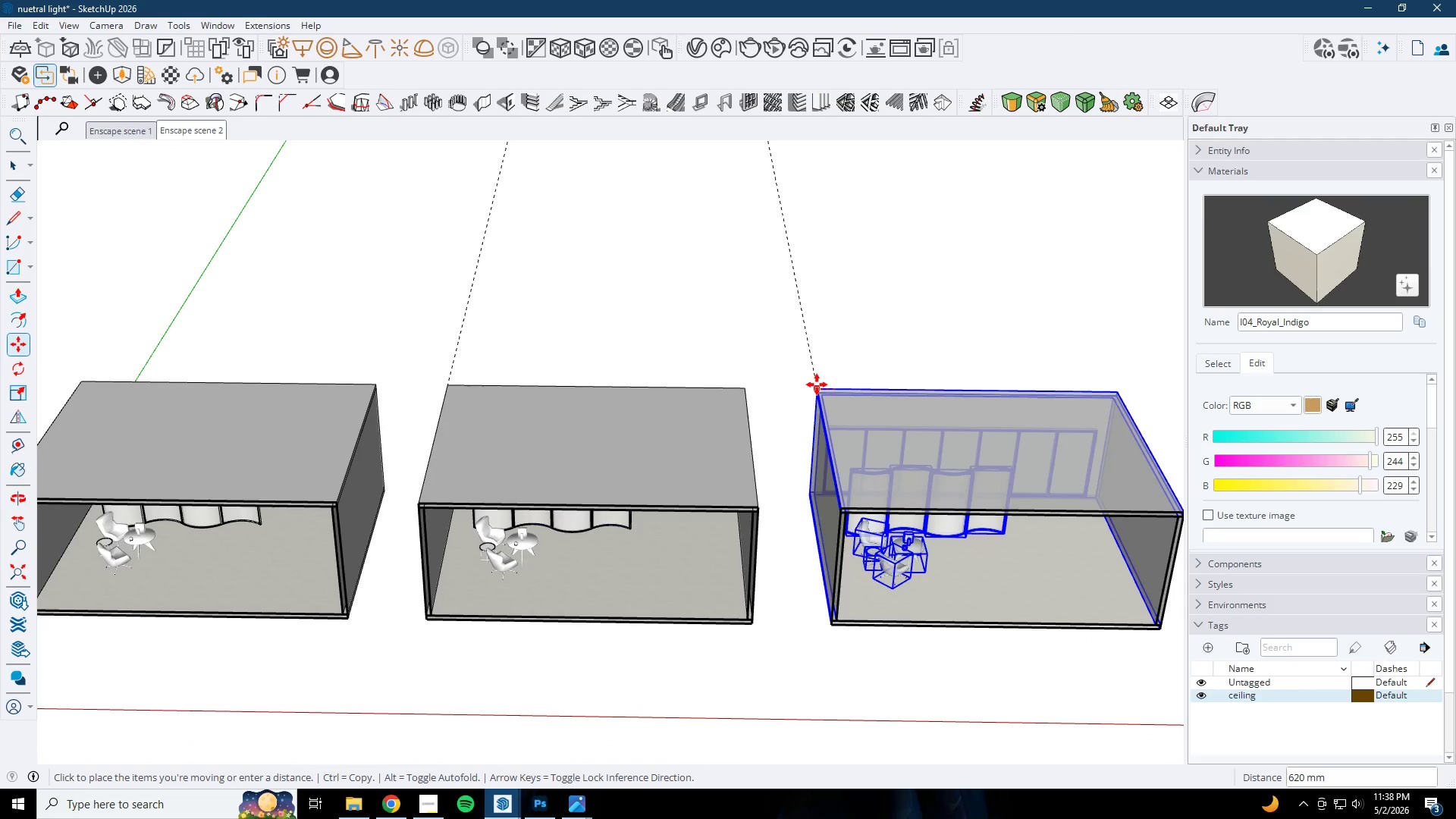 
left_click([817, 384])
 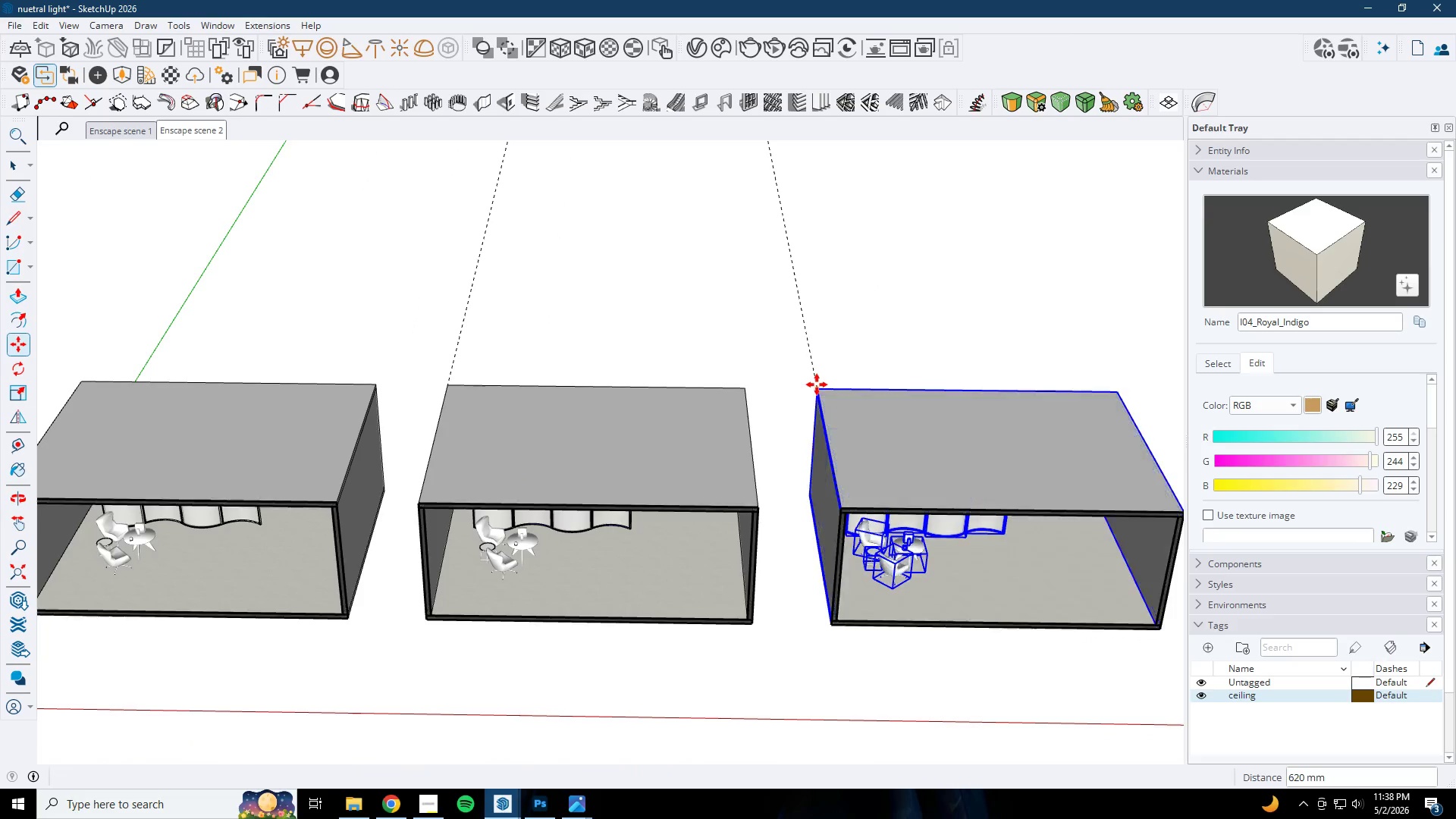 
key(Space)
 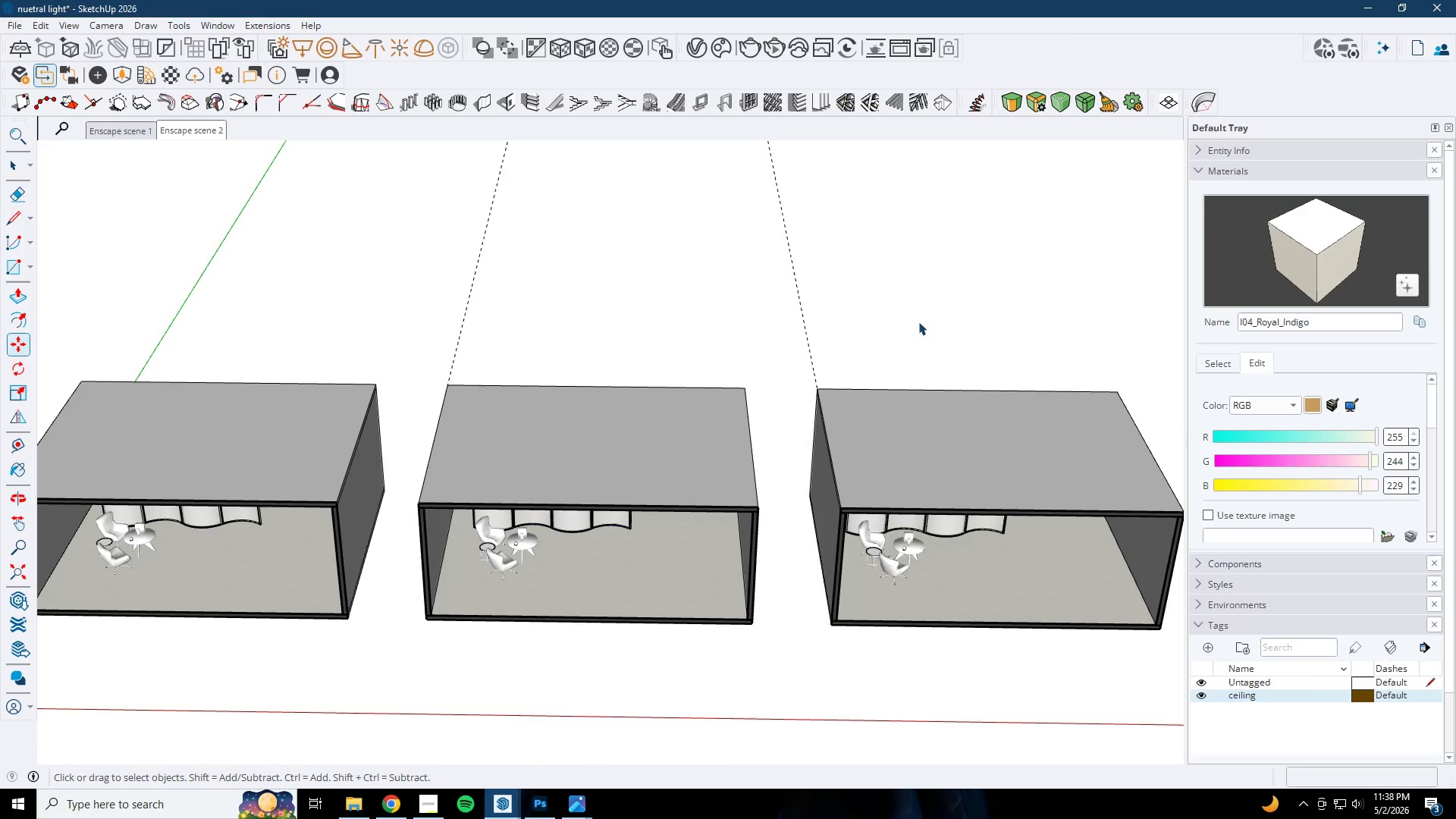 
key(Space)
 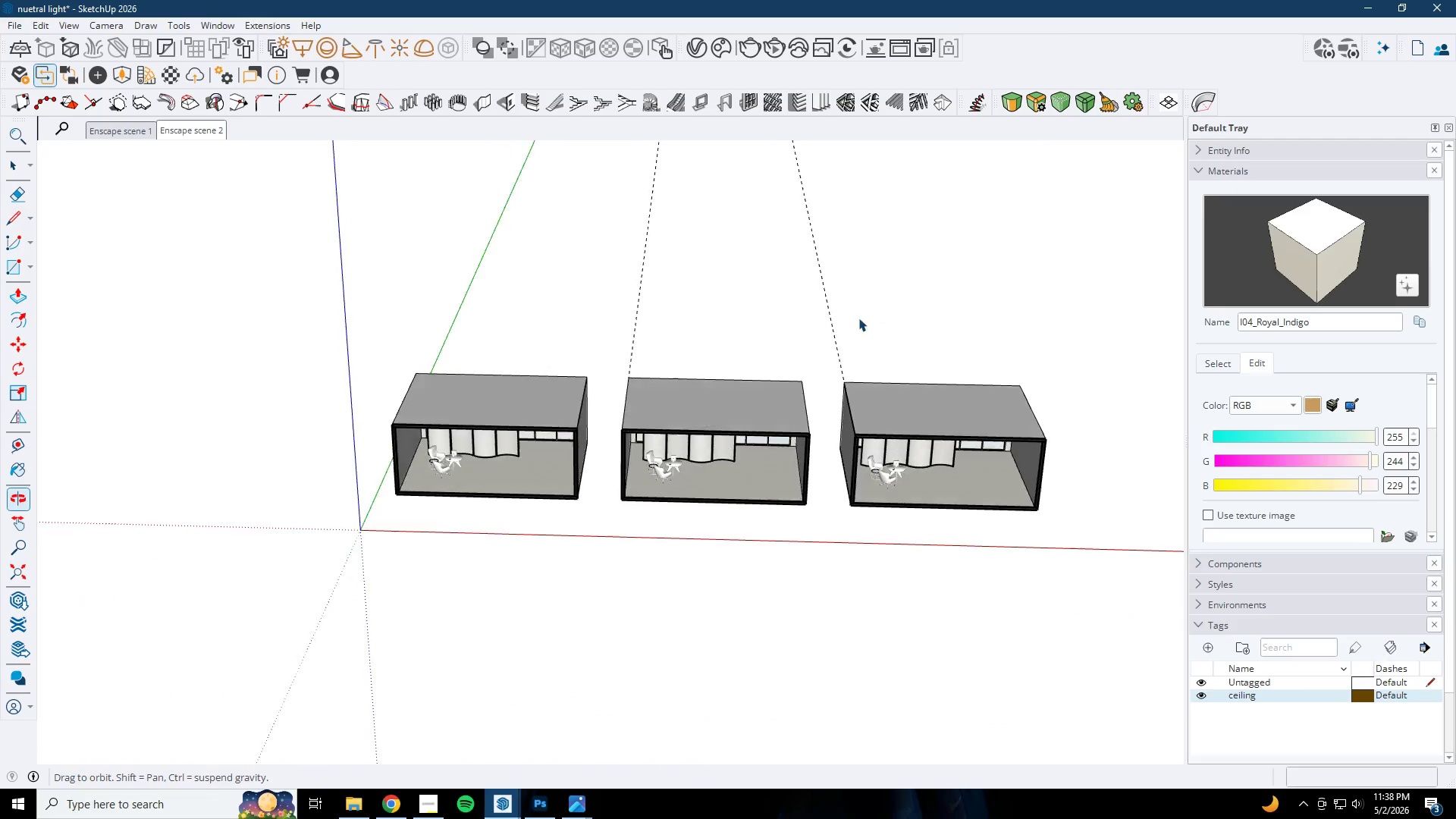 
key(Escape)
 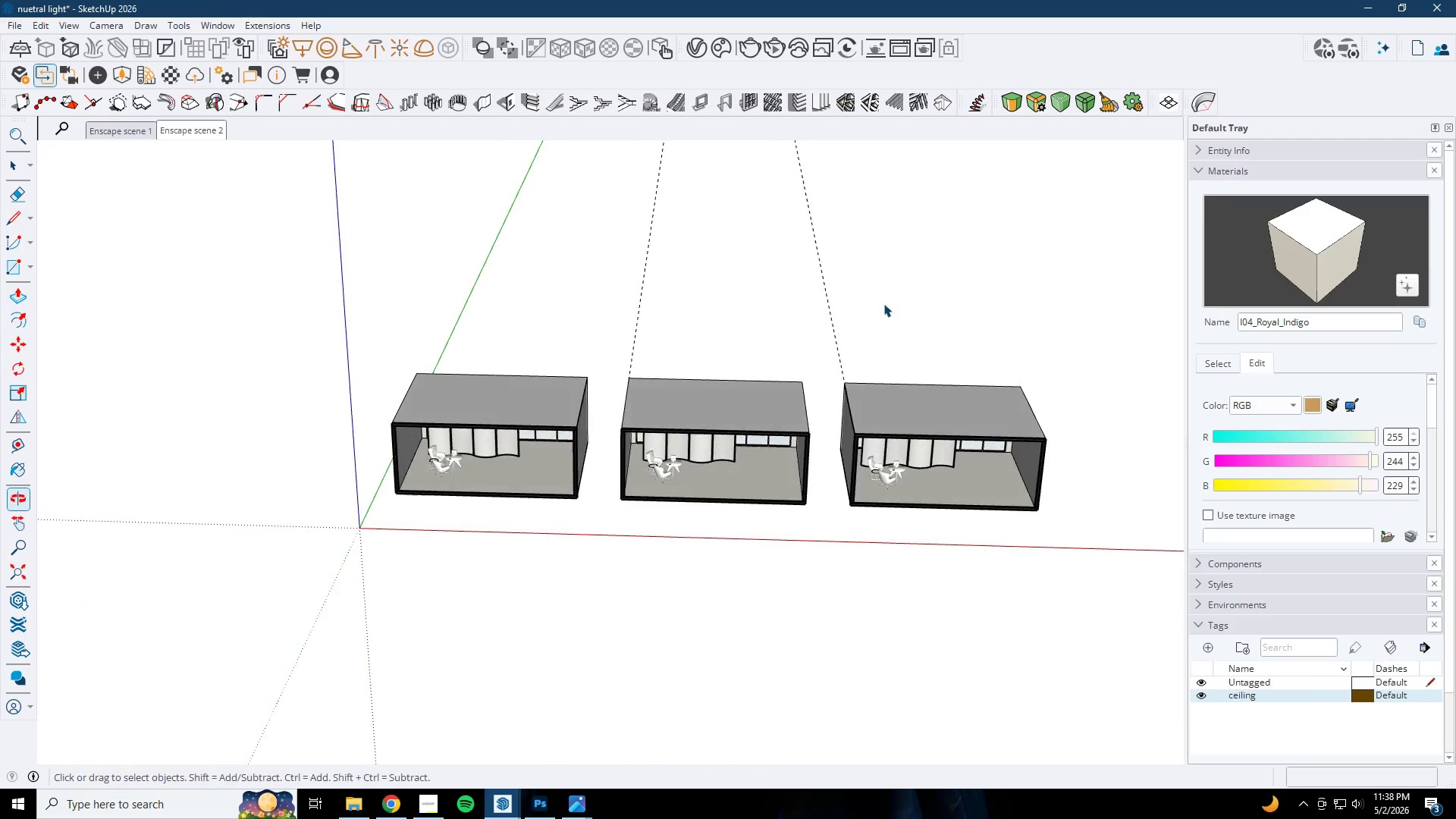 
left_click([895, 298])
 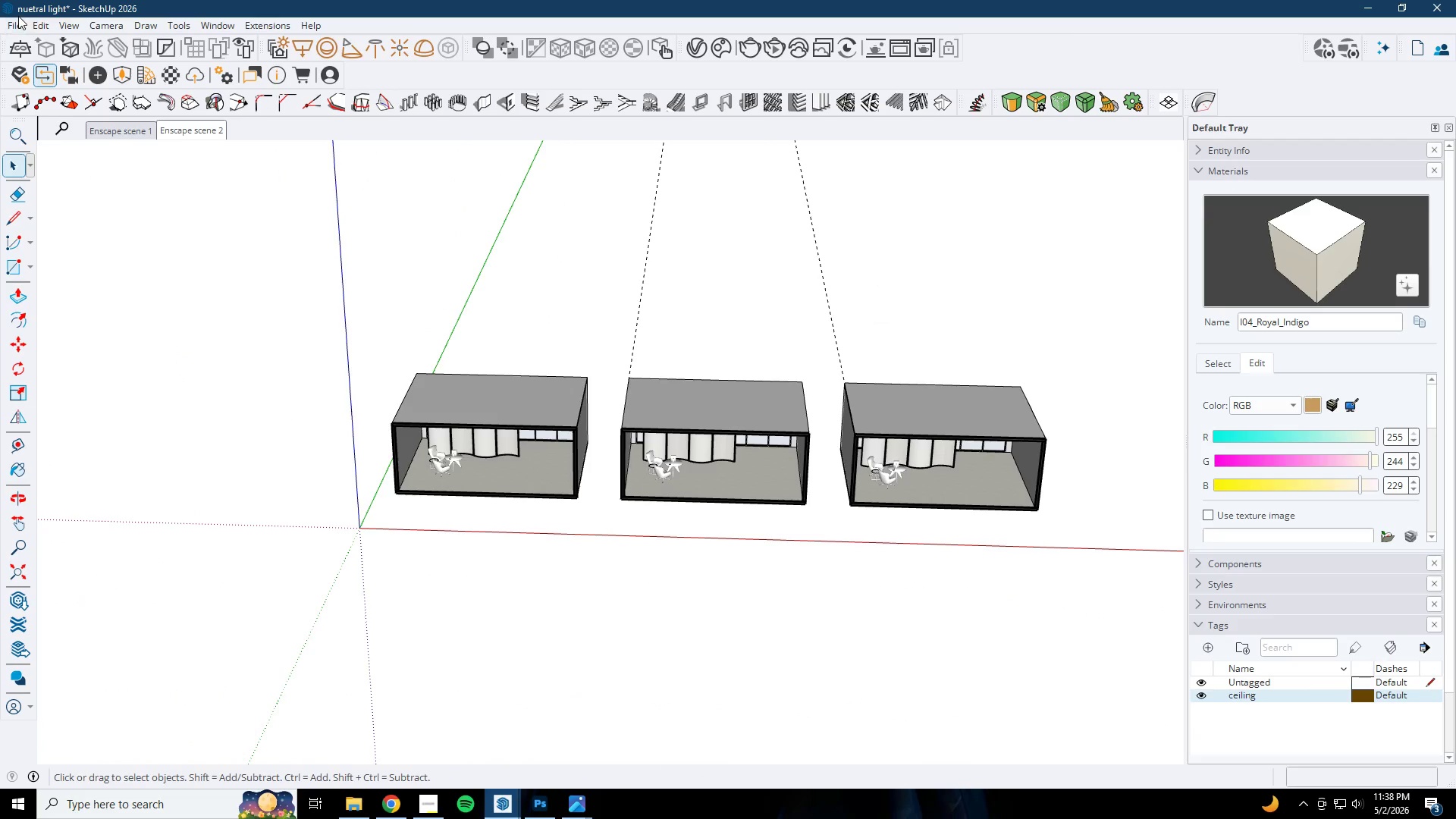 
scroll: coordinate [874, 361], scroll_direction: down, amount: 7.0
 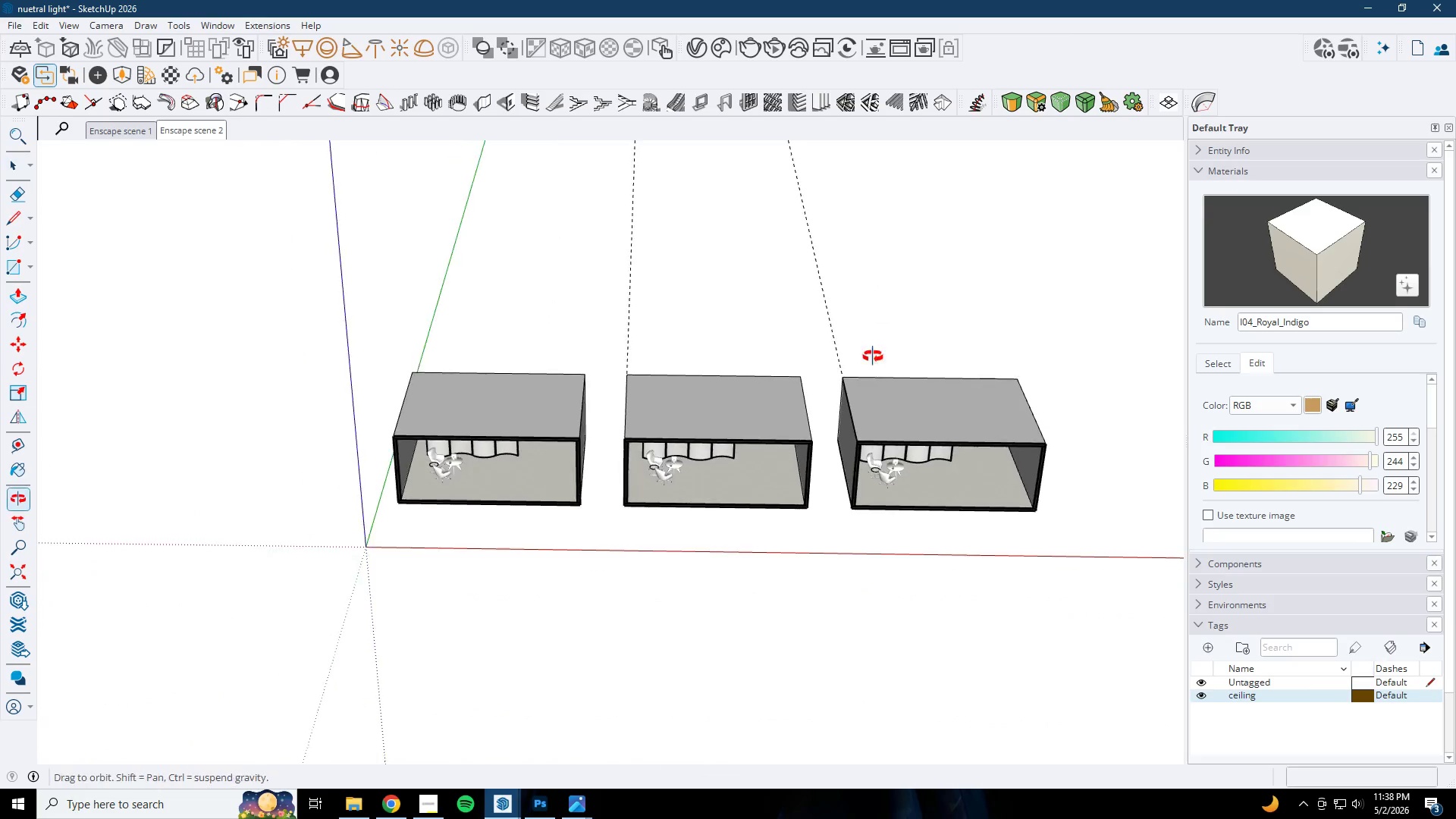 
left_click([46, 27])
 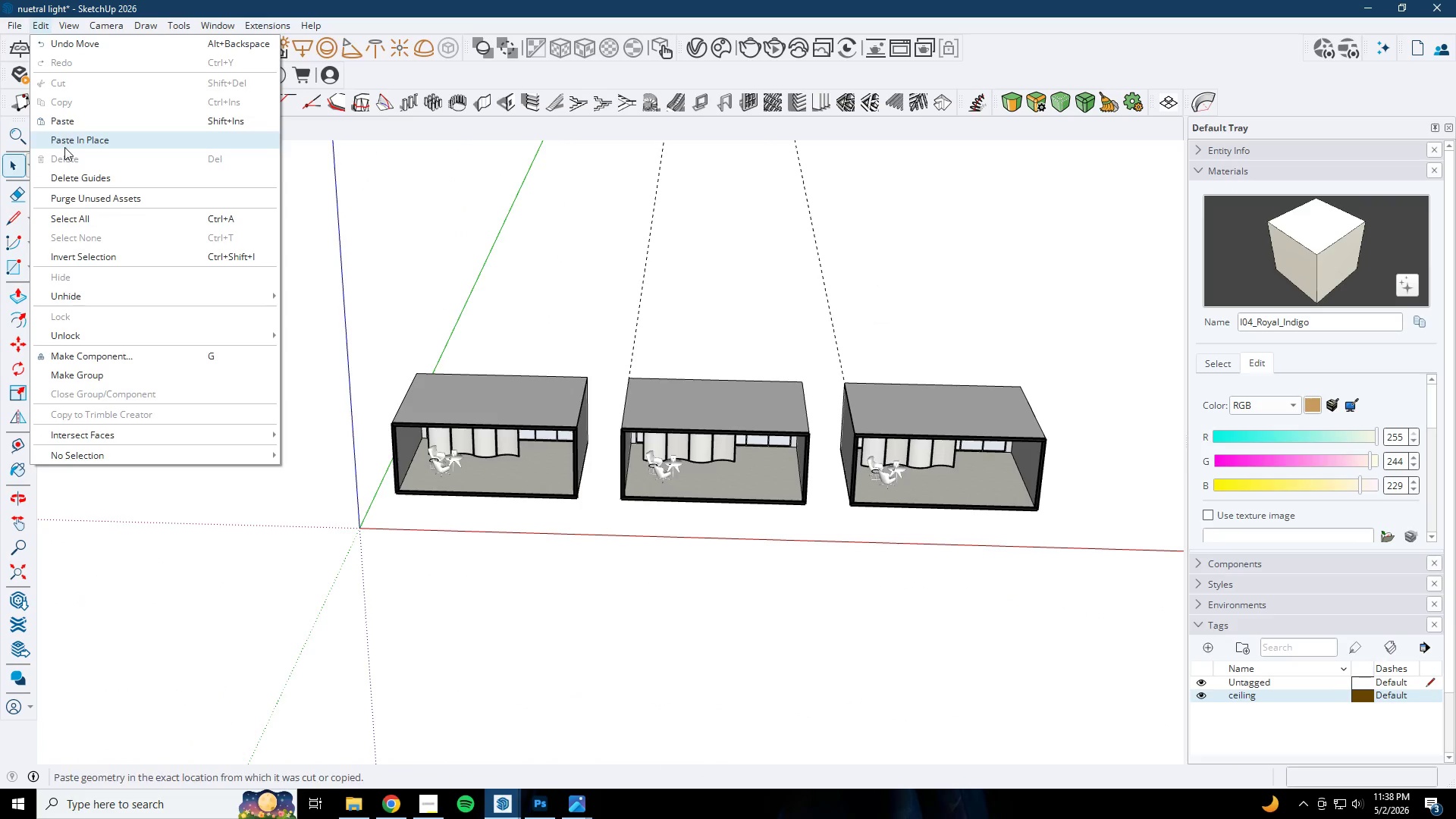 
left_click([80, 171])
 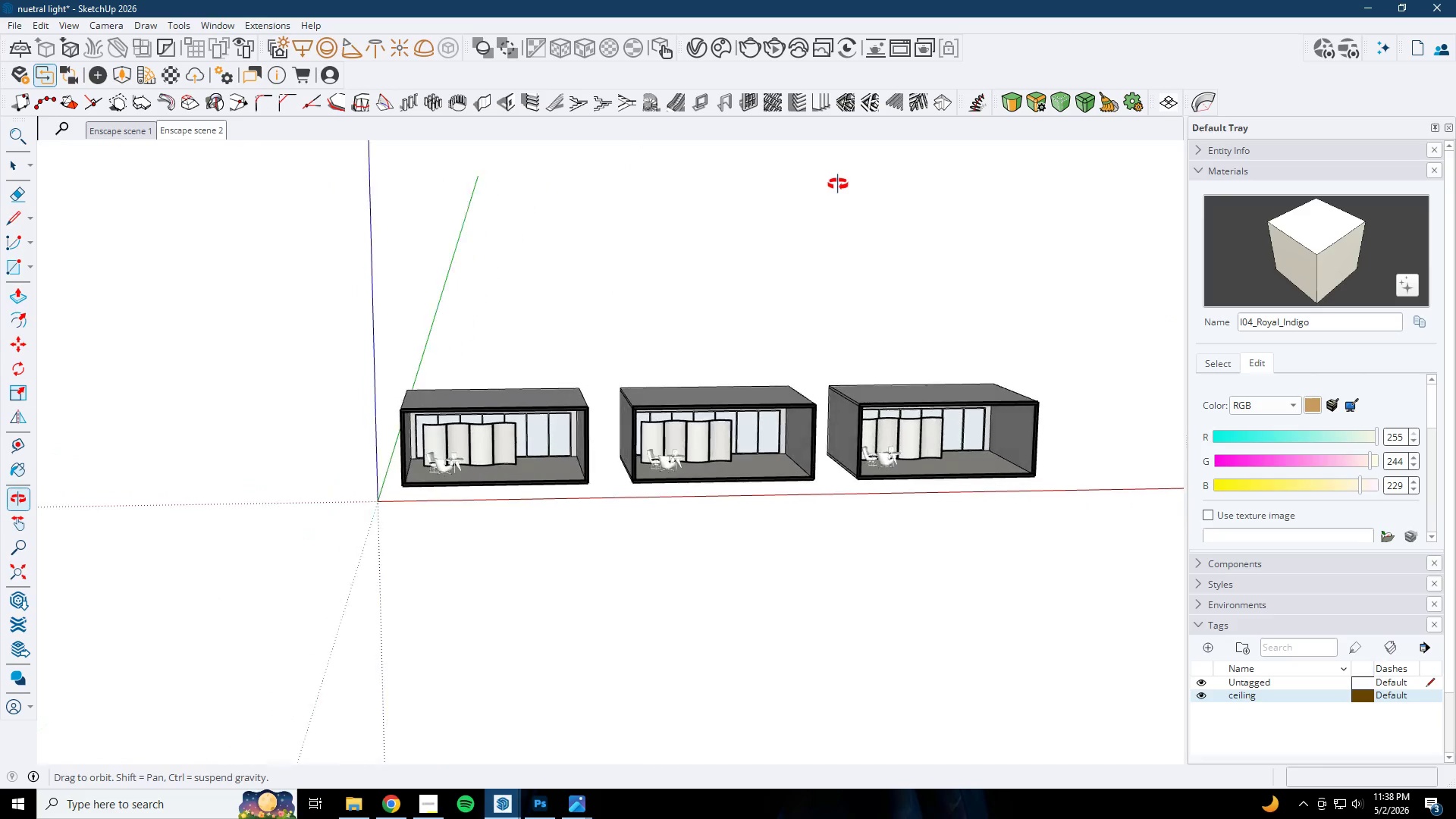 
scroll: coordinate [465, 390], scroll_direction: up, amount: 11.0
 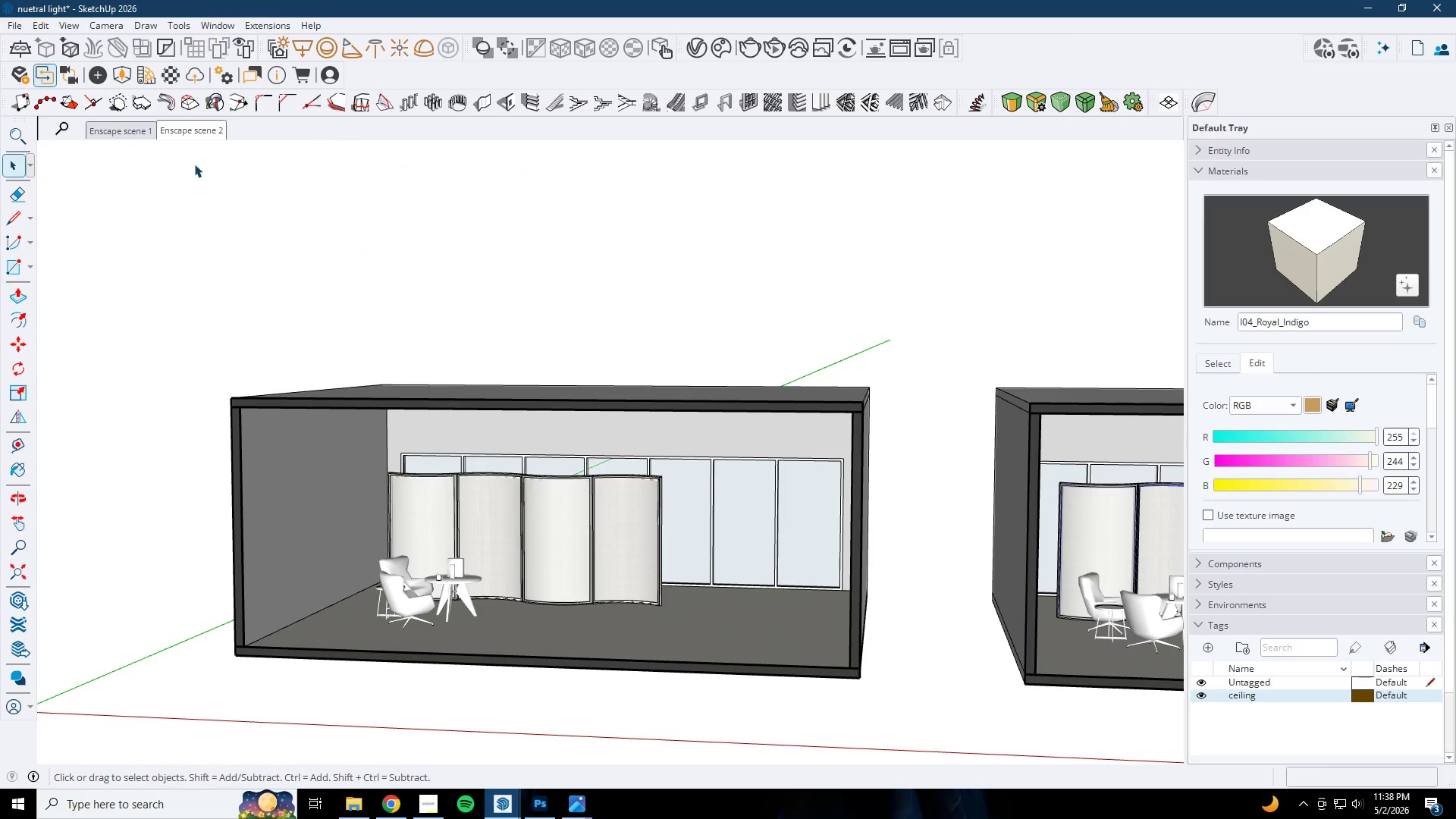 
left_click([139, 139])
 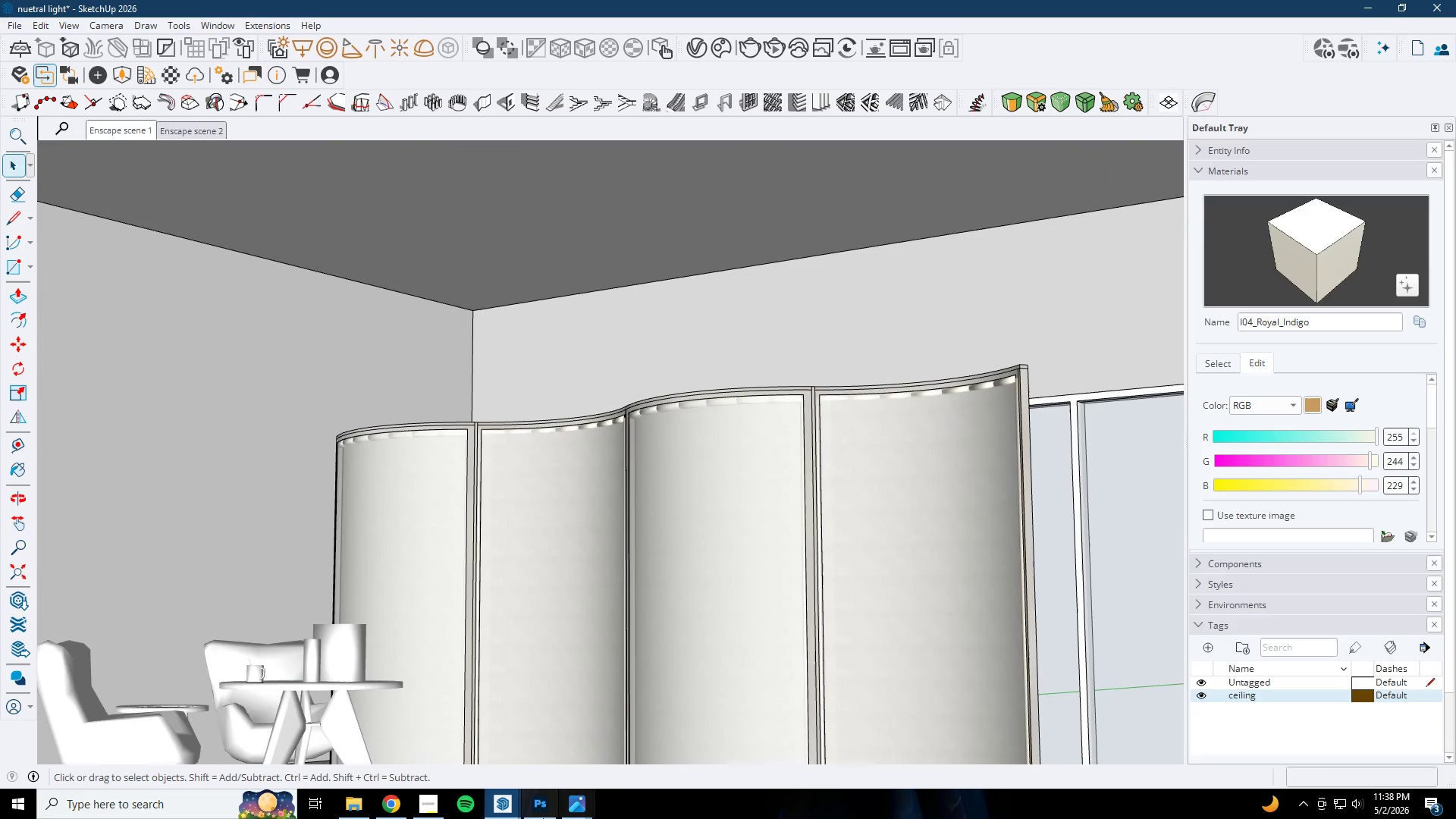 
left_click([499, 806])
 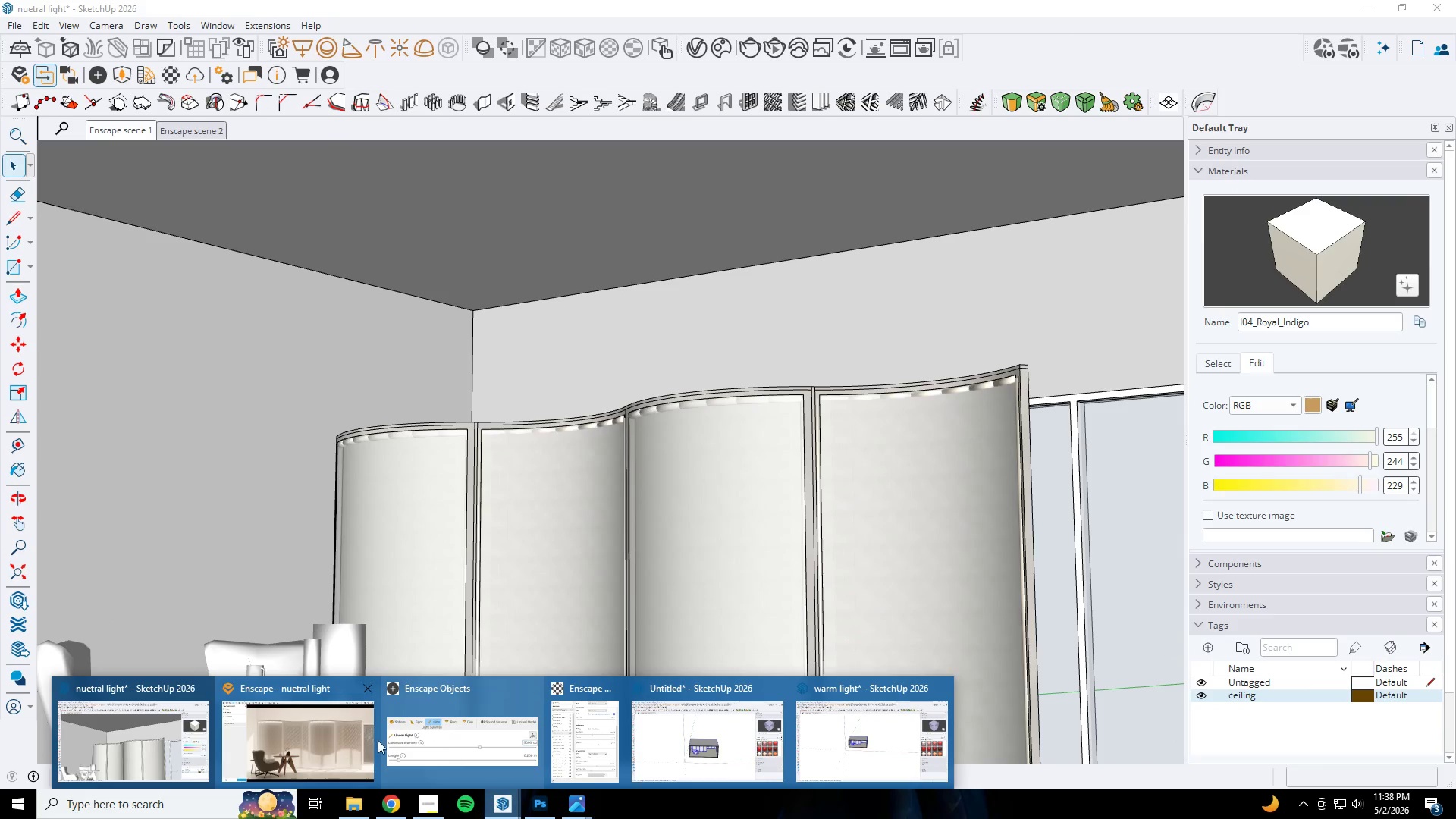 
left_click([296, 742])
 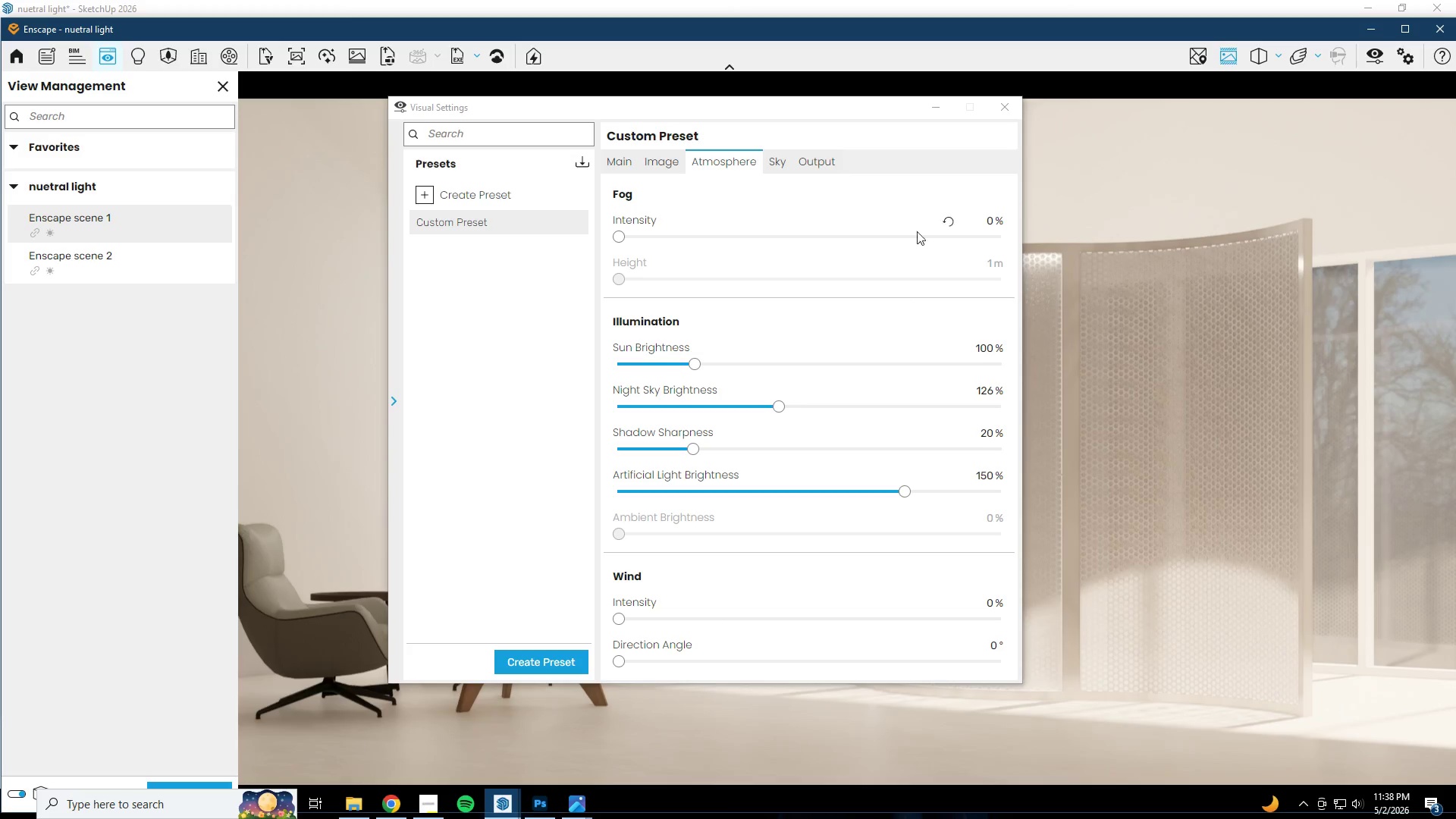 
left_click([935, 98])
 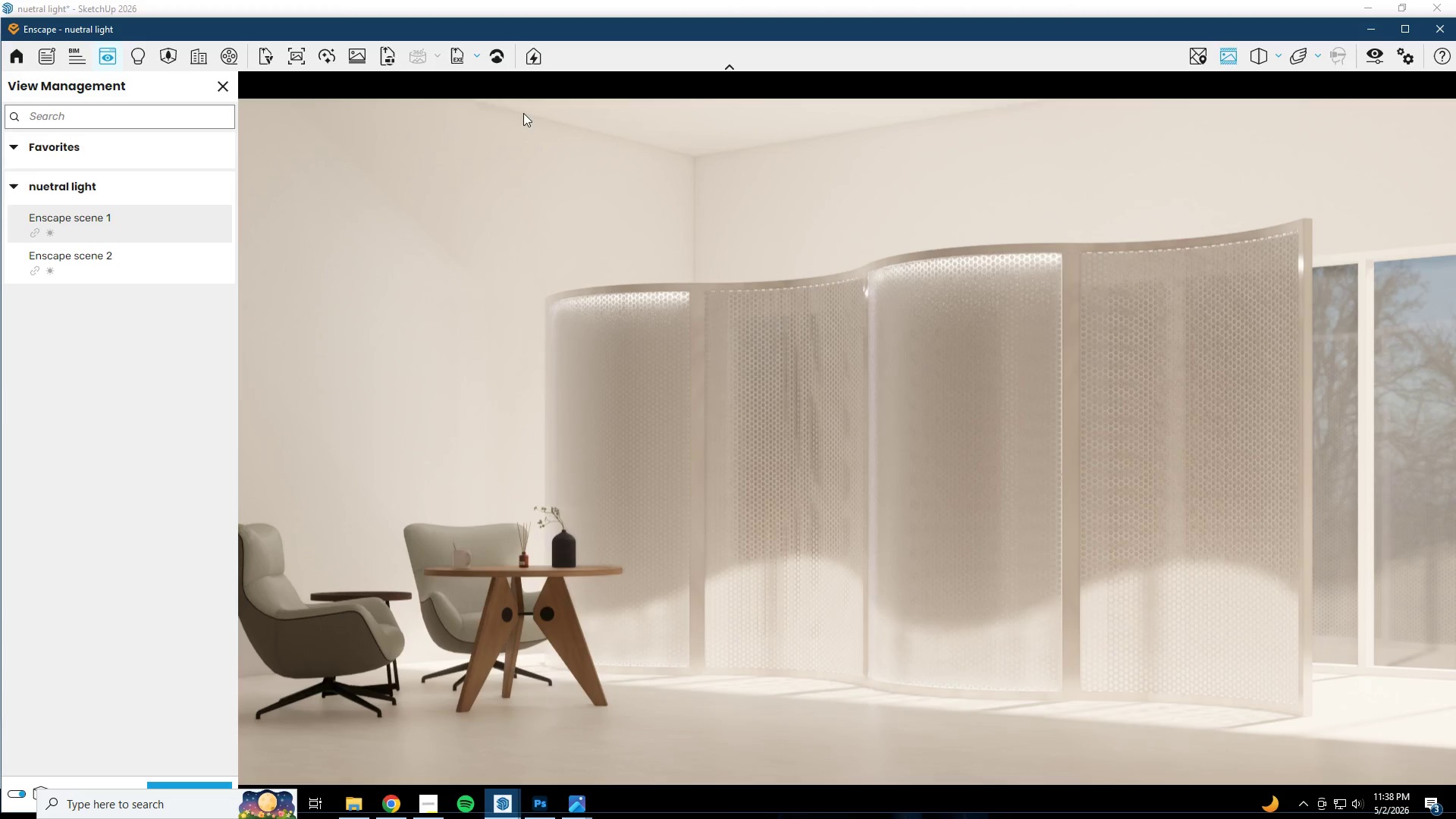 
left_click([68, 259])
 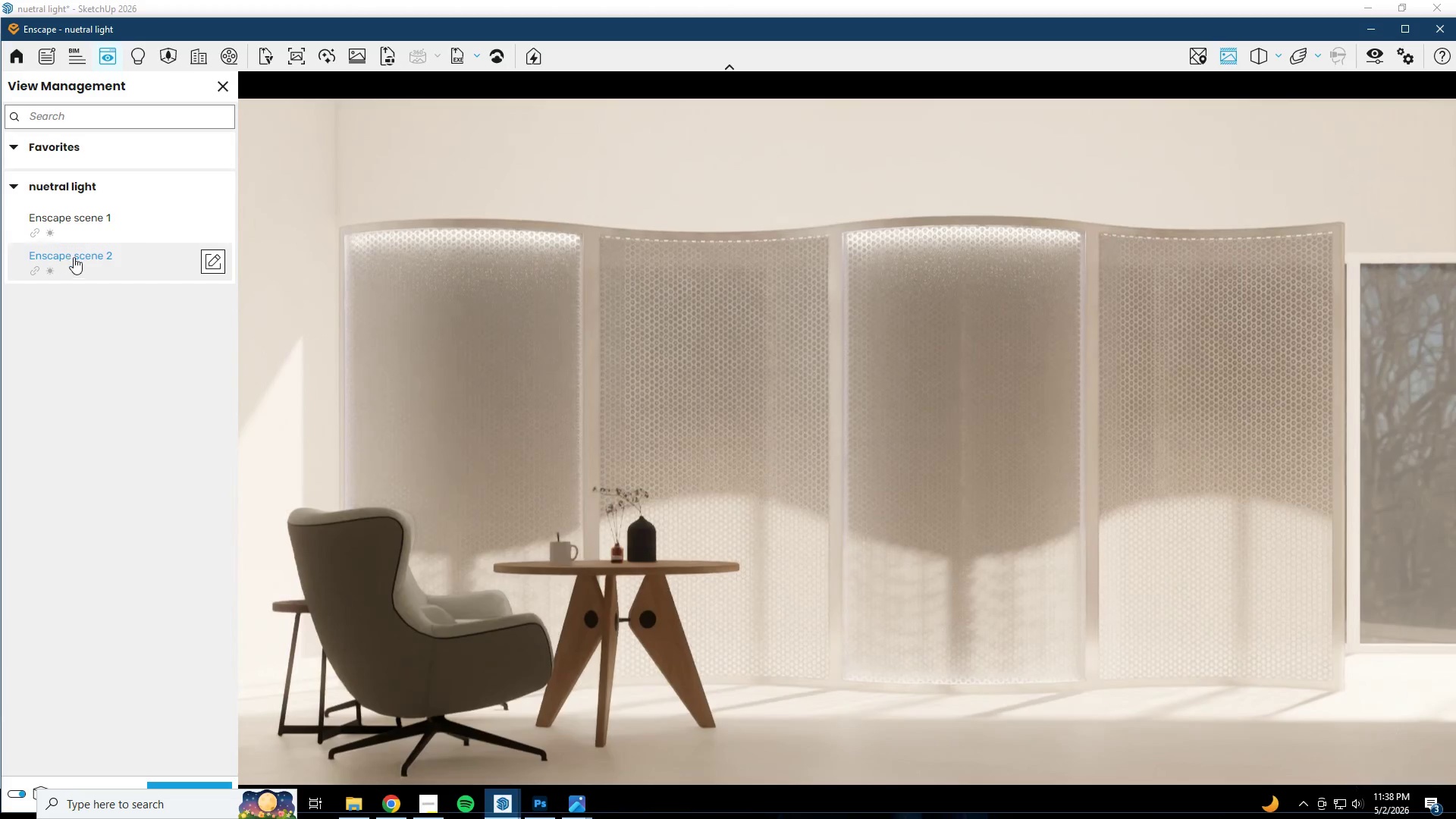 
left_click([93, 215])
 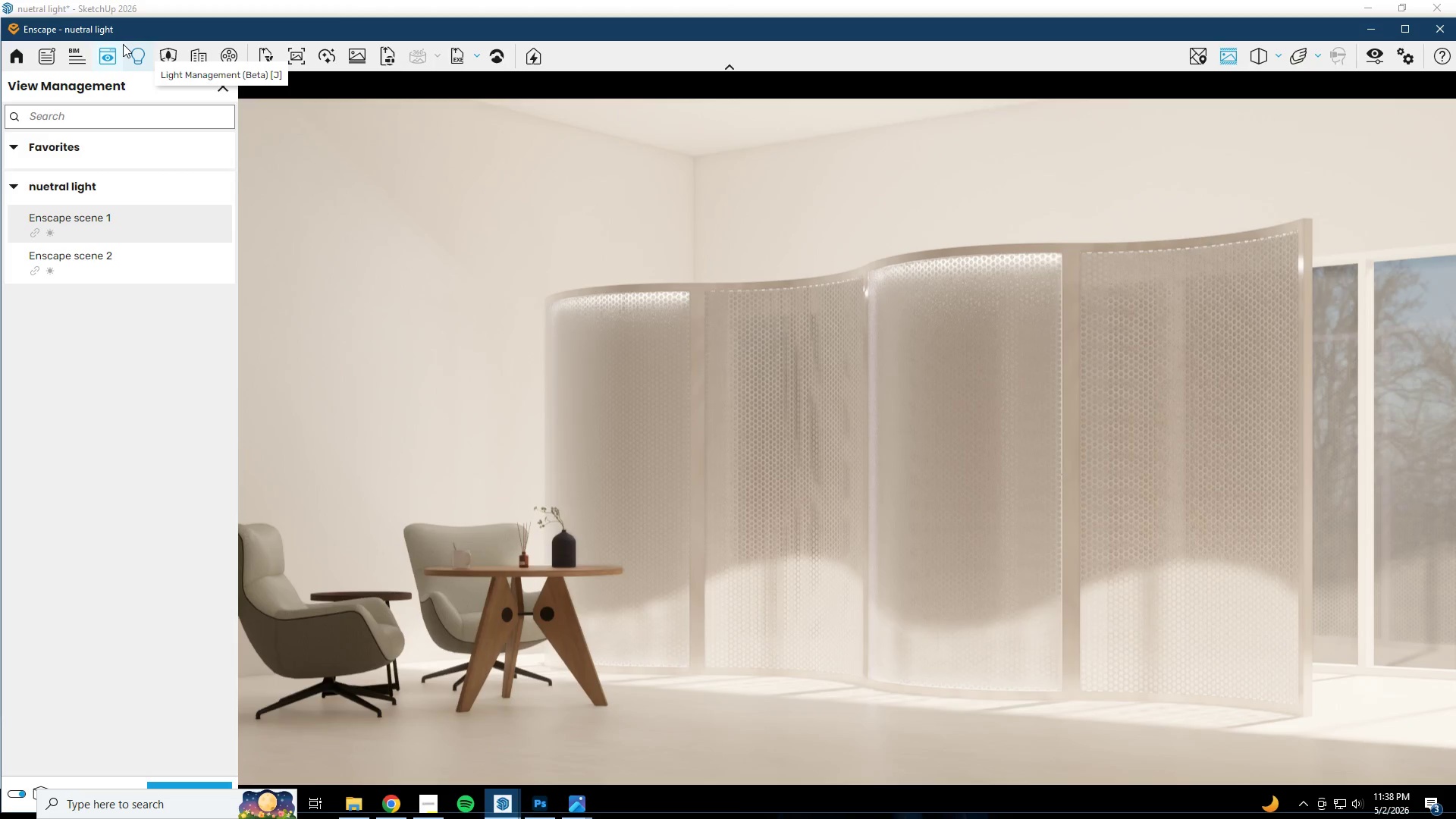 
wait(12.84)
 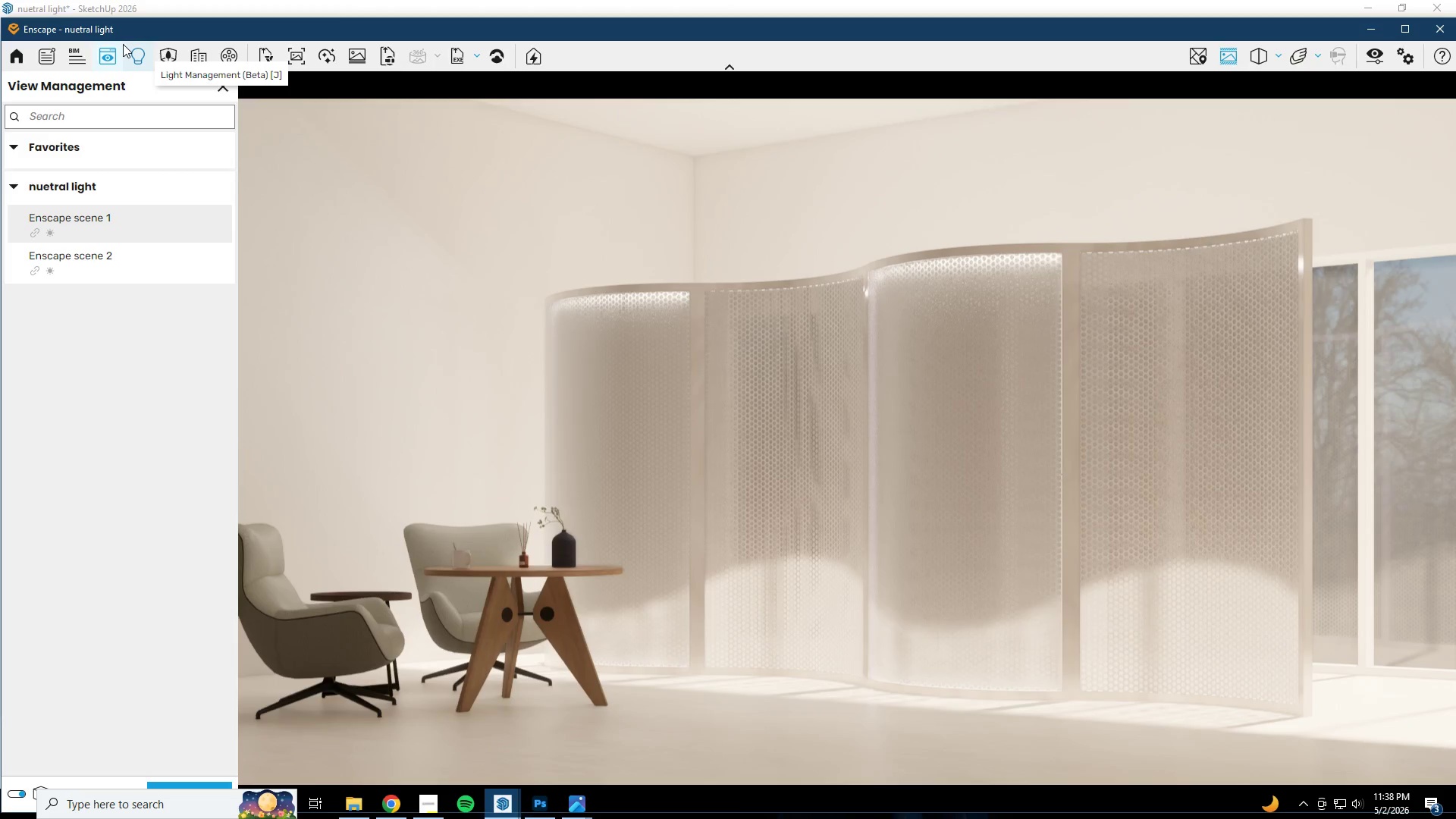 
left_click_drag(start_coordinate=[659, 30], to_coordinate=[648, 22])
 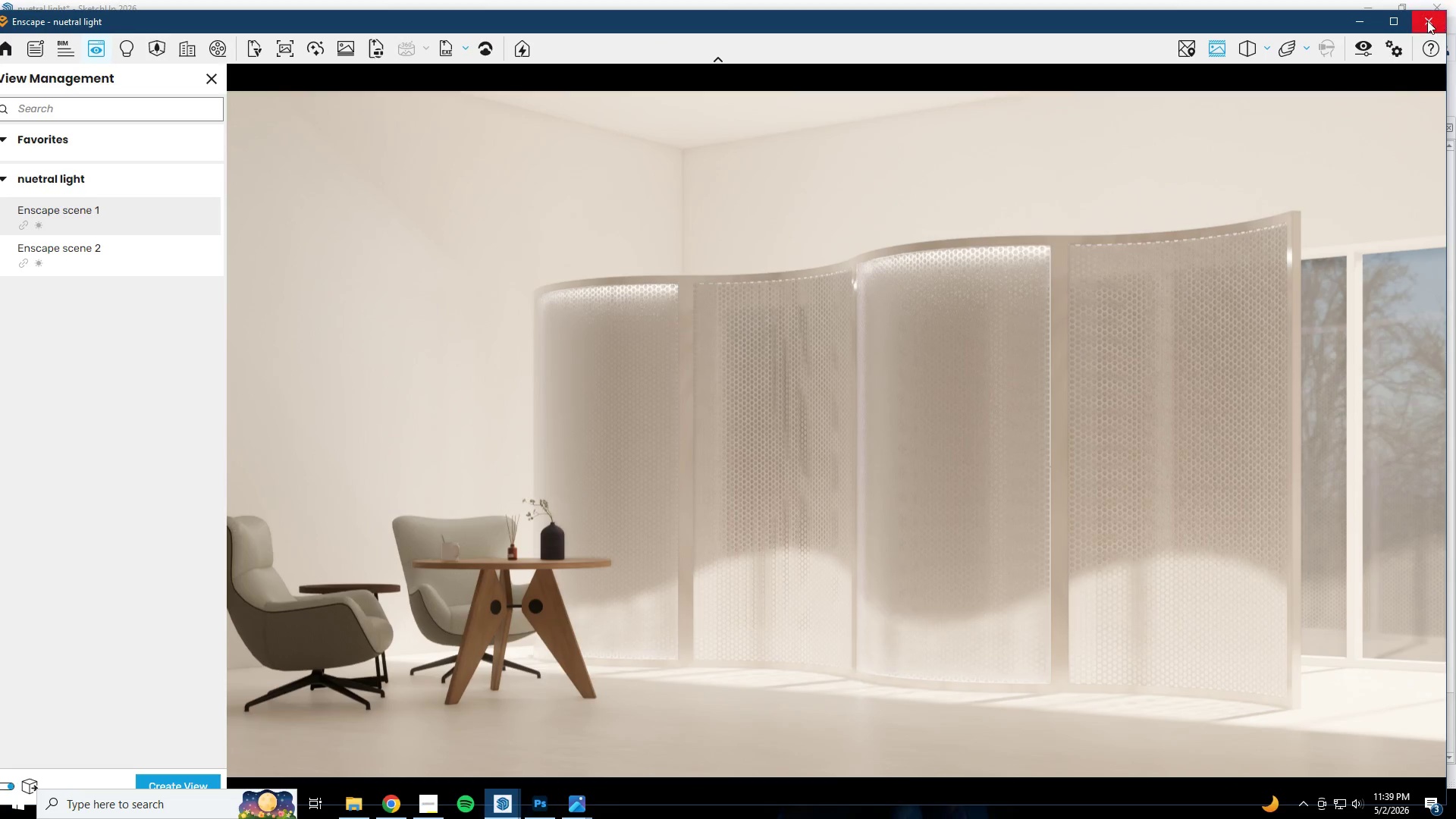 
left_click([1391, 20])
 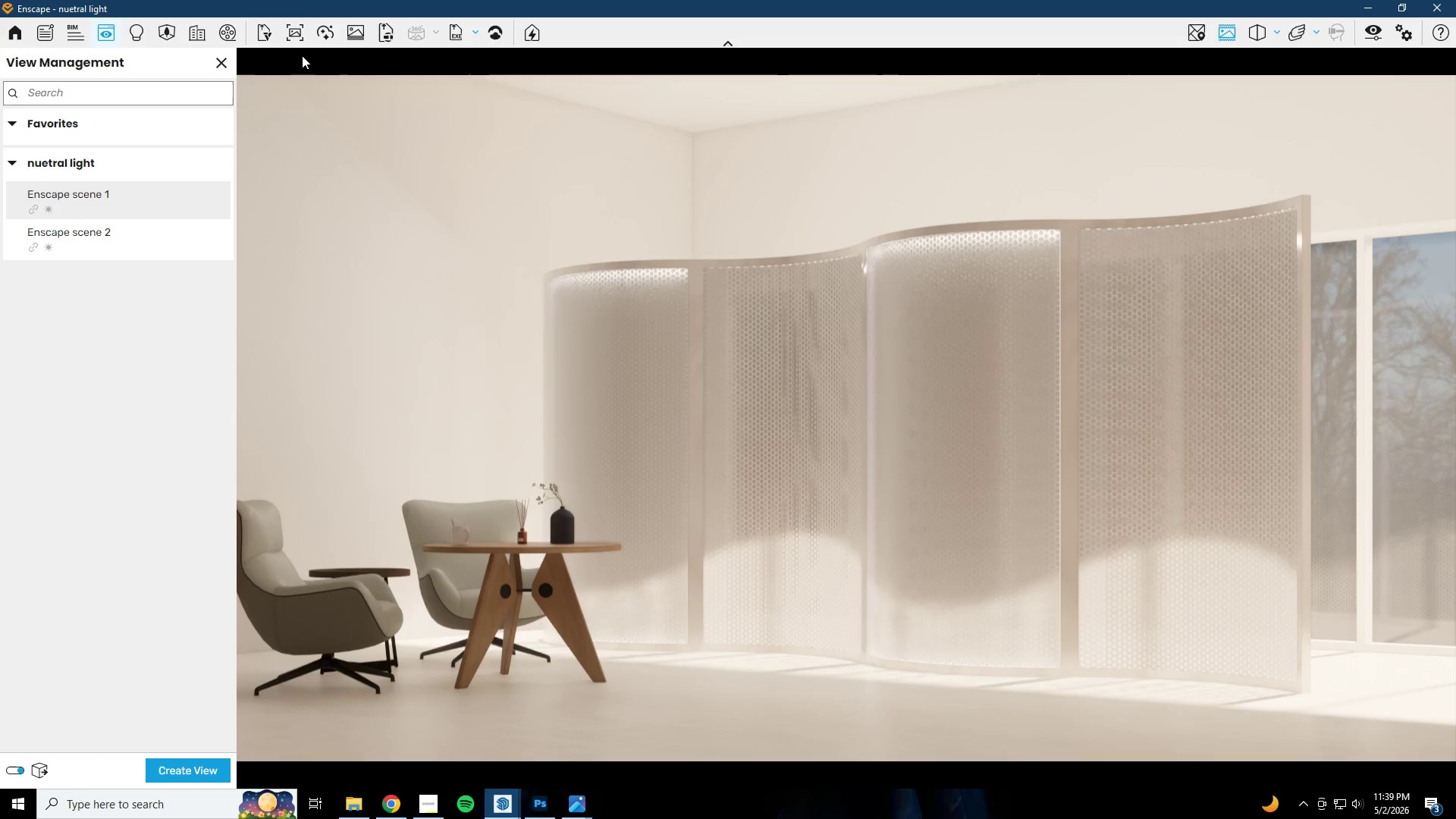 
mouse_move([356, 33])
 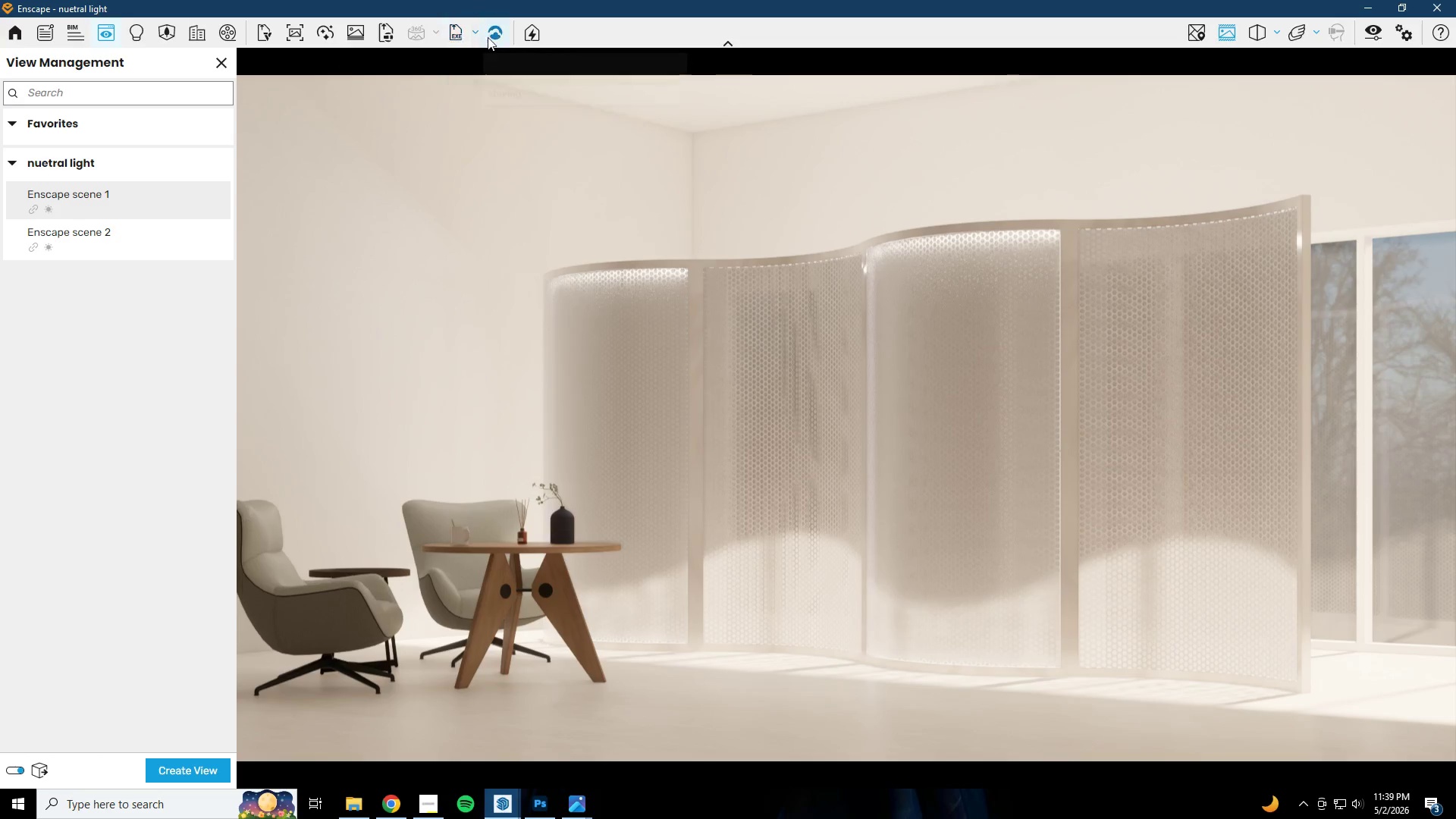 
wait(10.93)
 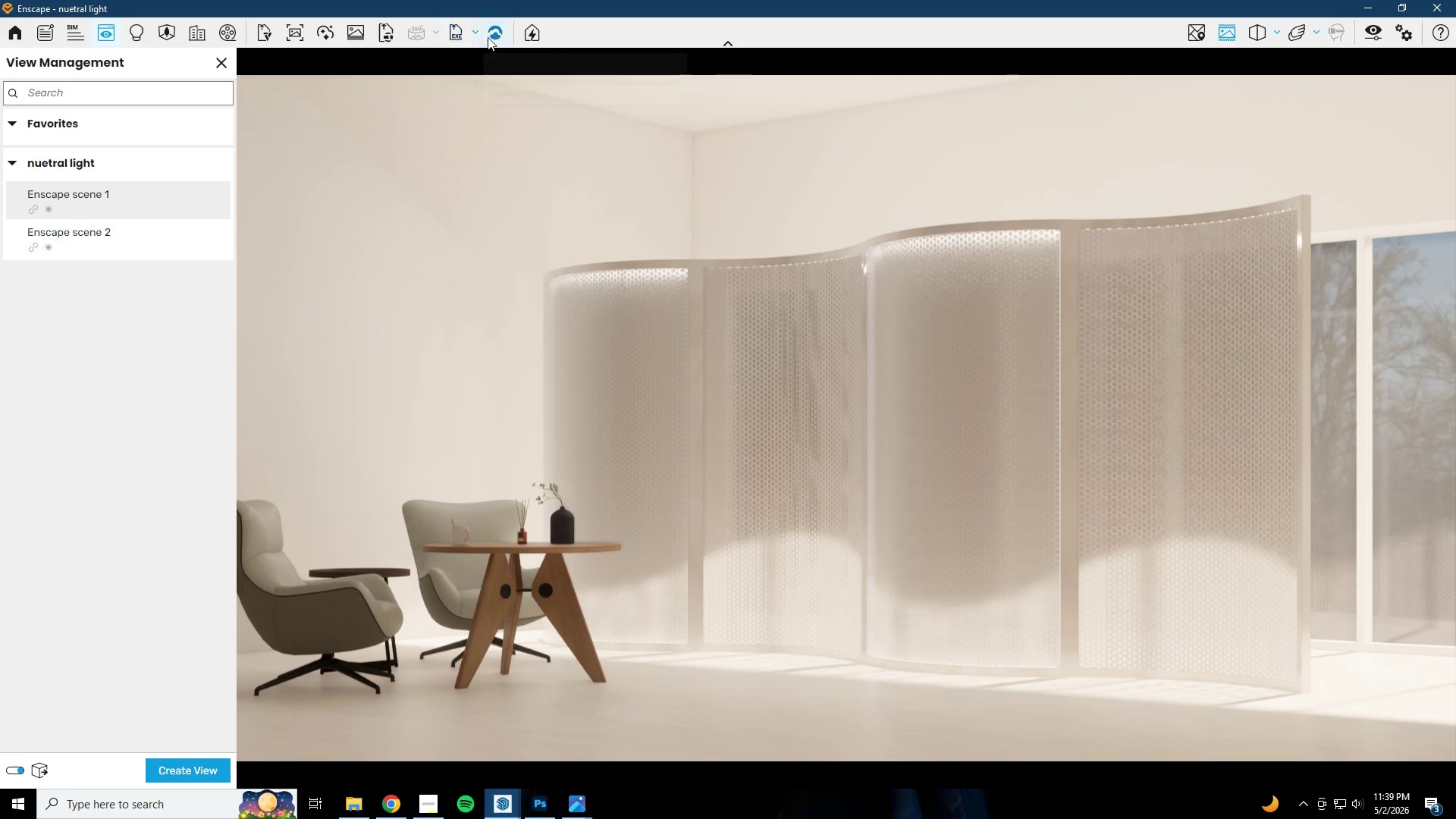 
left_click([105, 30])
 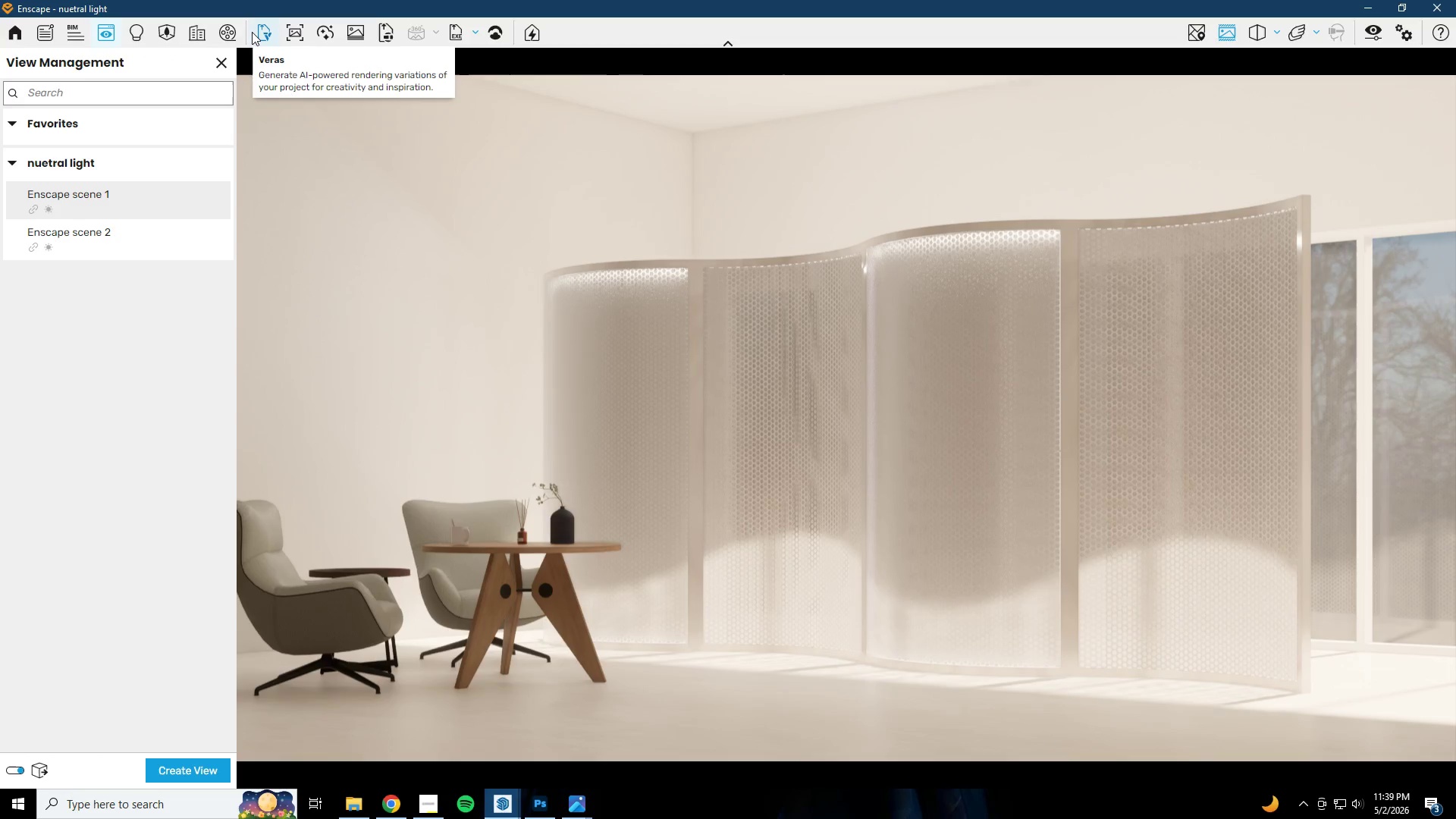 
wait(6.27)
 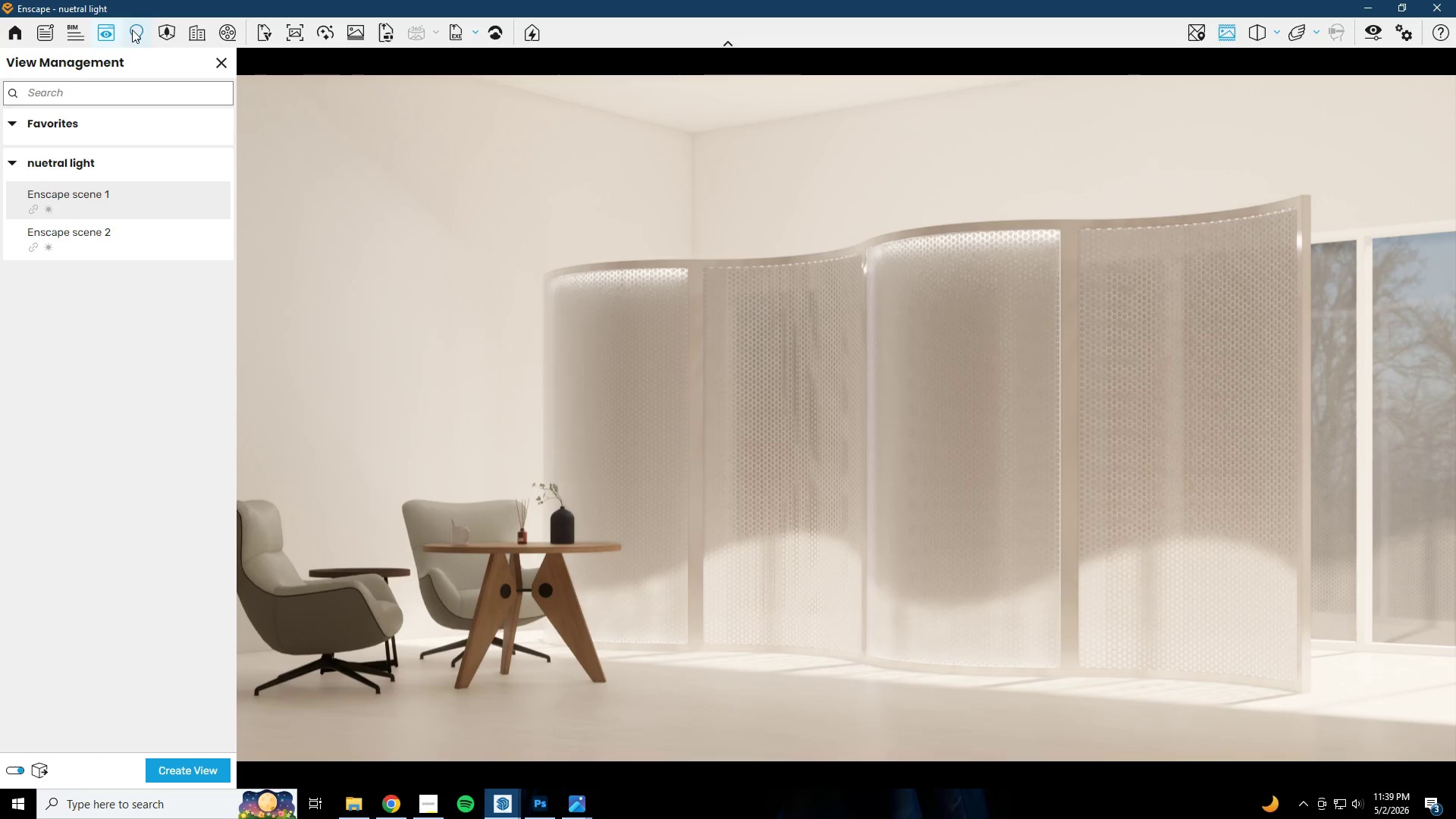 
mouse_move([397, 40])
 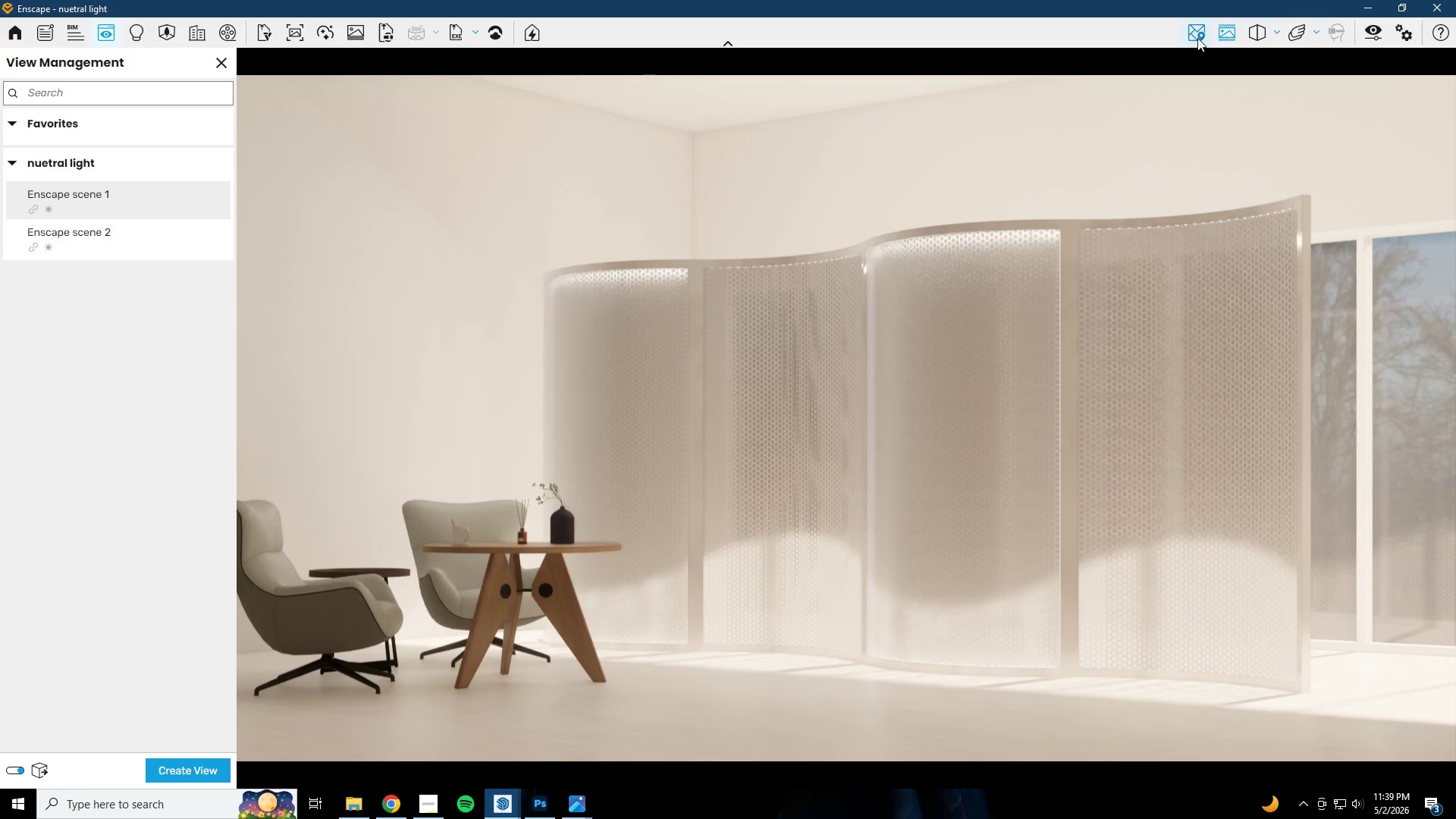 
mouse_move([1296, 36])
 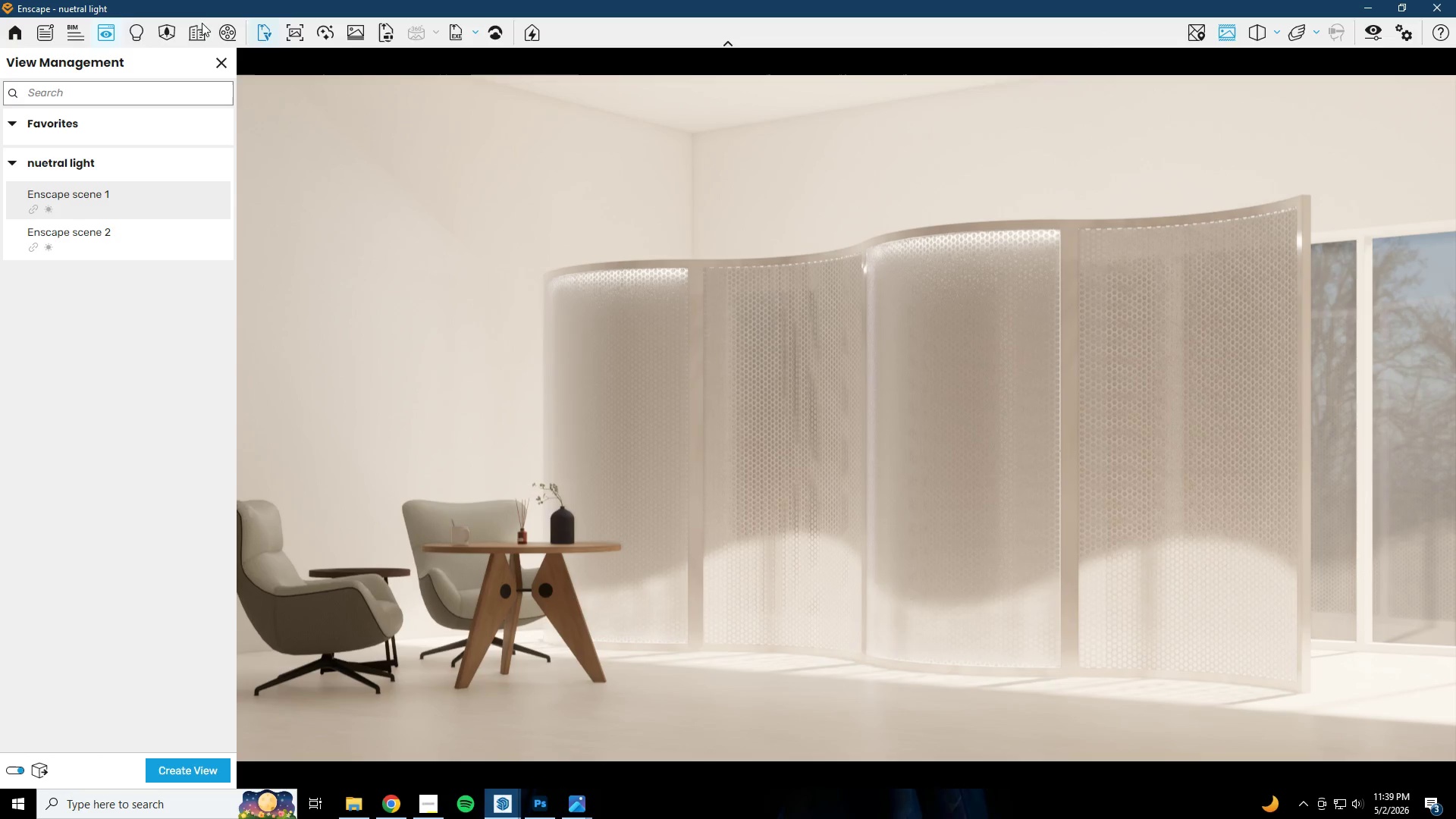 
mouse_move([47, 27])
 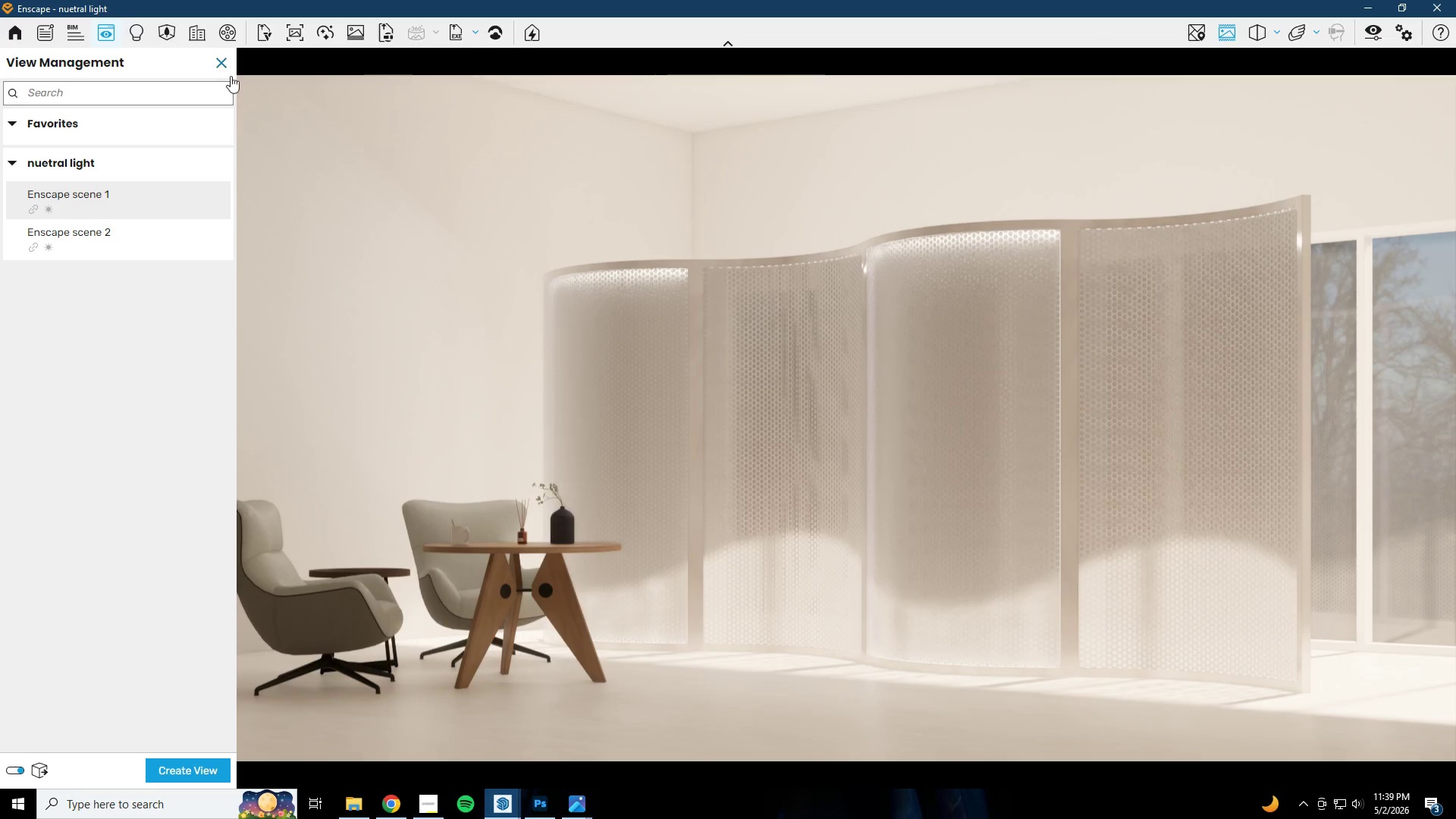 
wait(8.23)
 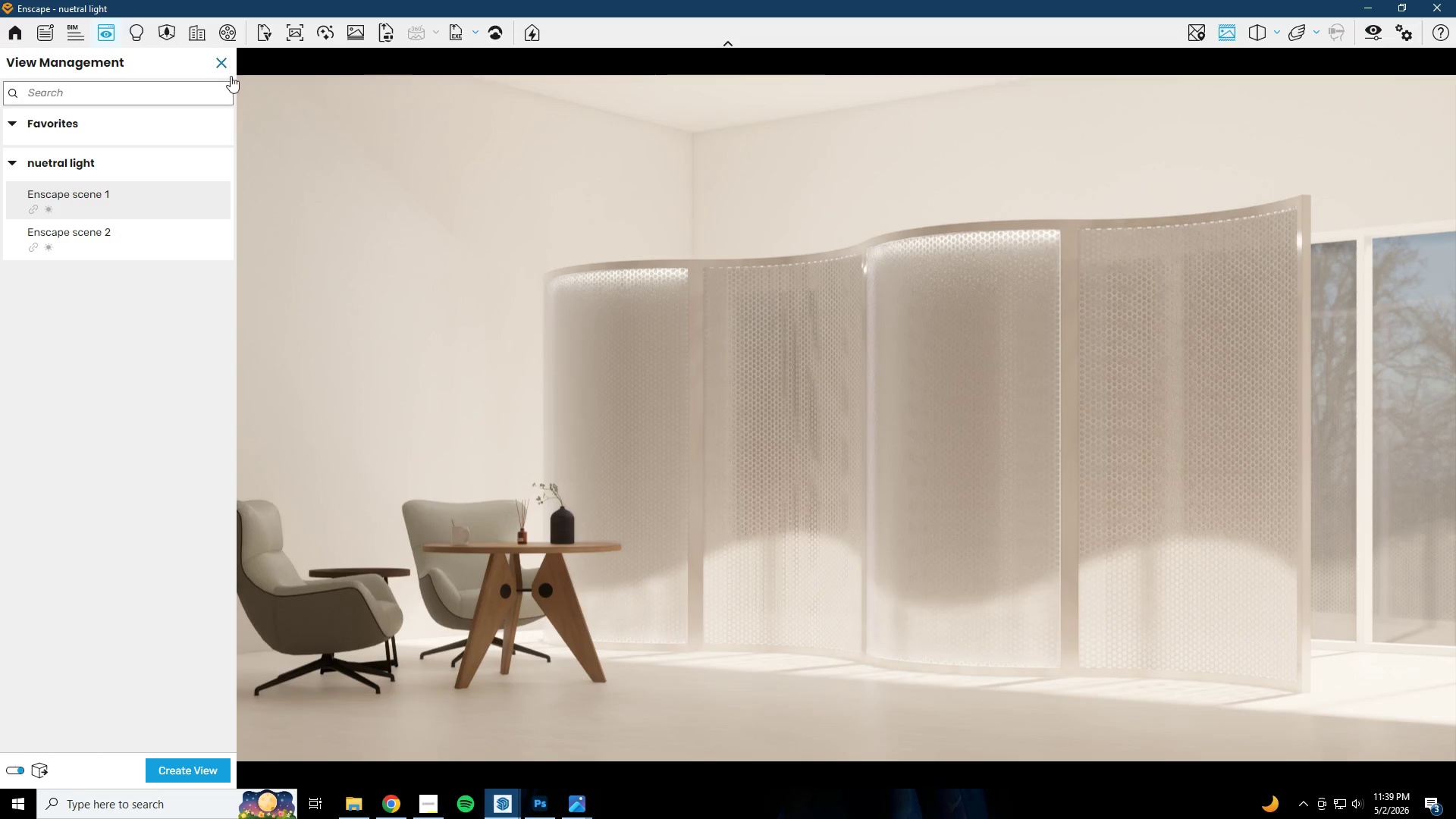 
left_click([102, 490])
 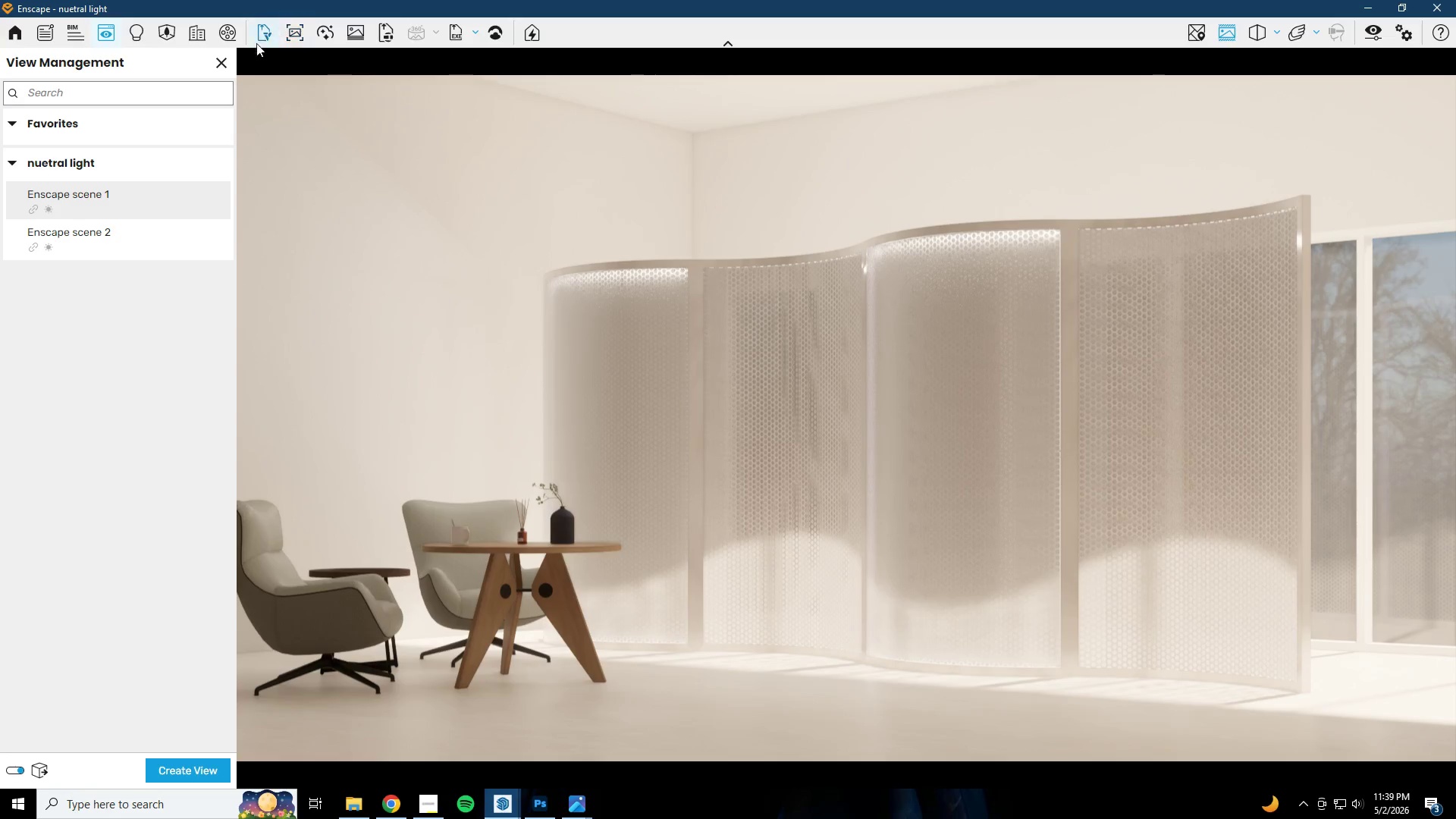 
left_click([224, 59])
 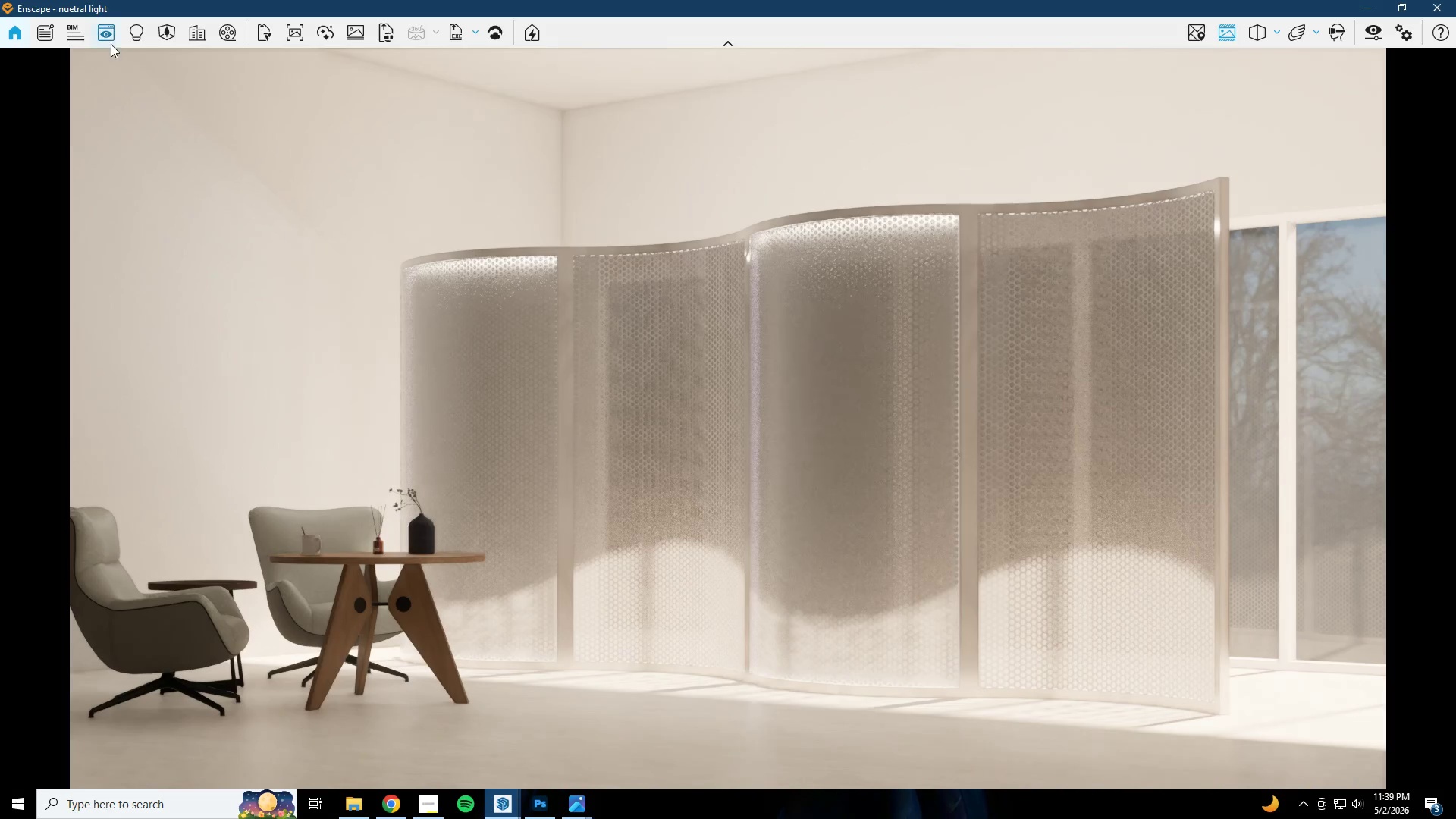 
left_click([111, 36])
 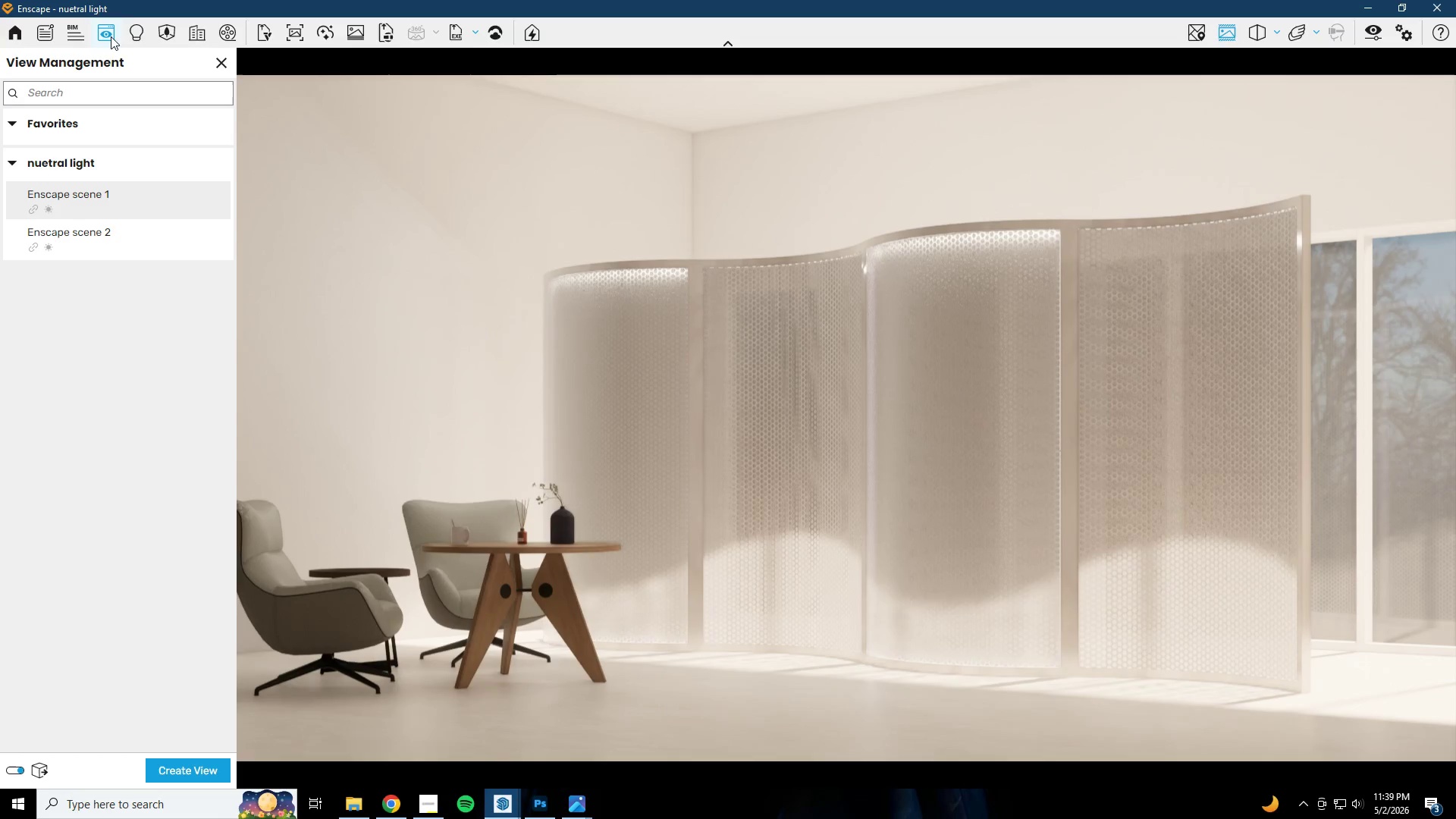 
left_click([223, 62])
 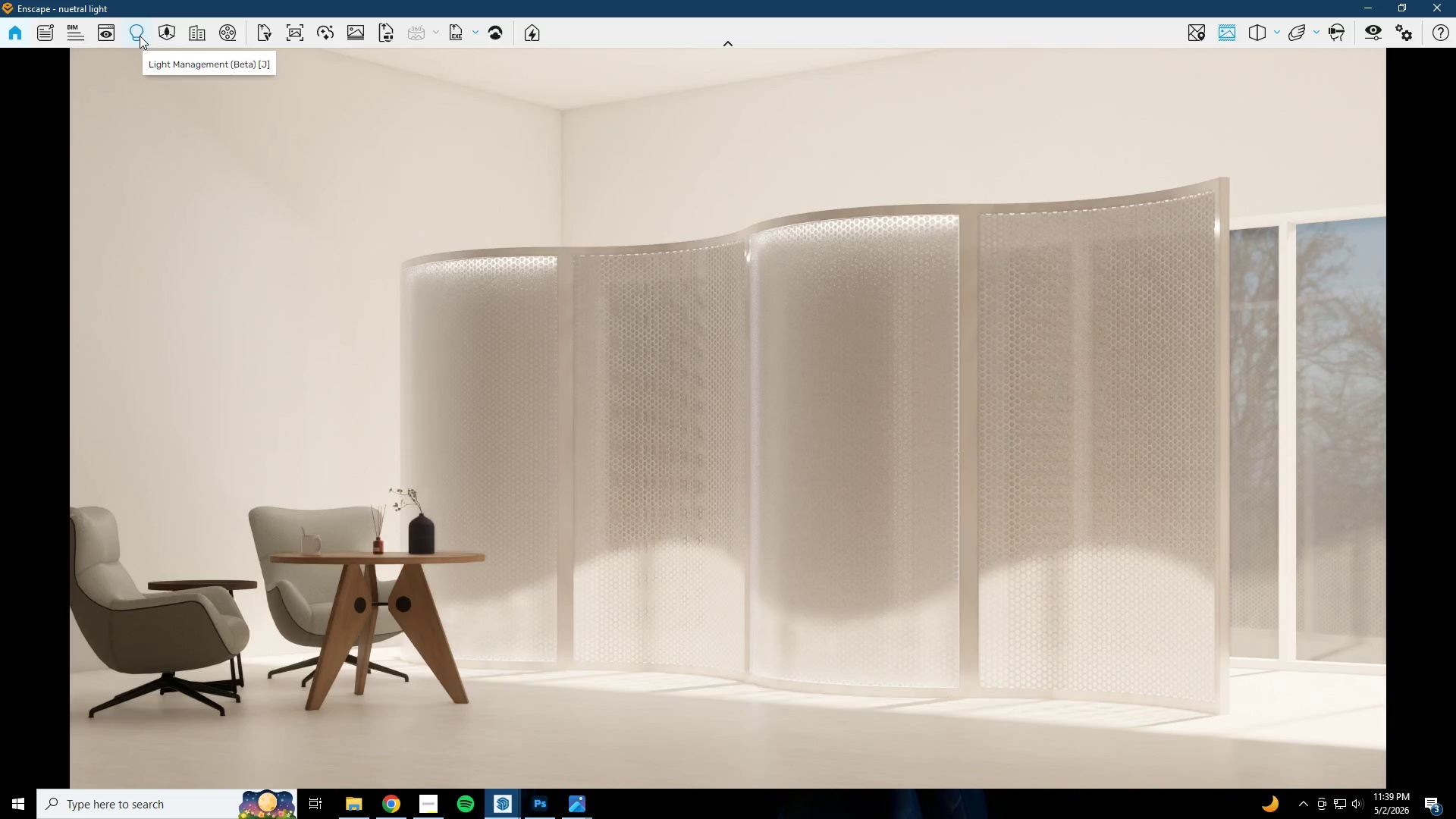 
mouse_move([245, 39])
 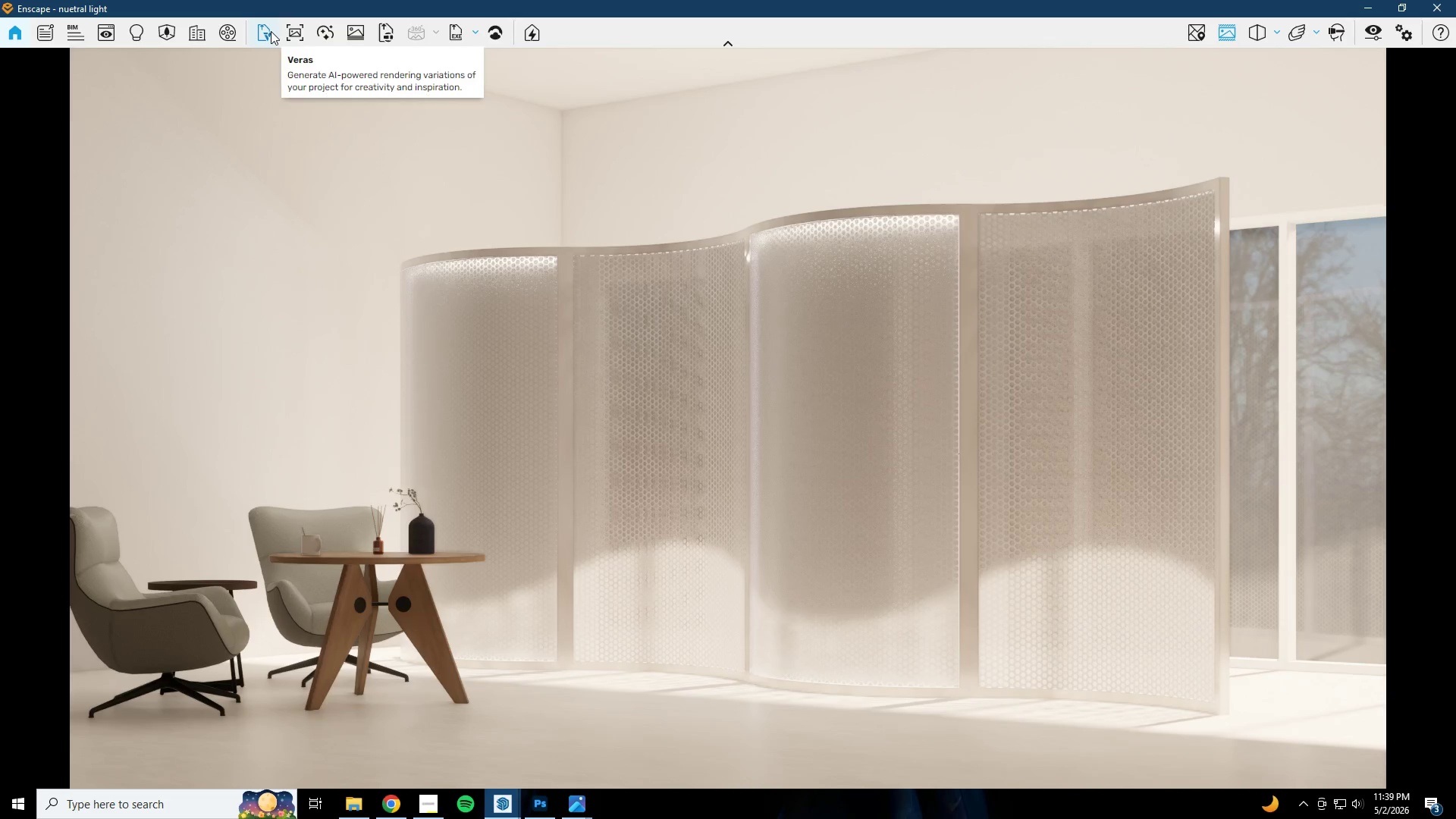 
mouse_move([346, 30])
 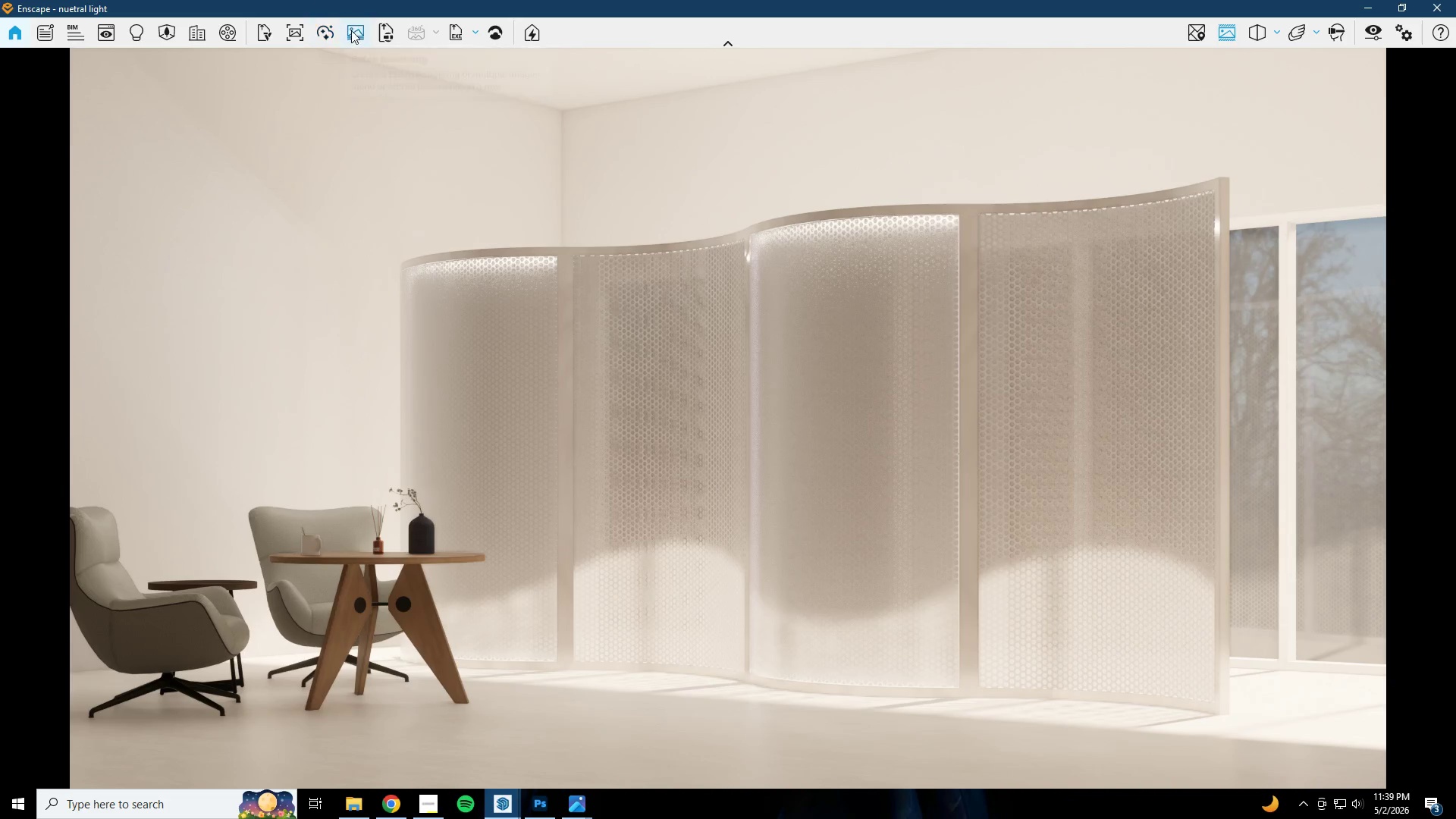 
mouse_move([326, 30])
 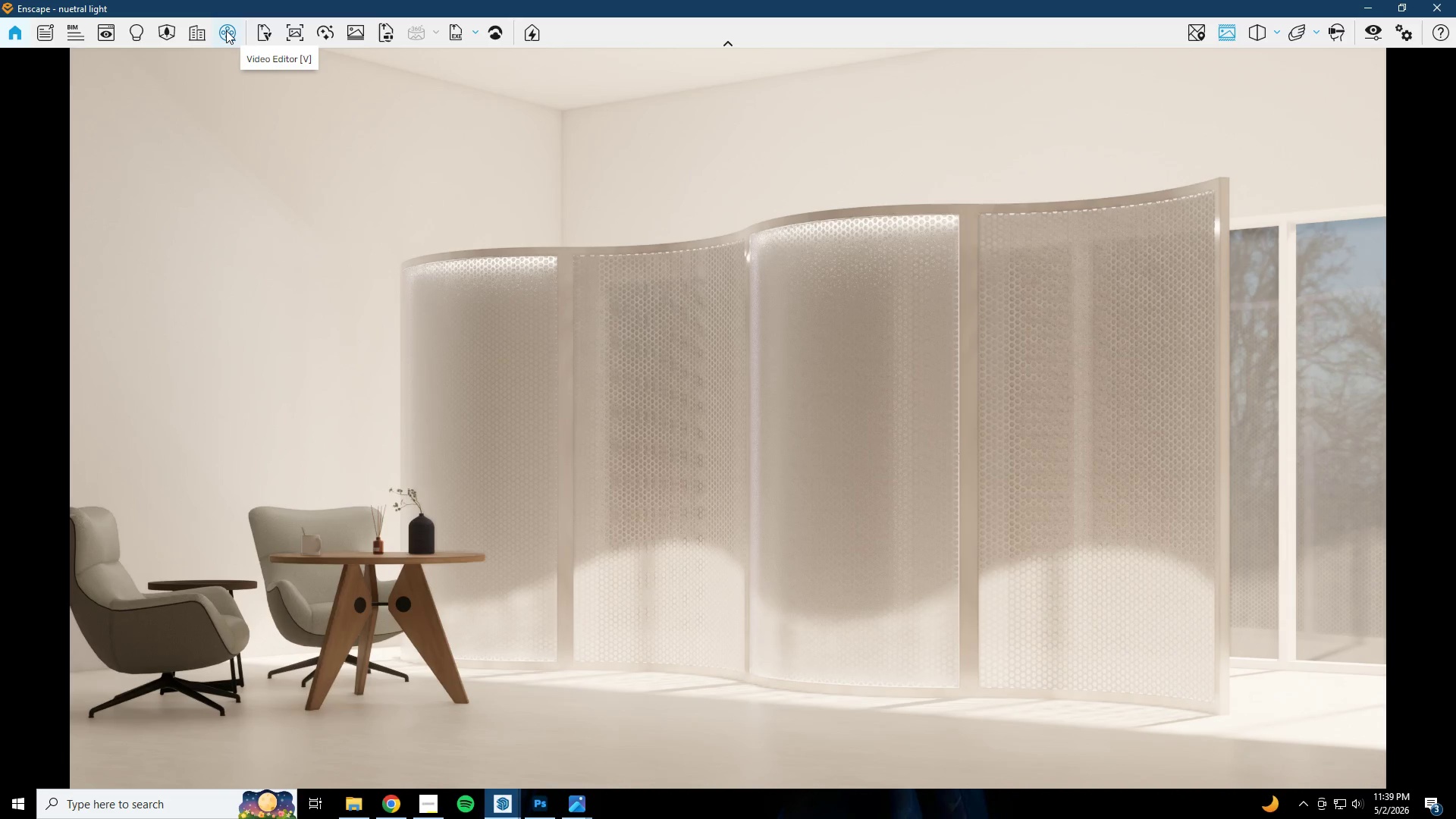 
left_click([226, 30])
 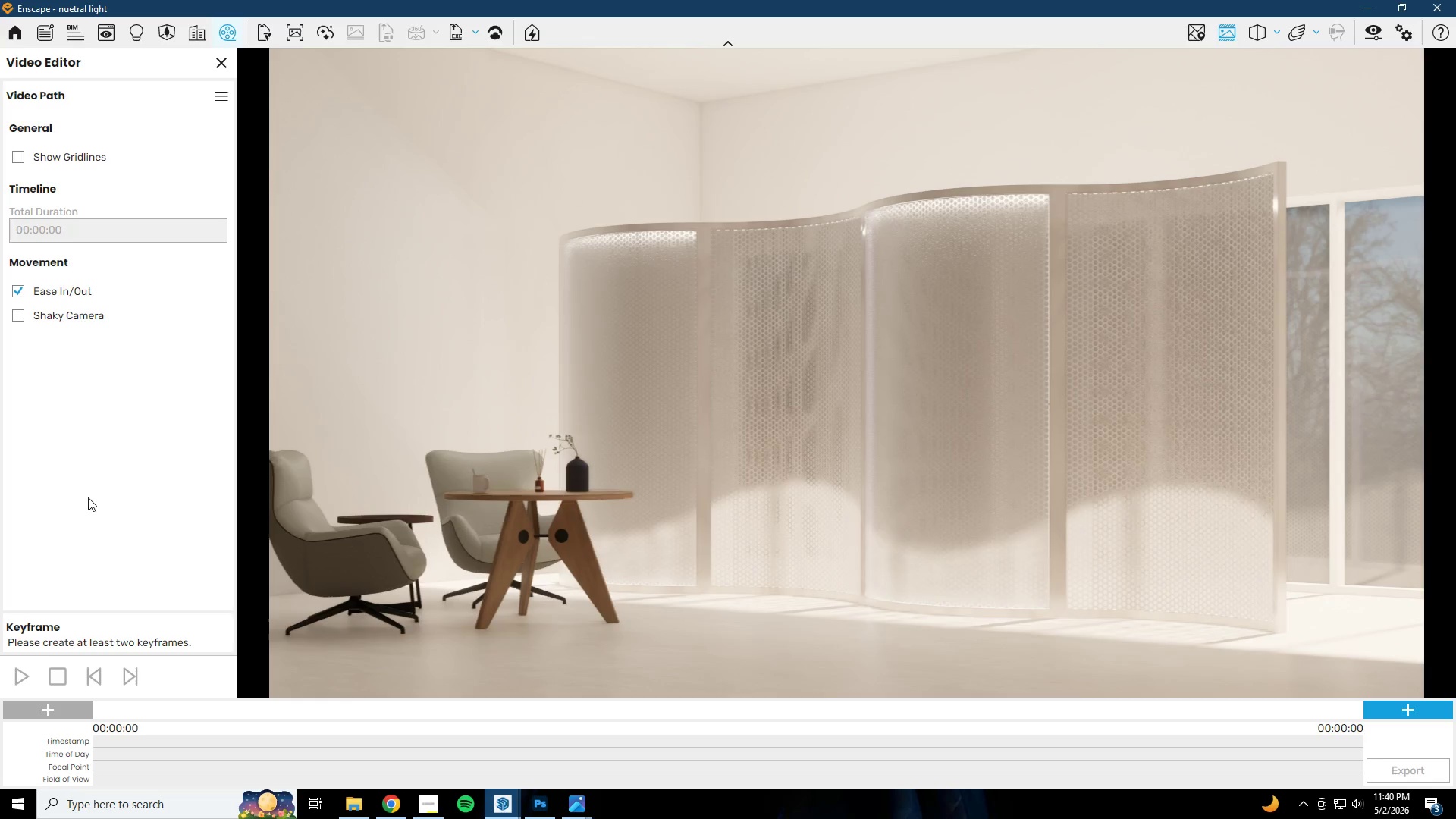 
wait(10.77)
 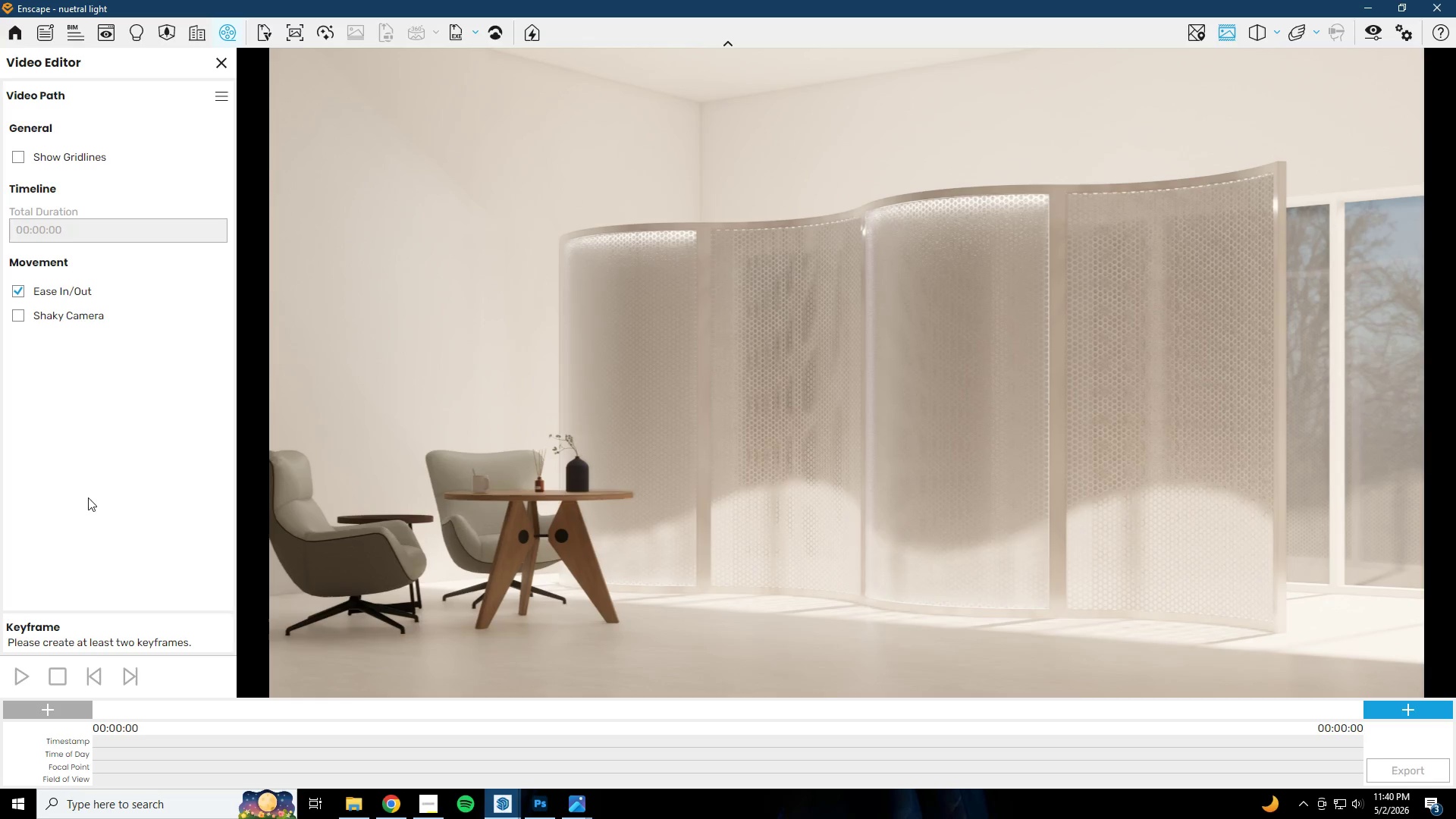 
left_click([51, 706])
 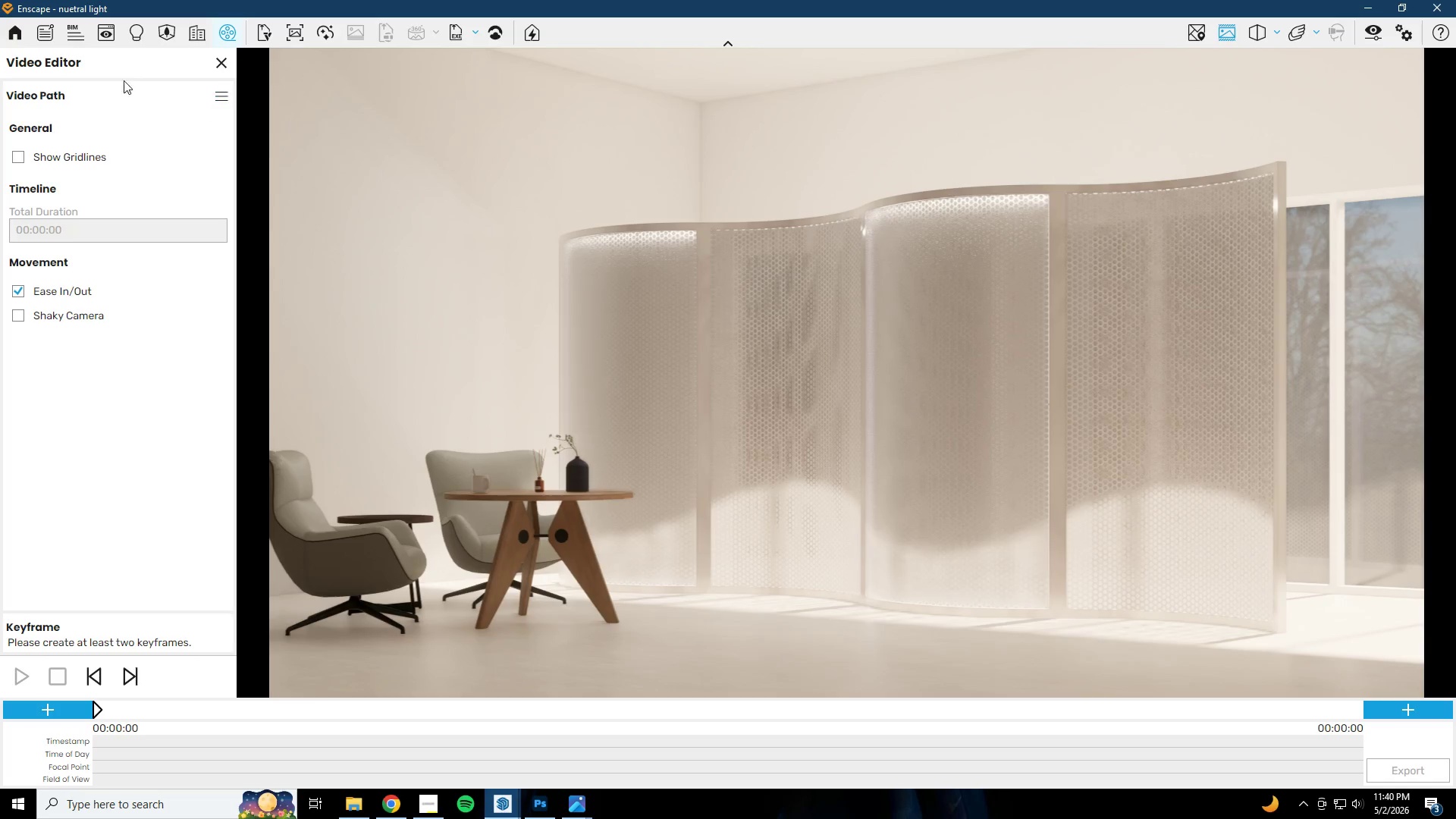 
wait(6.91)
 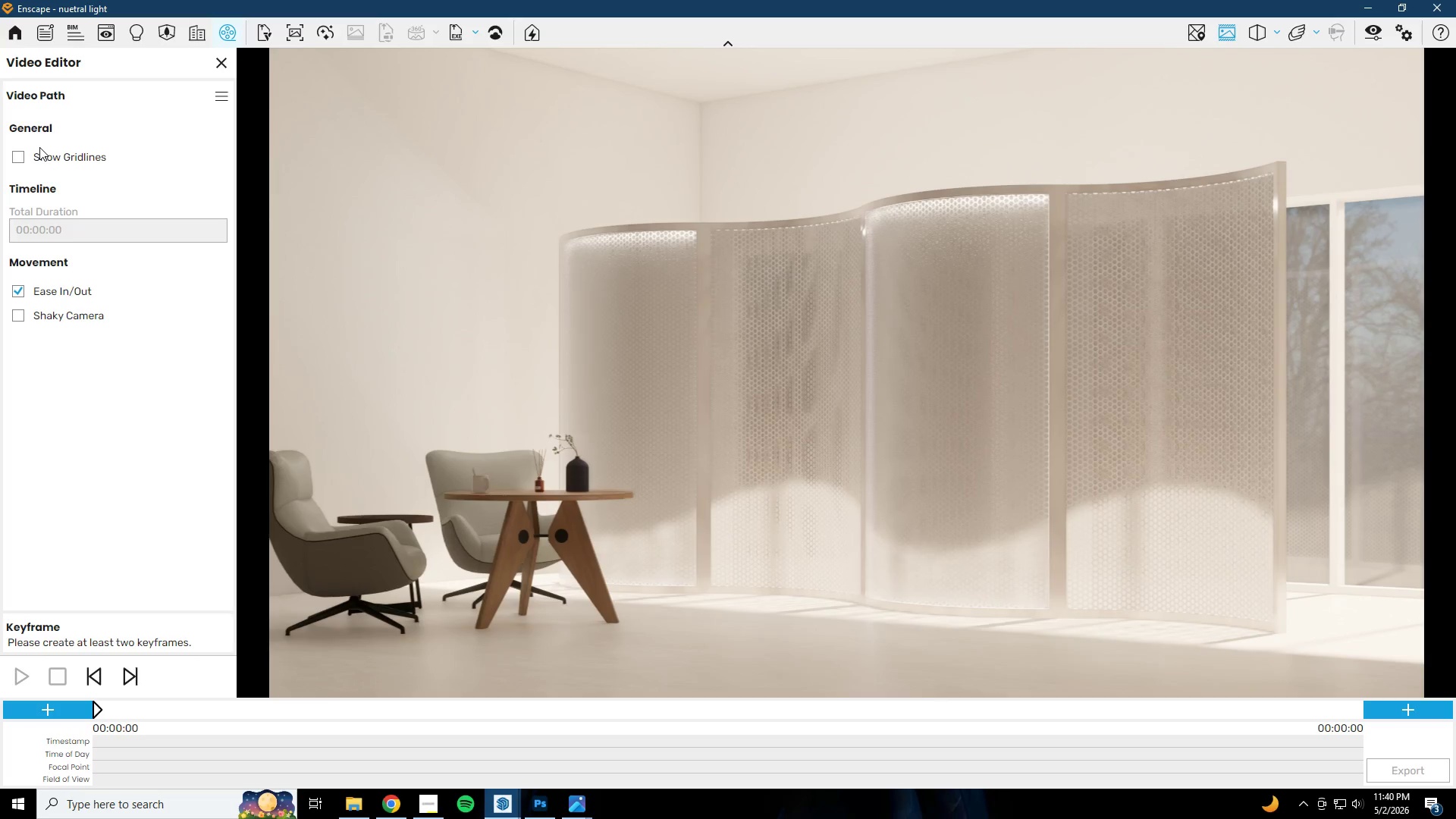 
left_click([105, 41])
 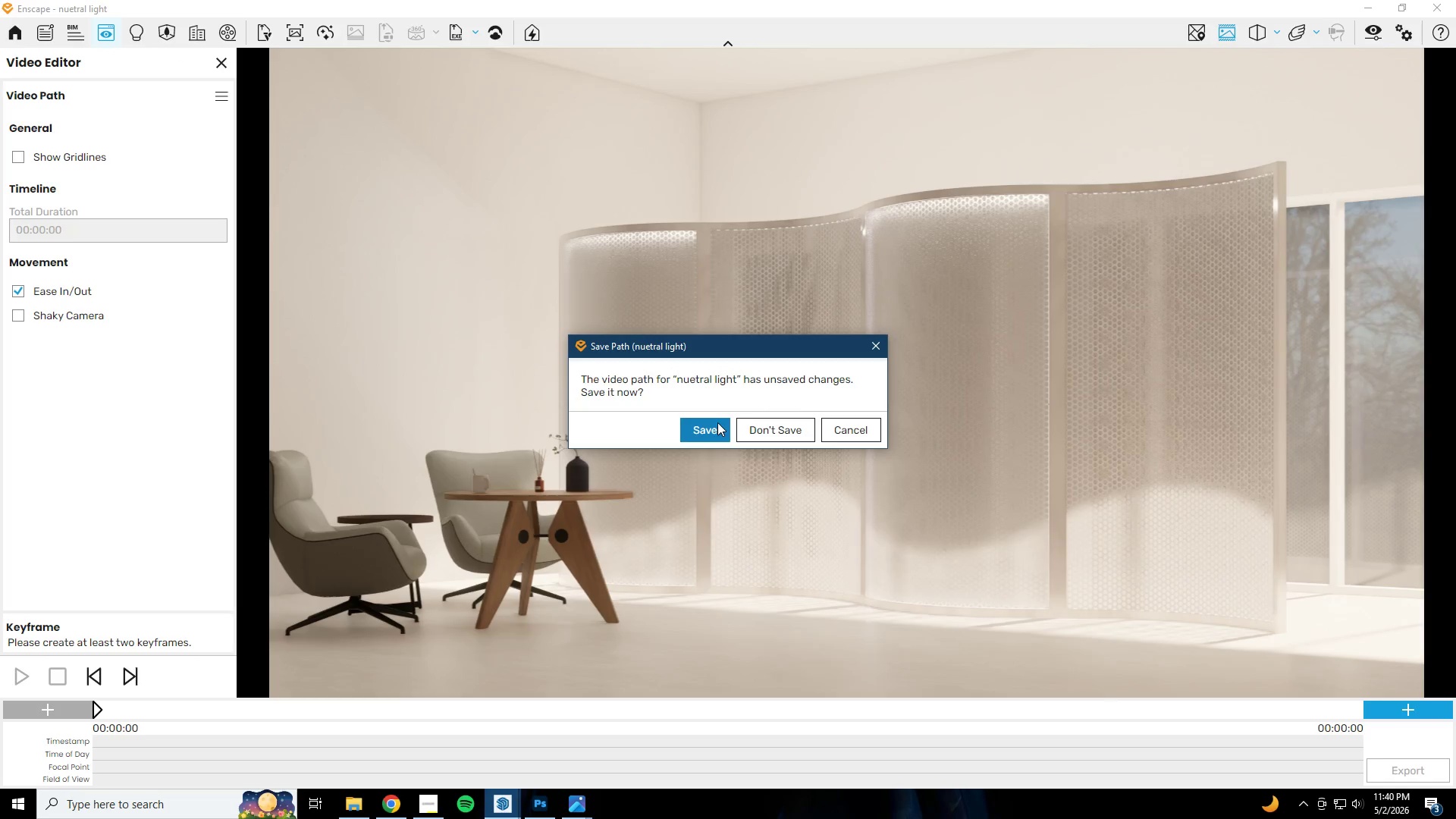 
left_click([858, 432])
 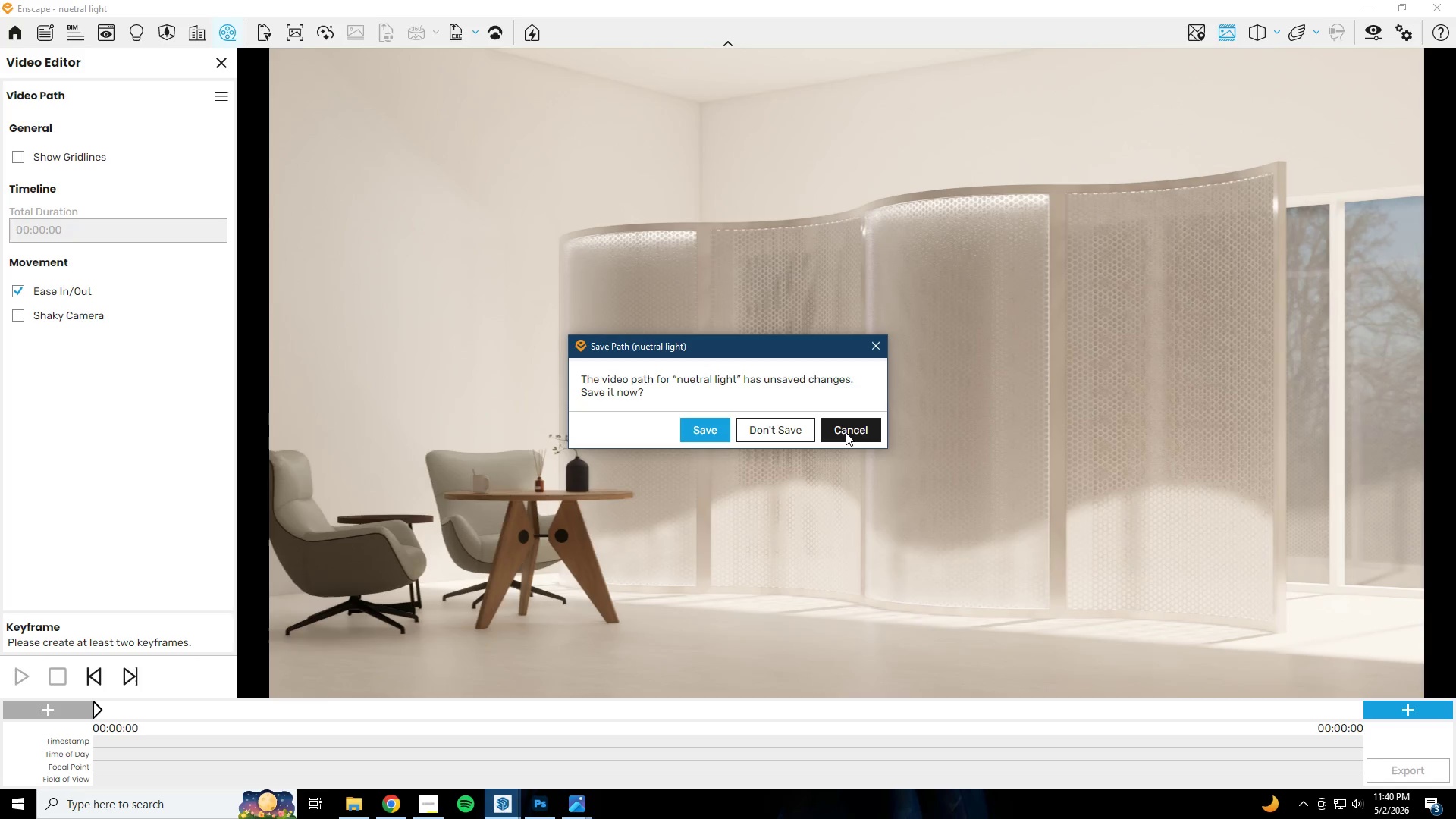 
left_click([846, 432])
 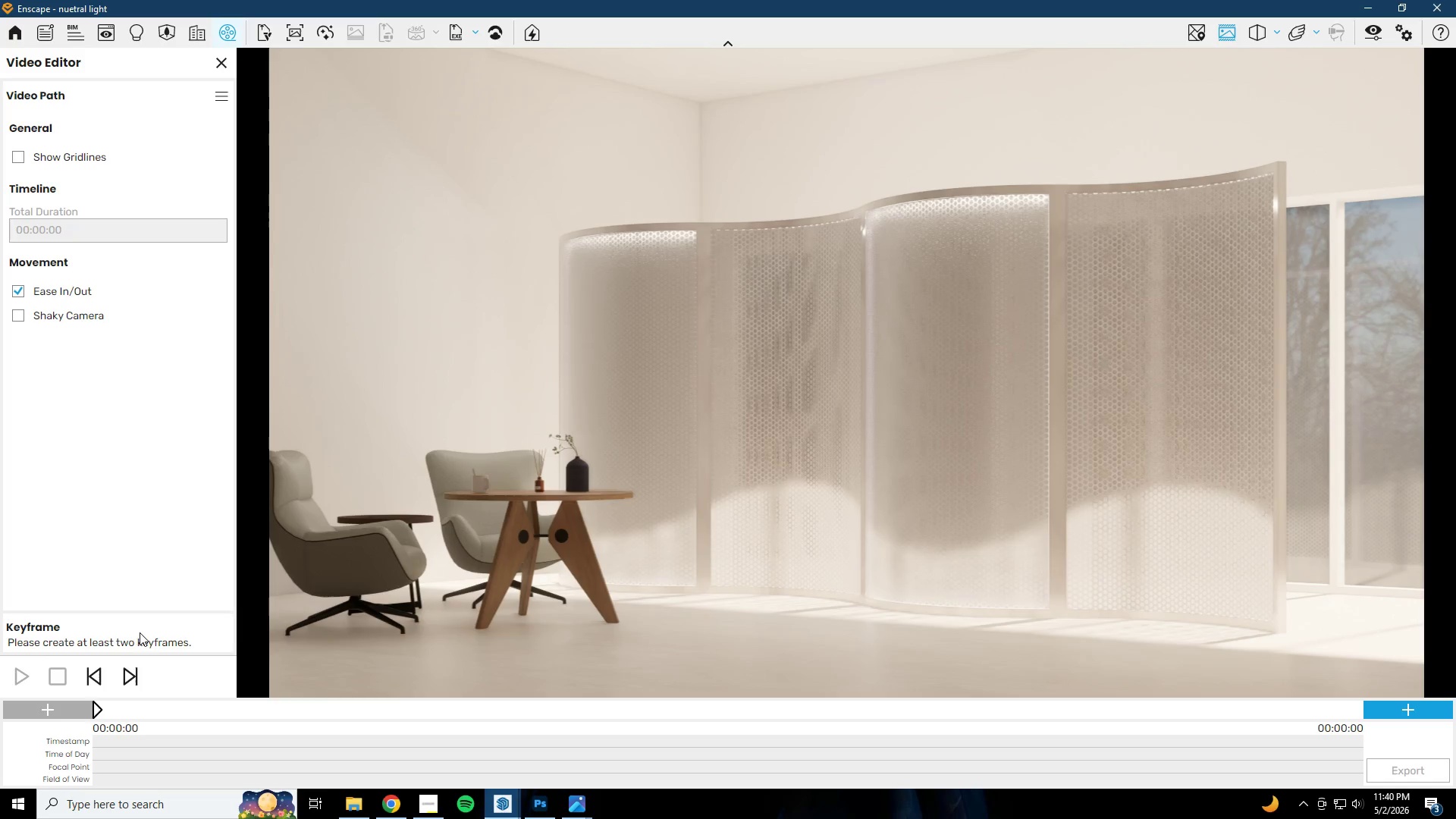 
left_click([51, 712])
 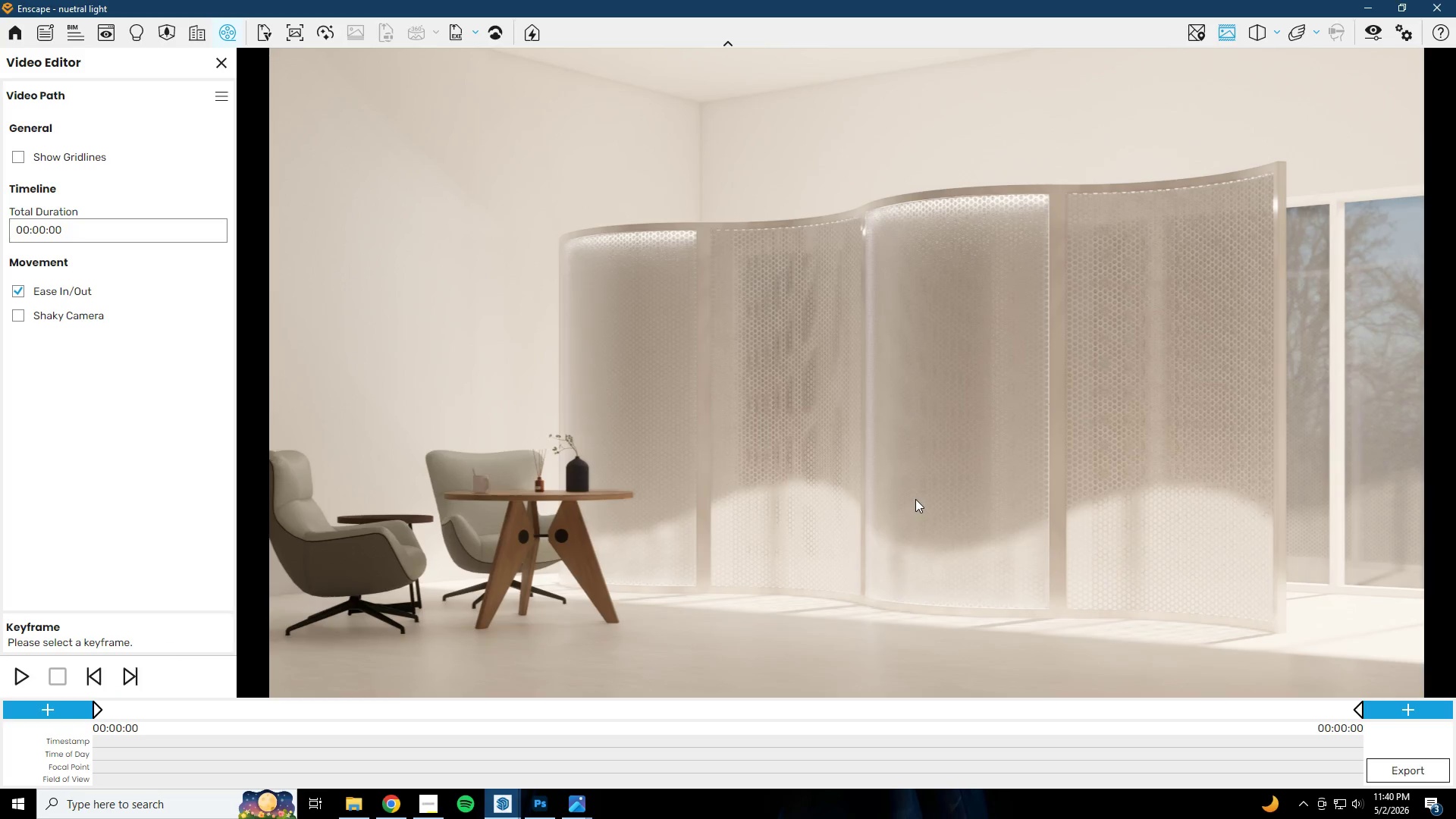 
hold_key(key=A, duration=0.45)
 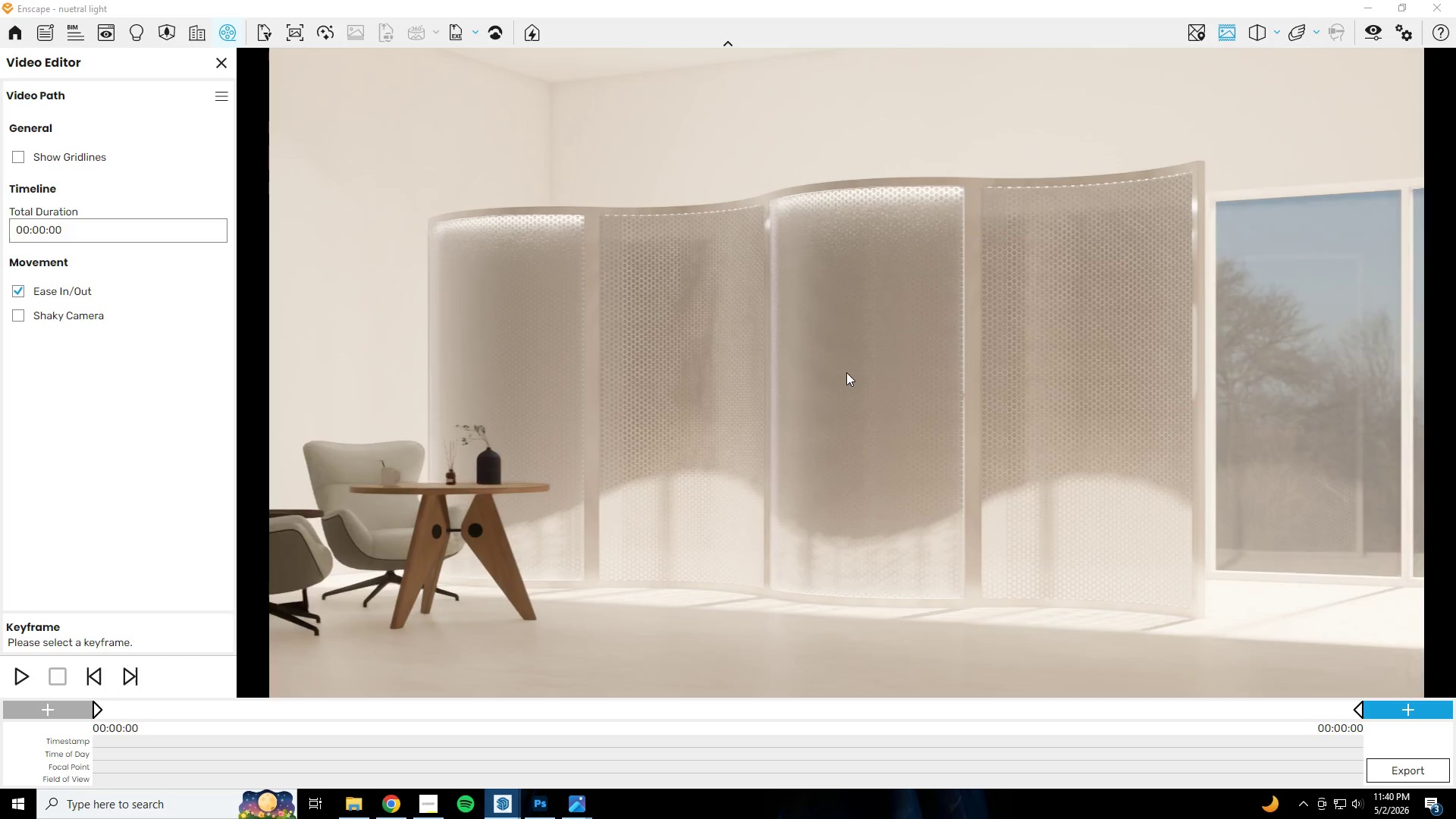 
hold_key(key=A, duration=0.61)
 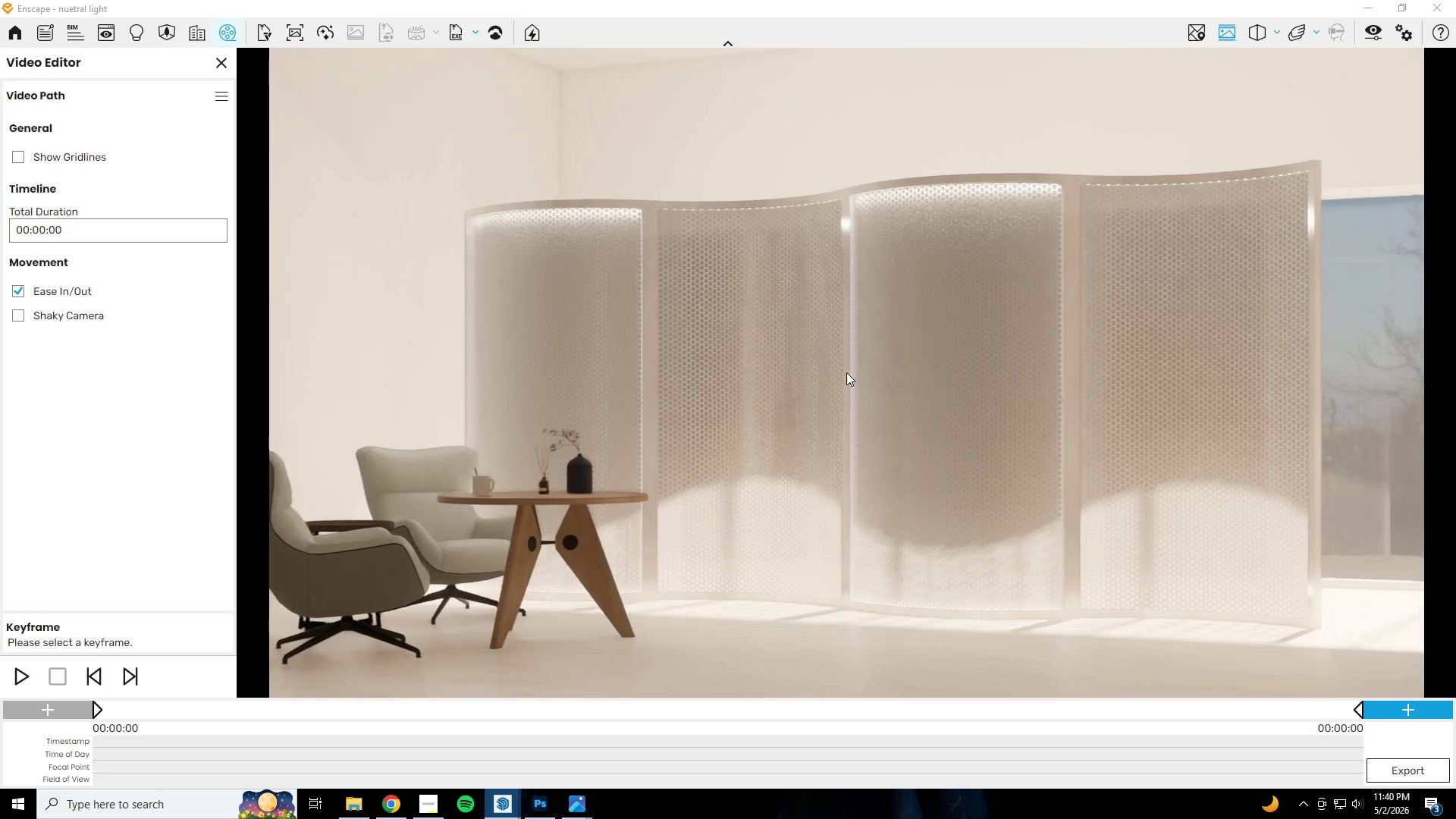 
key(W)
 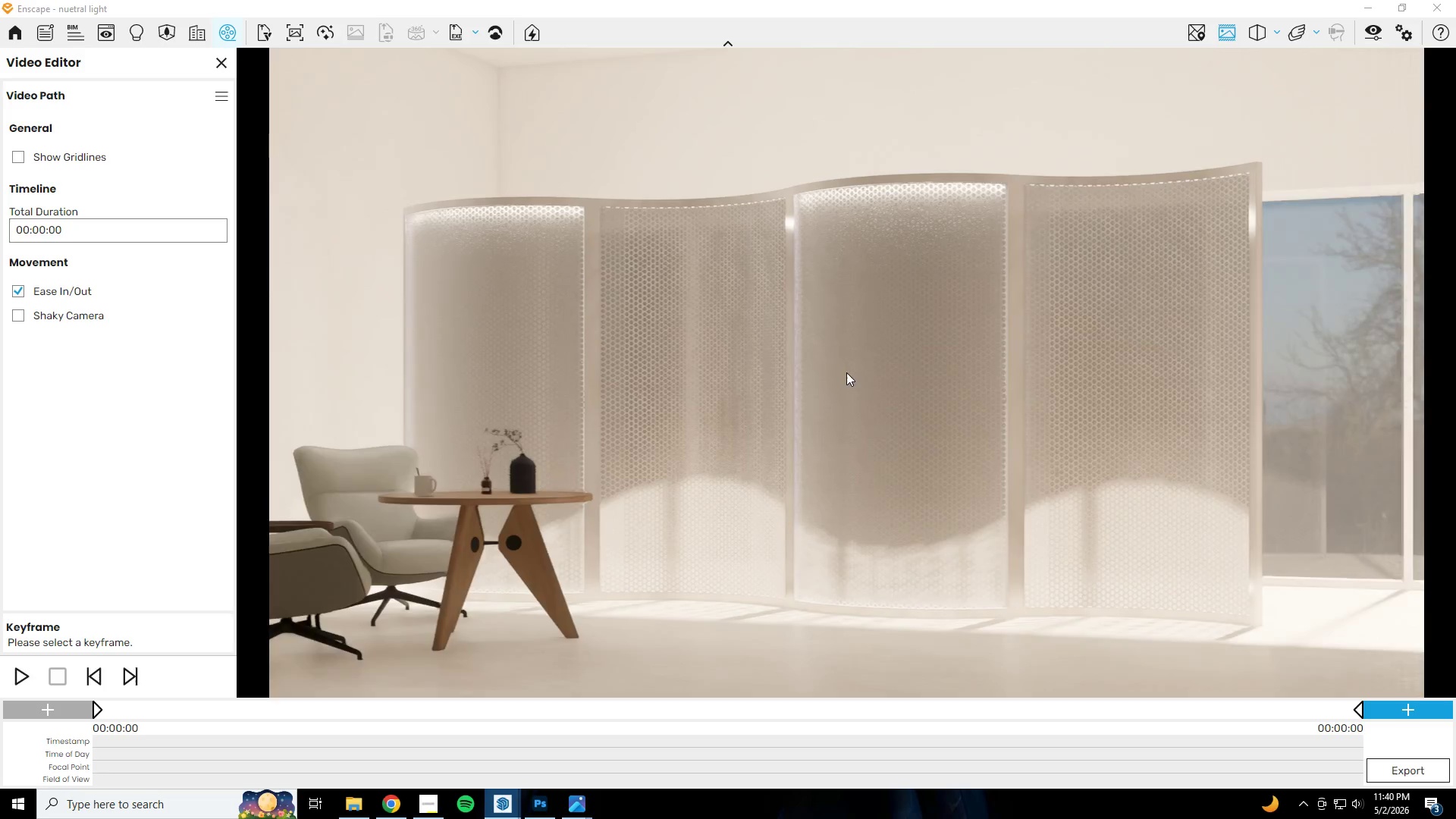 
hold_key(key=A, duration=0.7)
 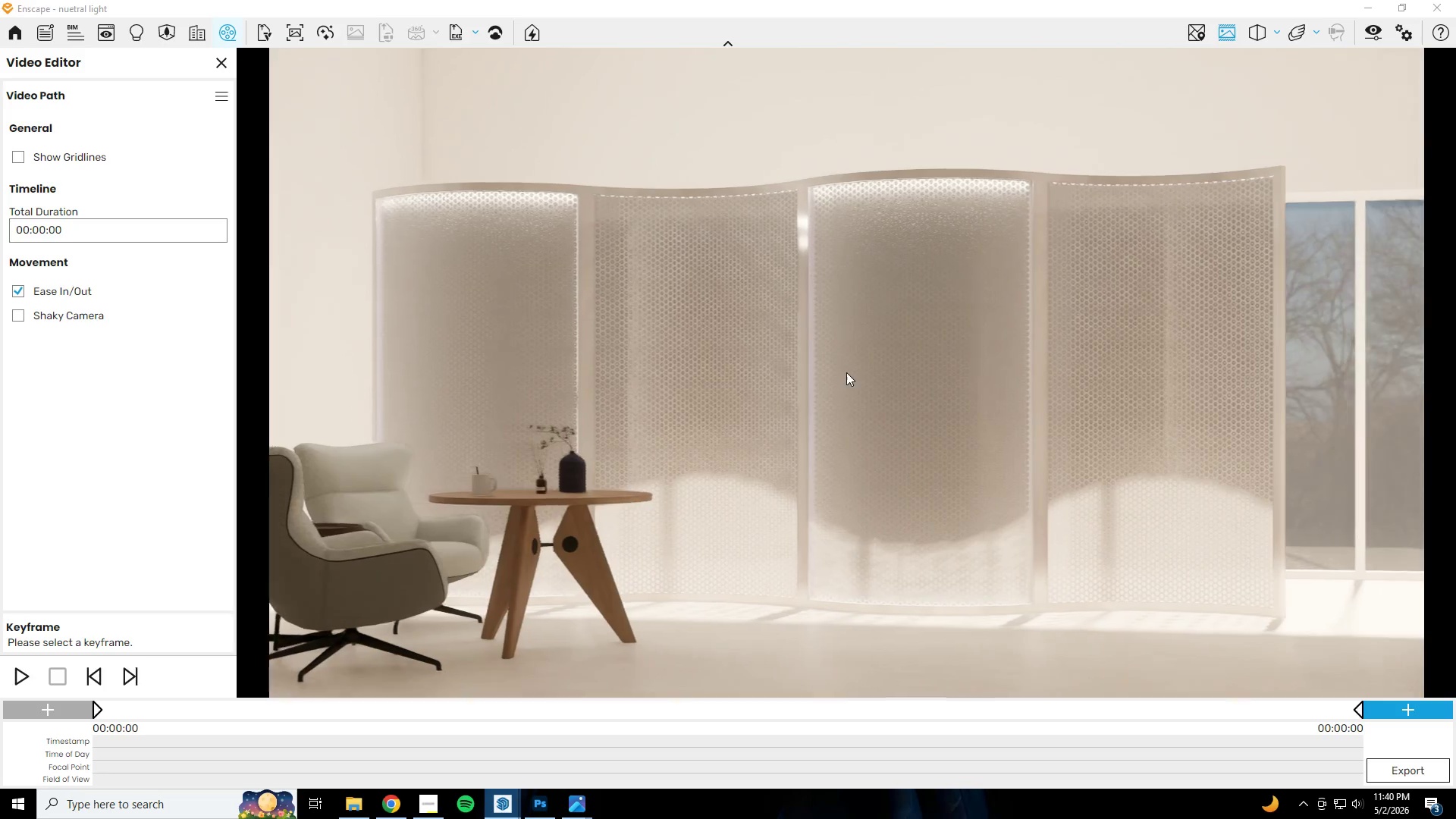 
hold_key(key=A, duration=0.45)
 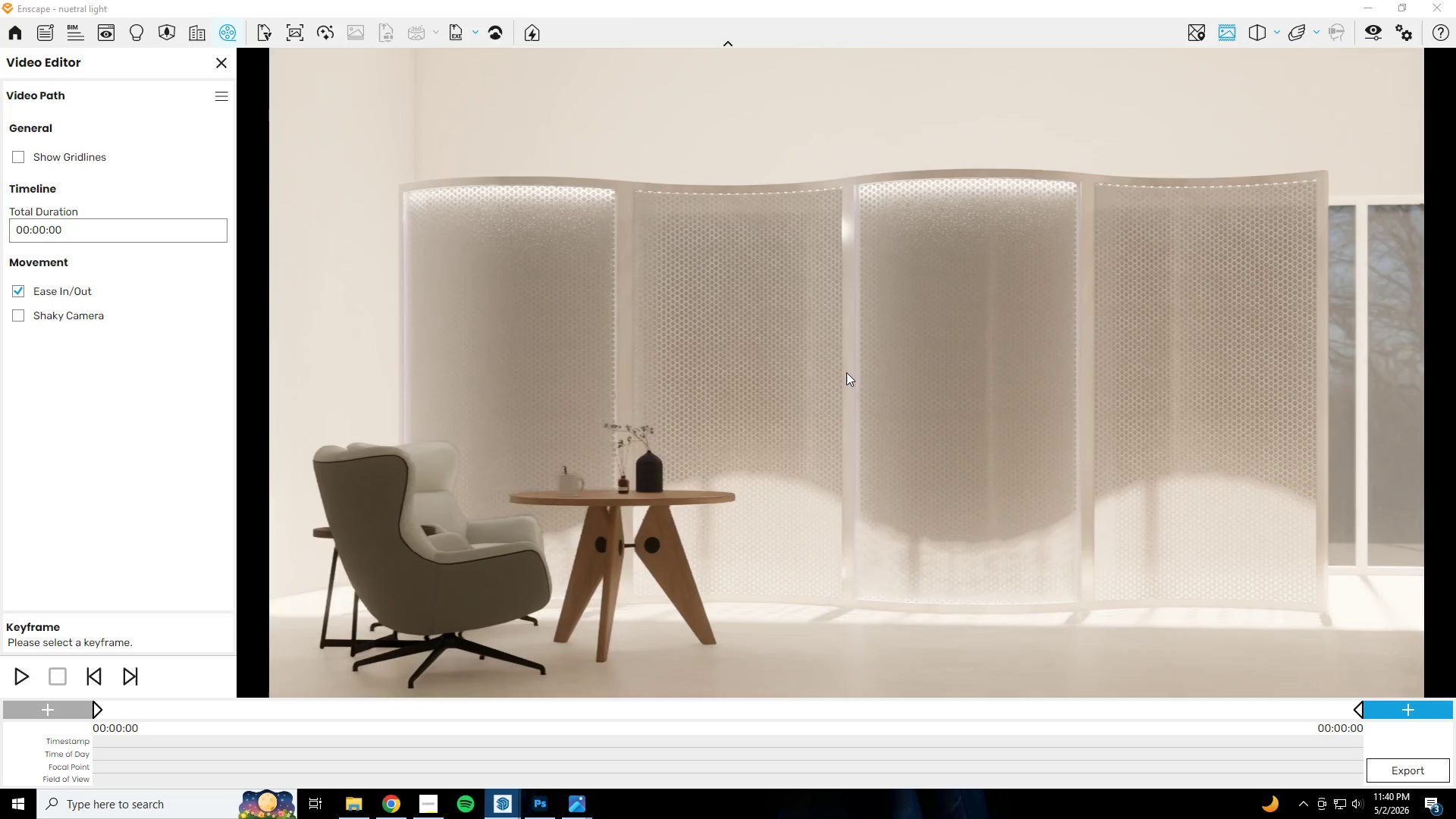 
hold_key(key=A, duration=0.31)
 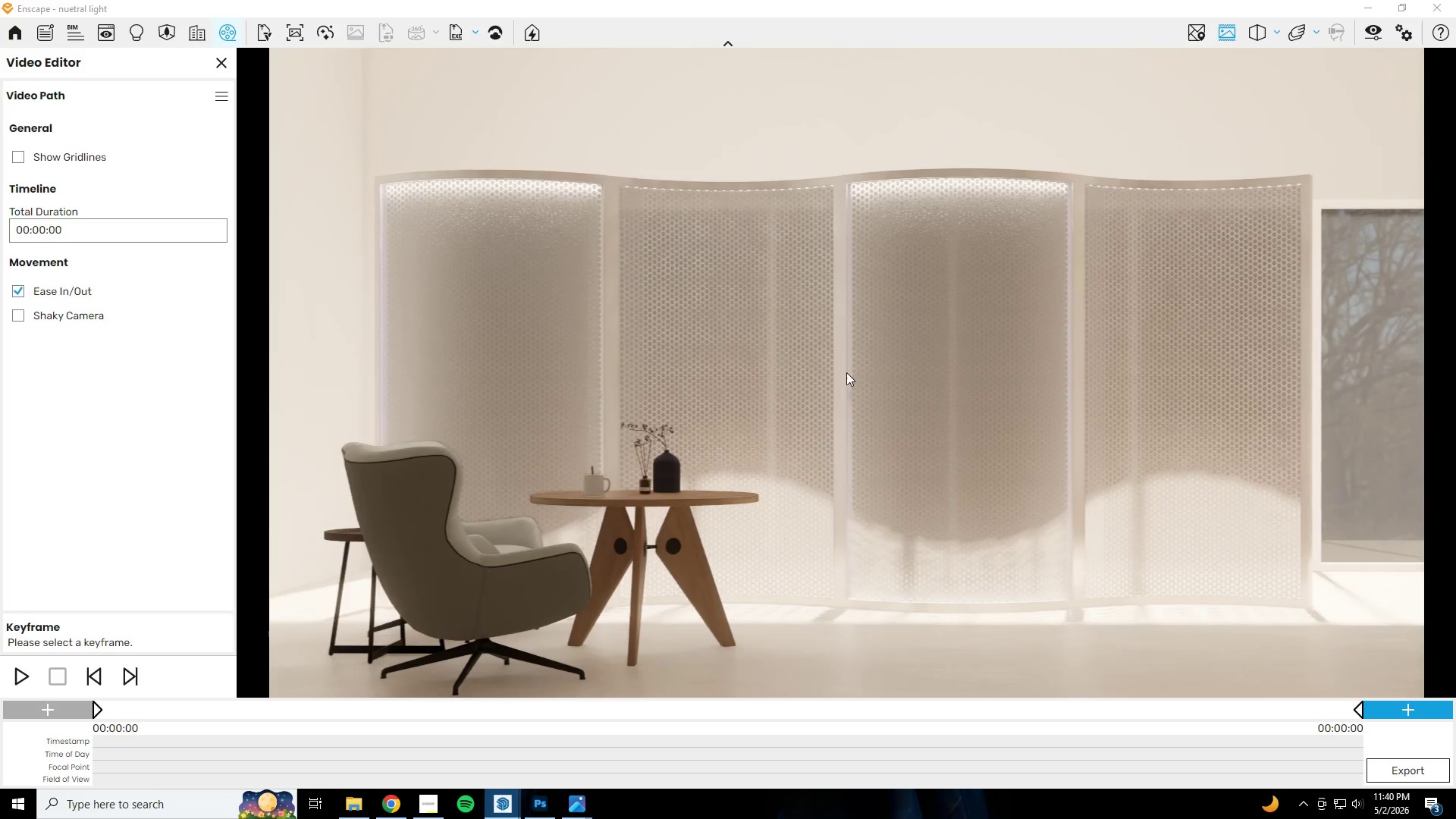 
type(aad)
 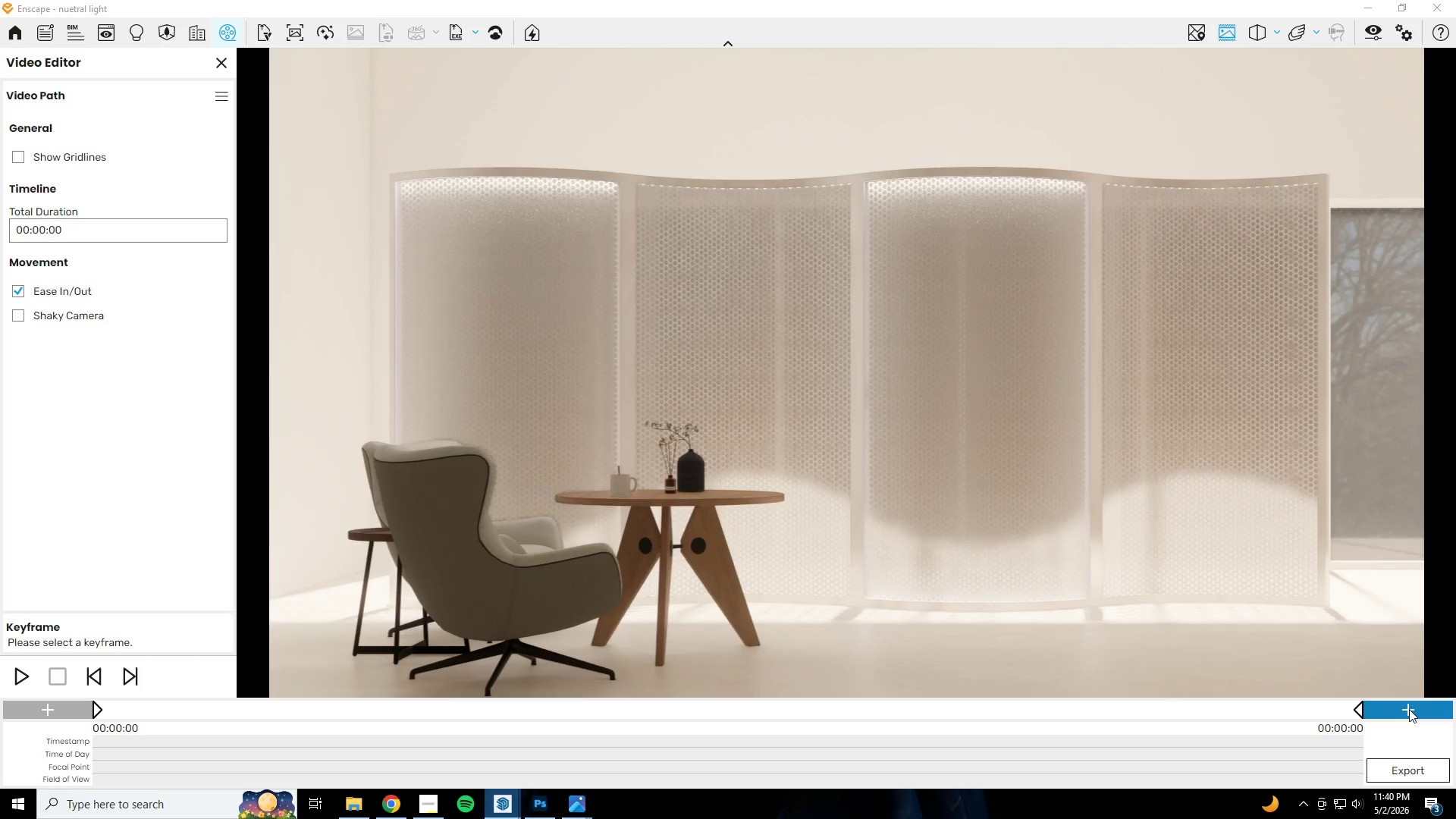 
left_click([1409, 709])
 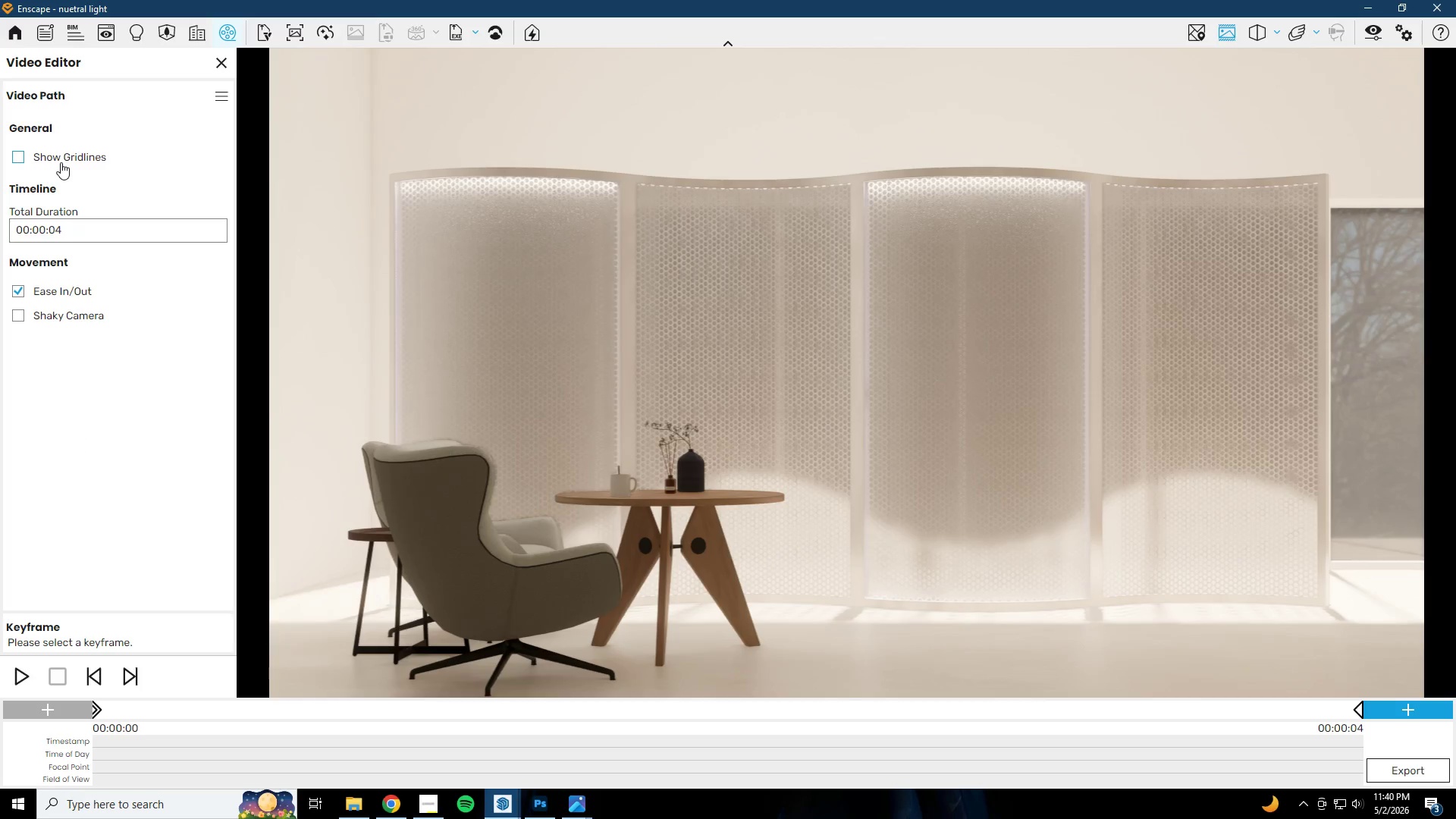 
wait(6.53)
 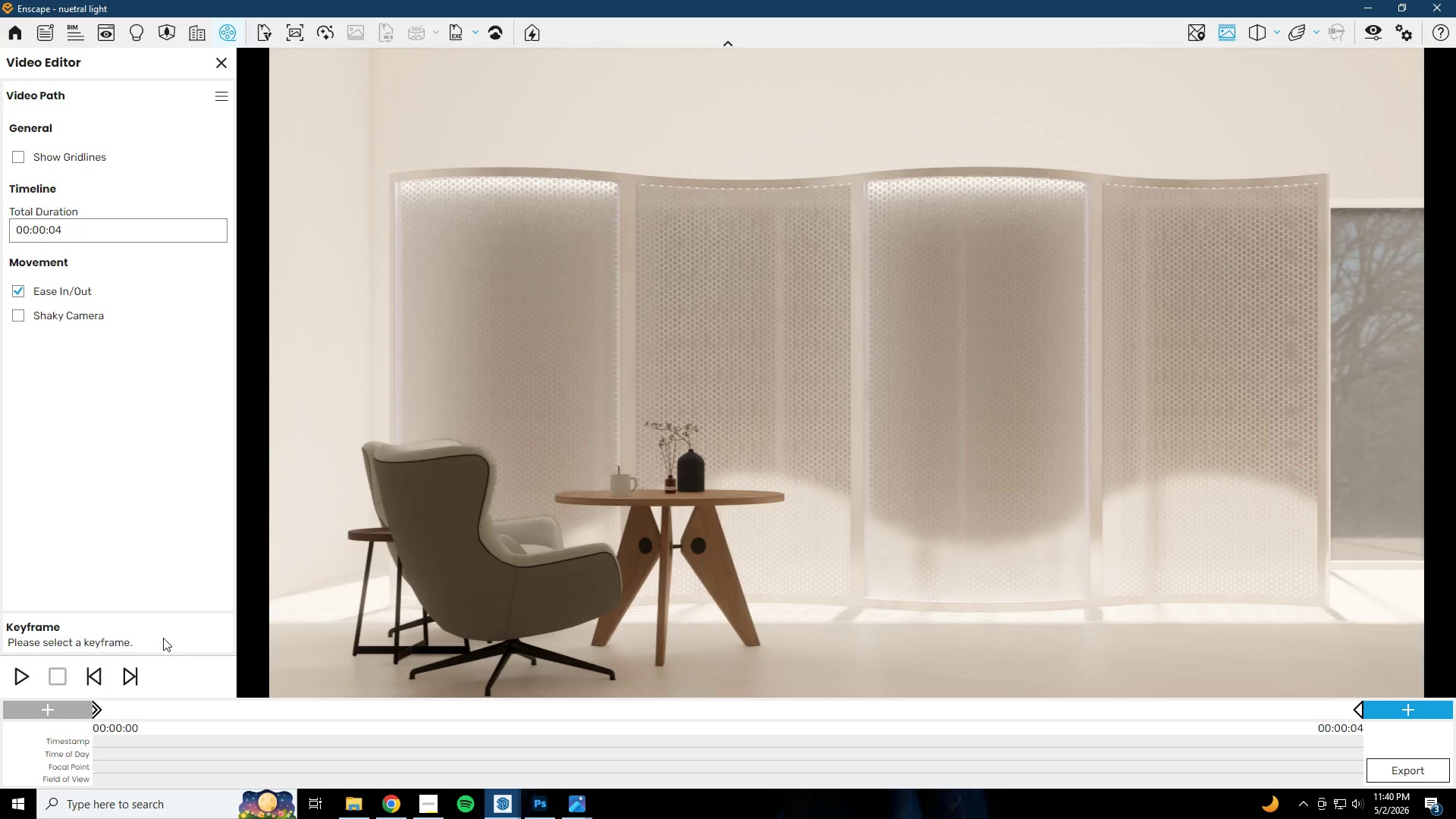 
left_click([24, 673])
 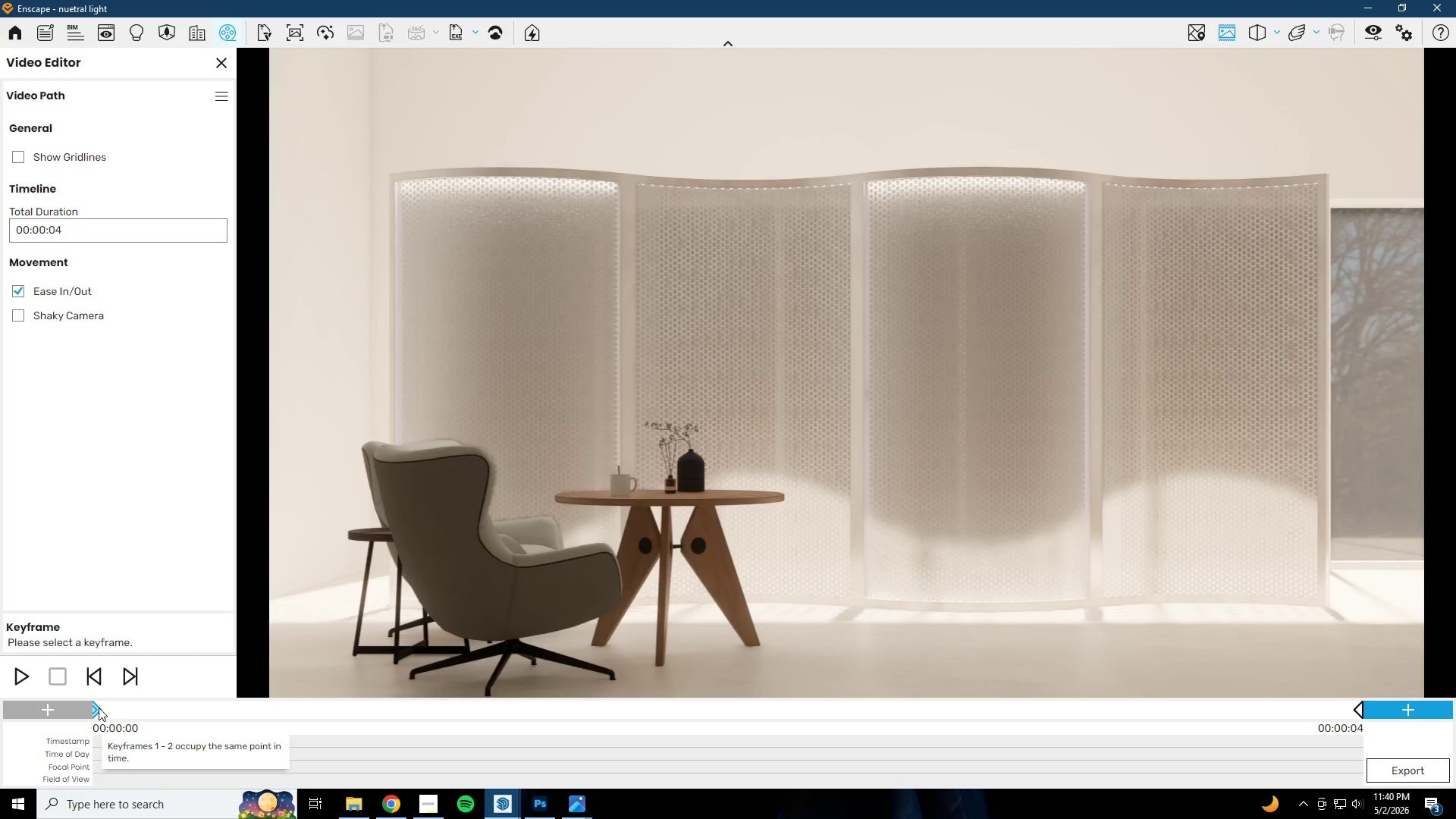 
wait(14.2)
 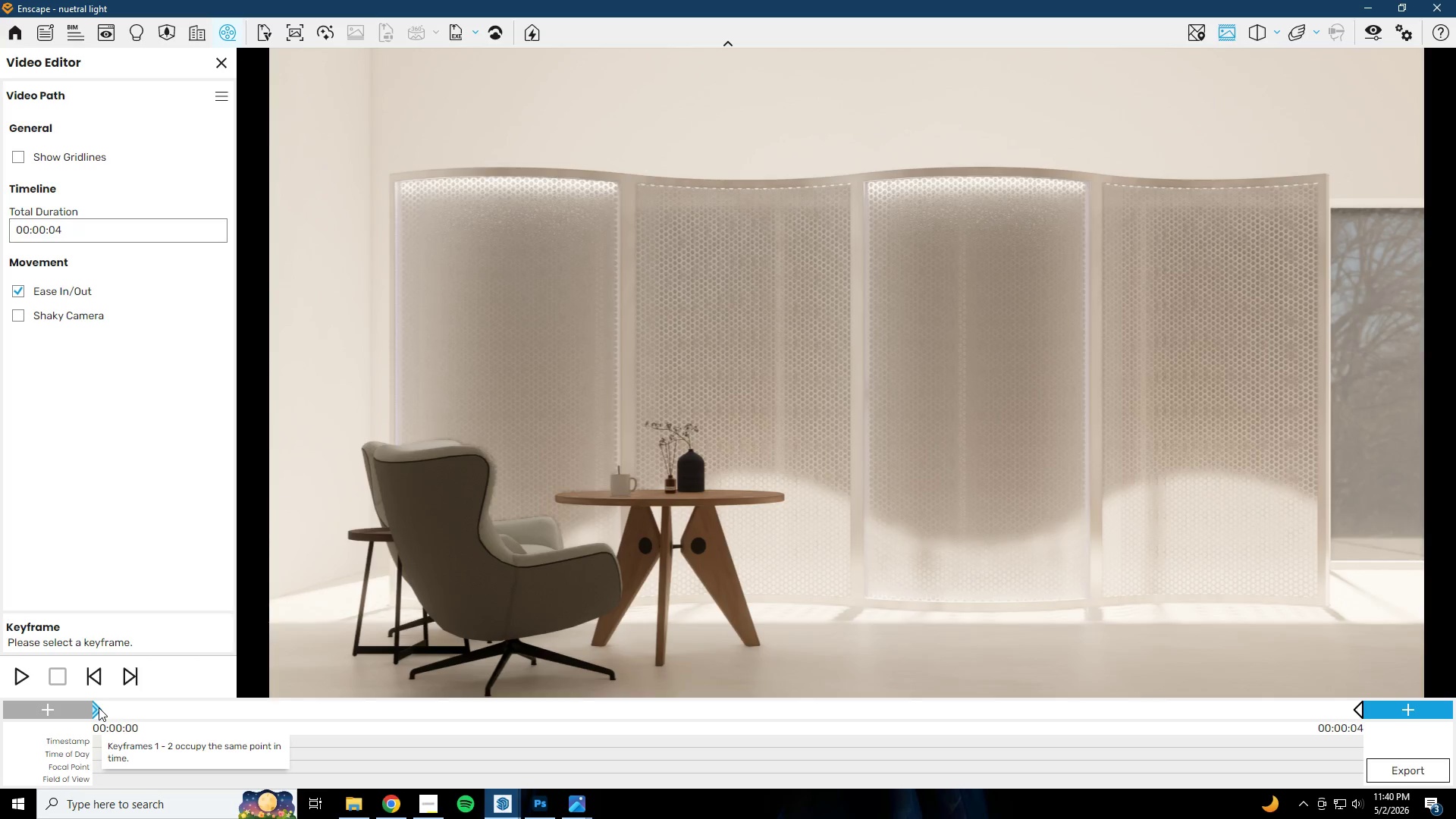 
left_click([1359, 711])
 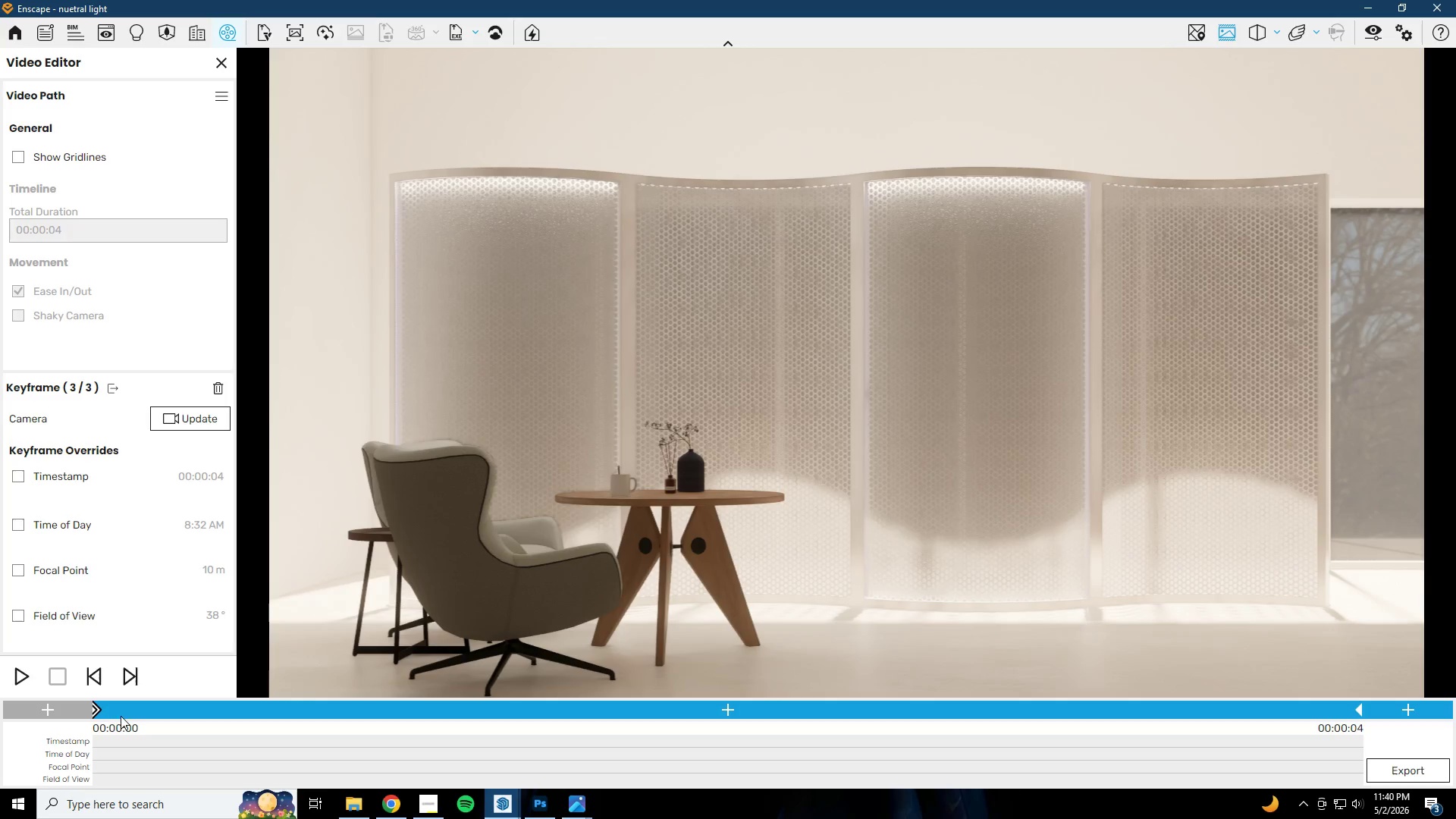 
left_click([97, 711])
 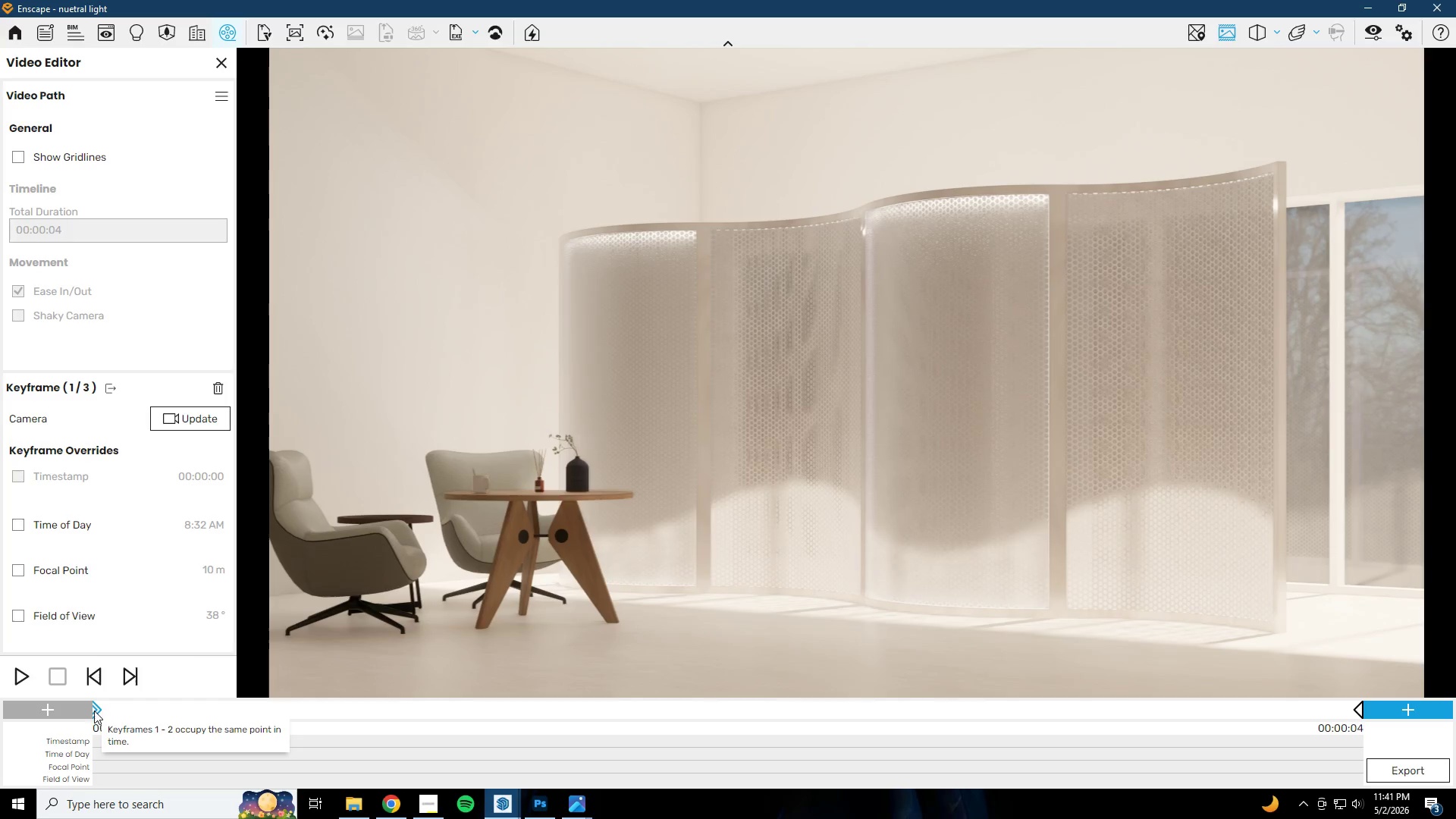 
wait(8.84)
 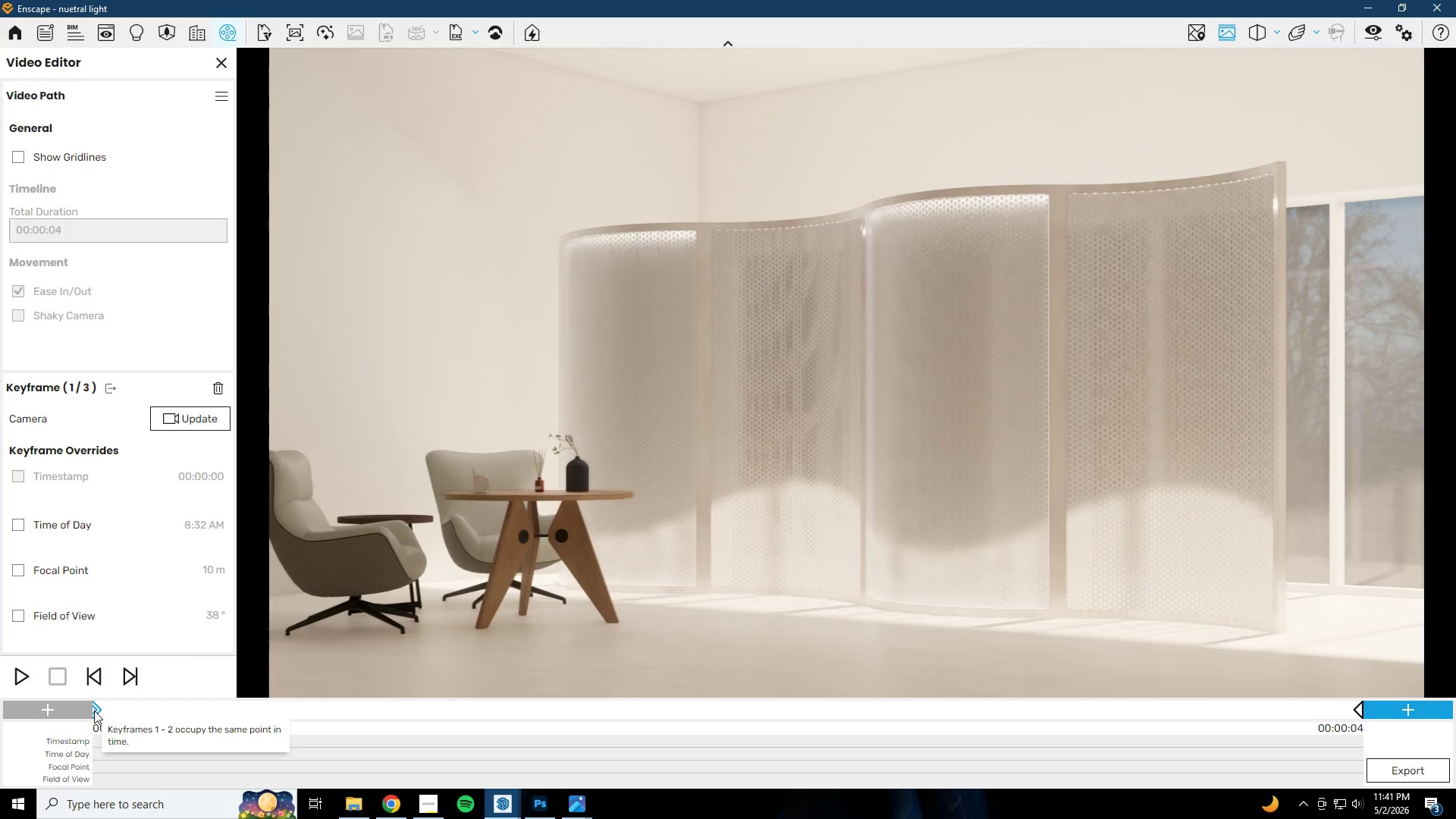 
left_click([1360, 708])
 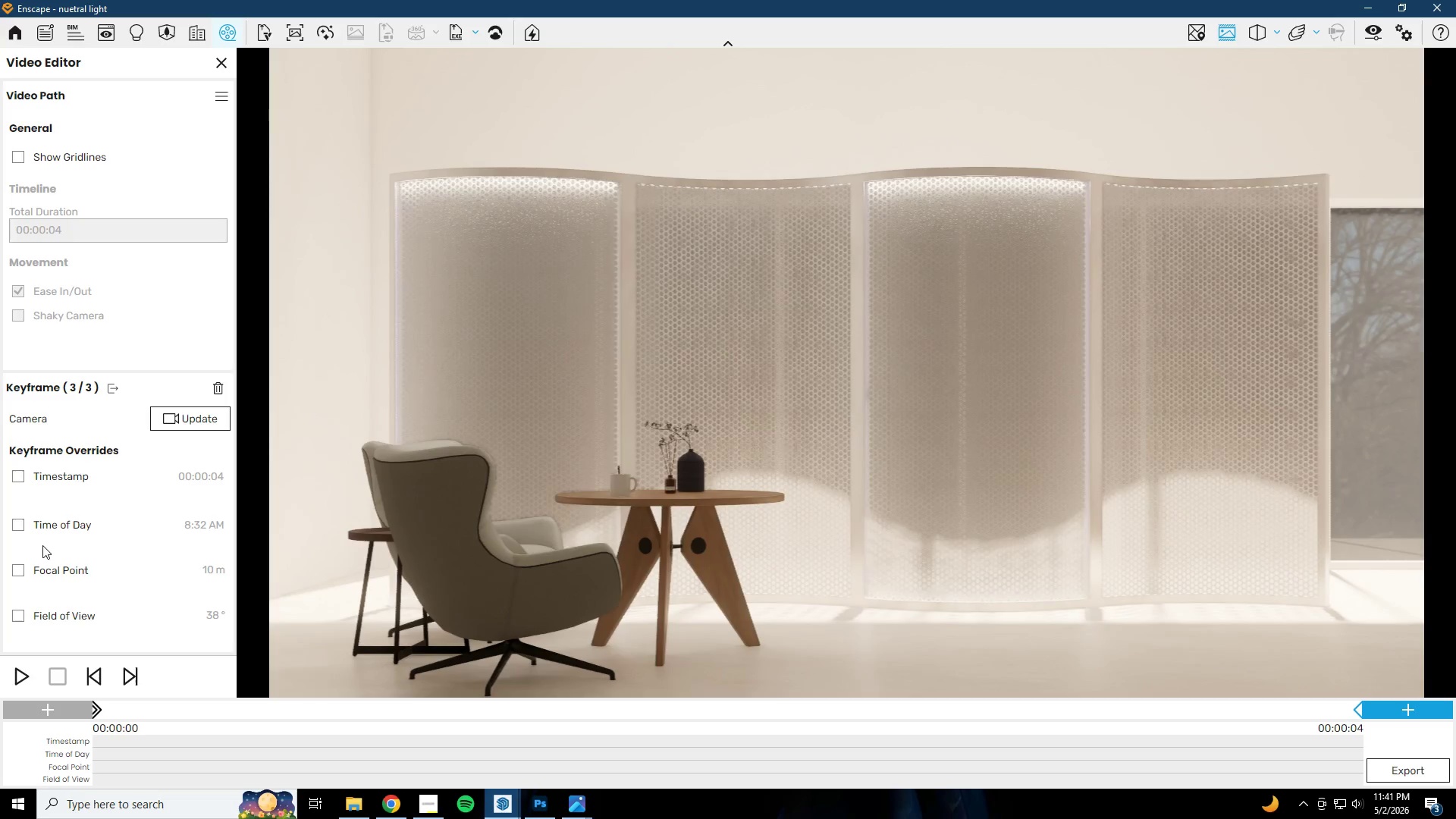 
left_click([23, 523])
 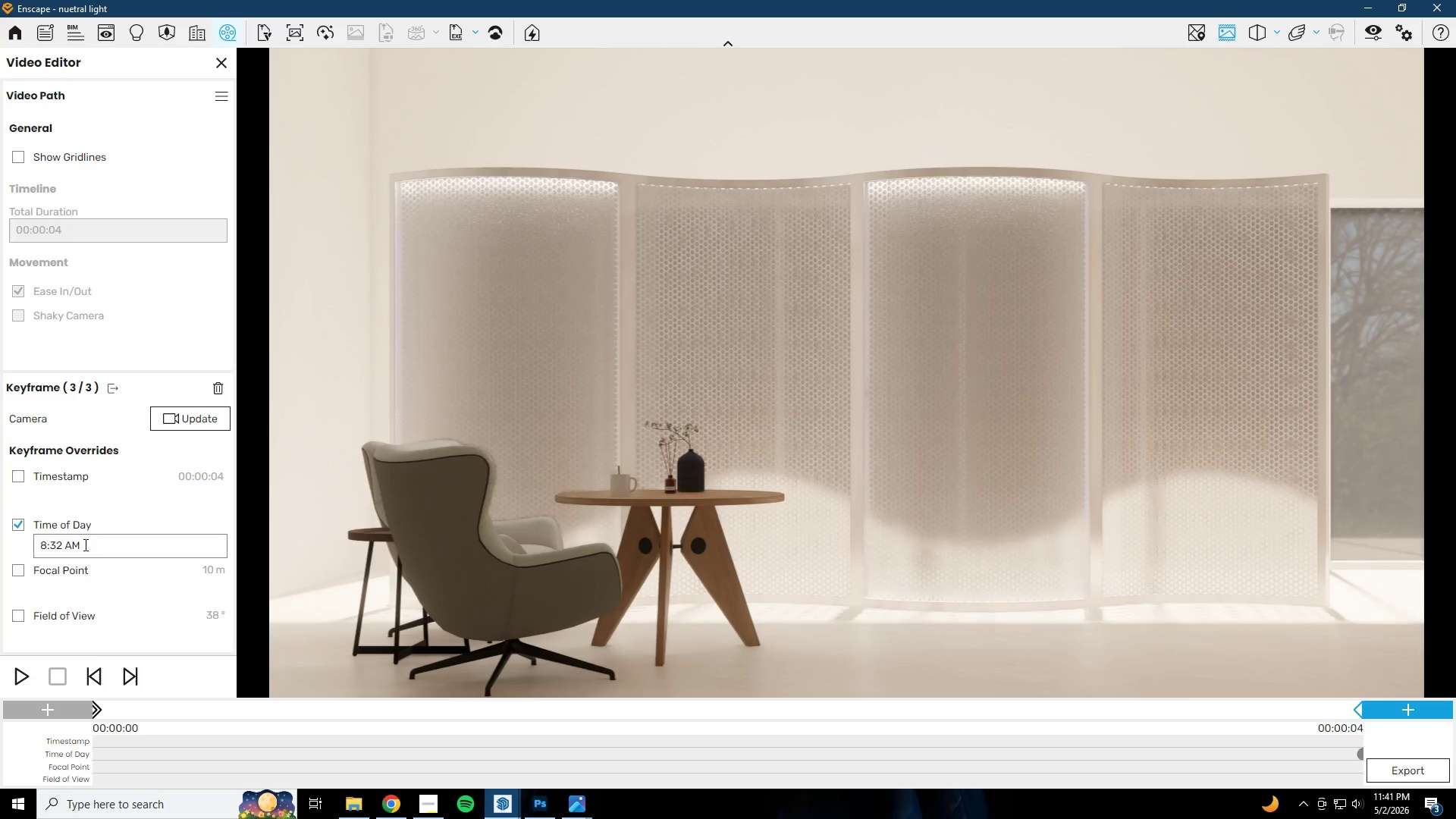 
left_click([89, 544])
 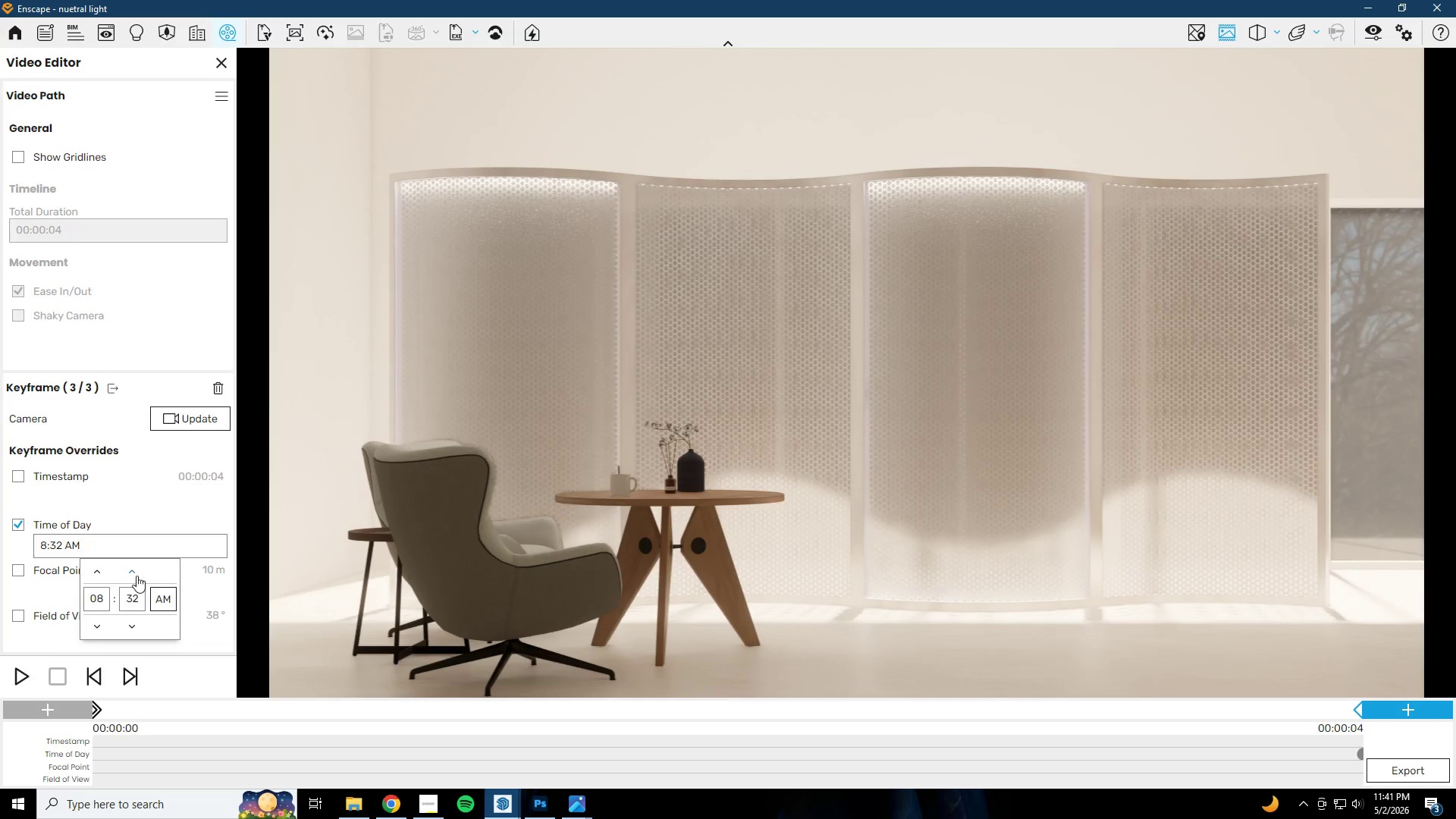 
left_click_drag(start_coordinate=[135, 575], to_coordinate=[138, 564])
 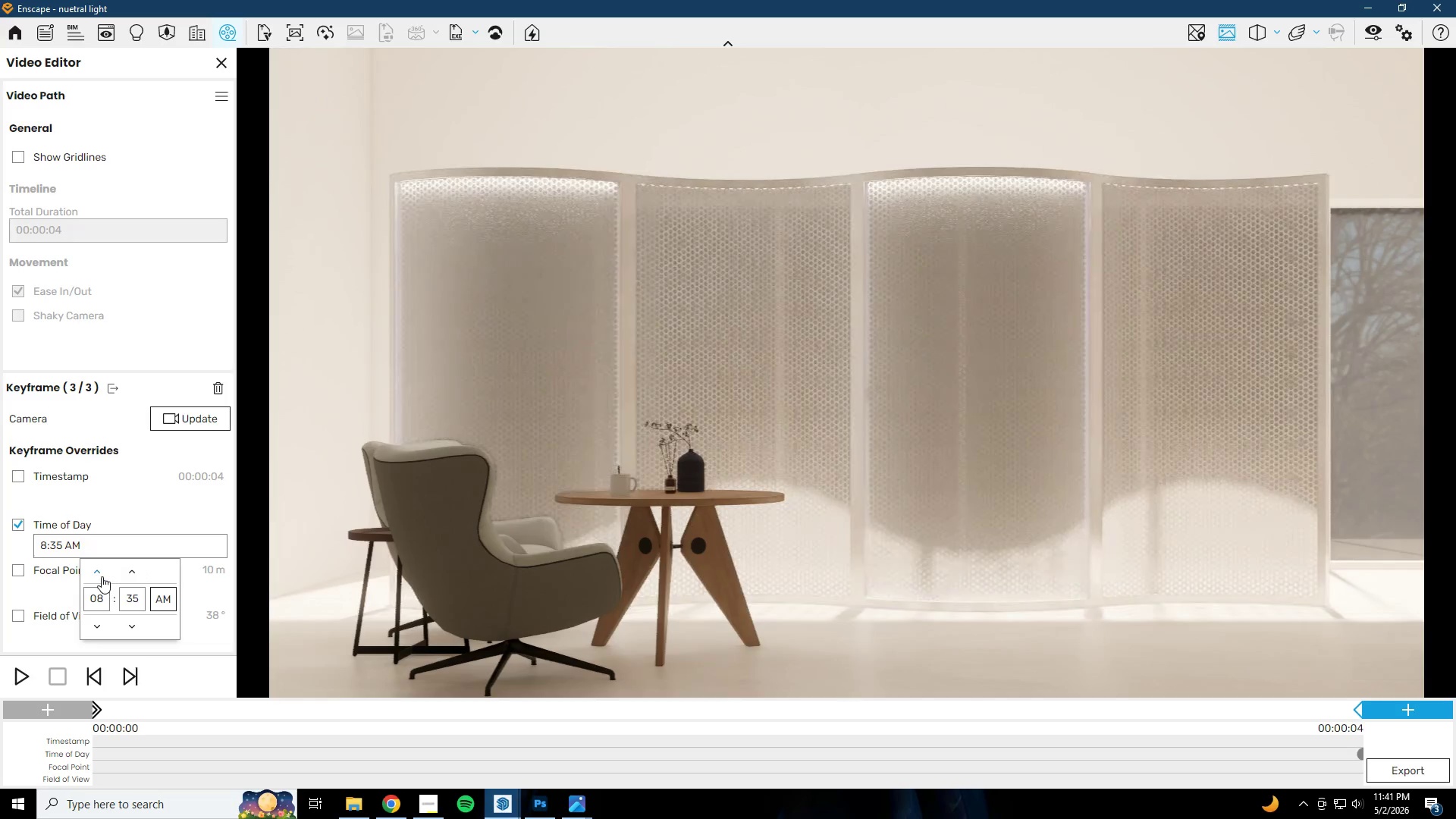 
double_click([102, 572])
 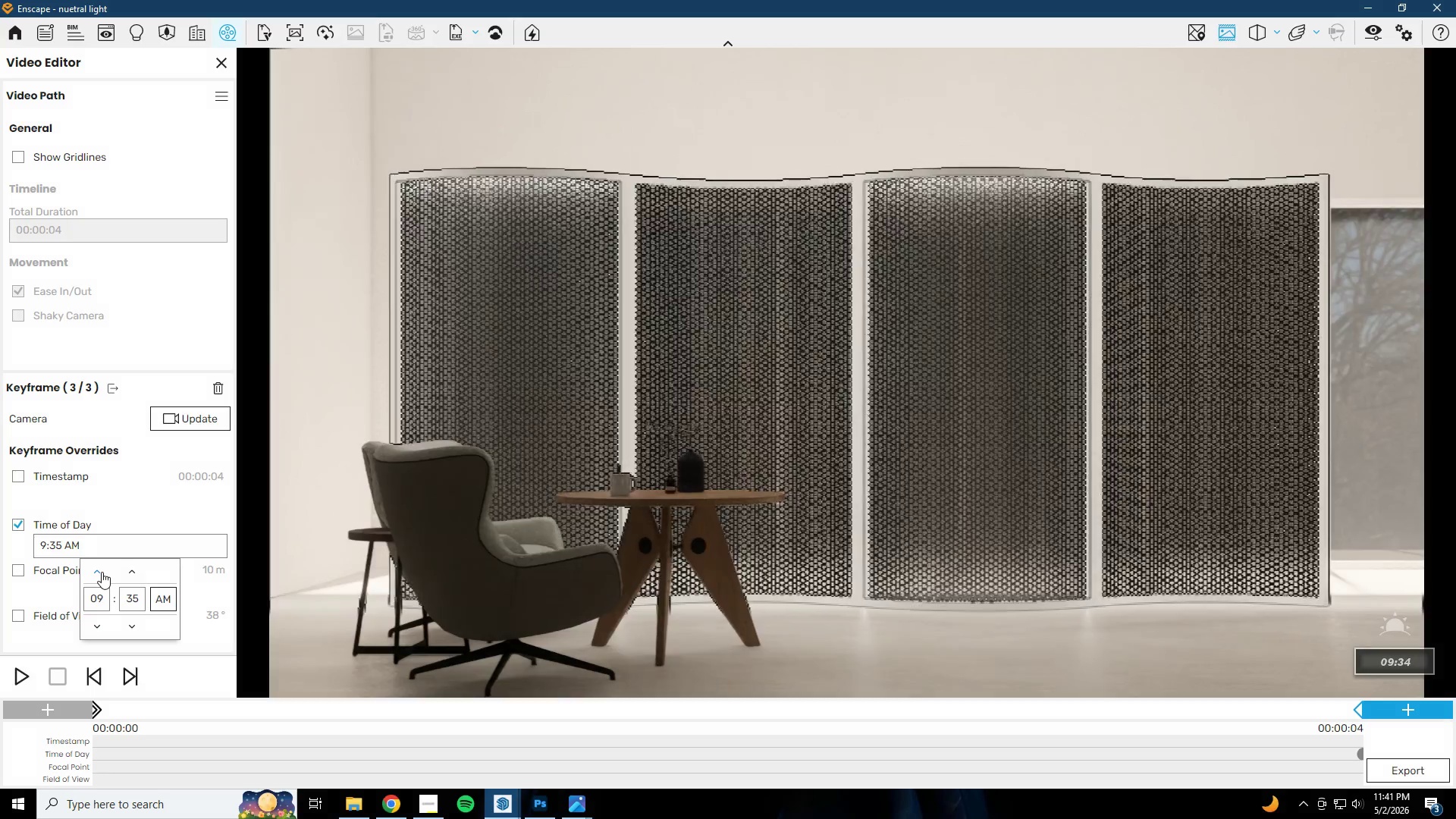 
triple_click([102, 572])
 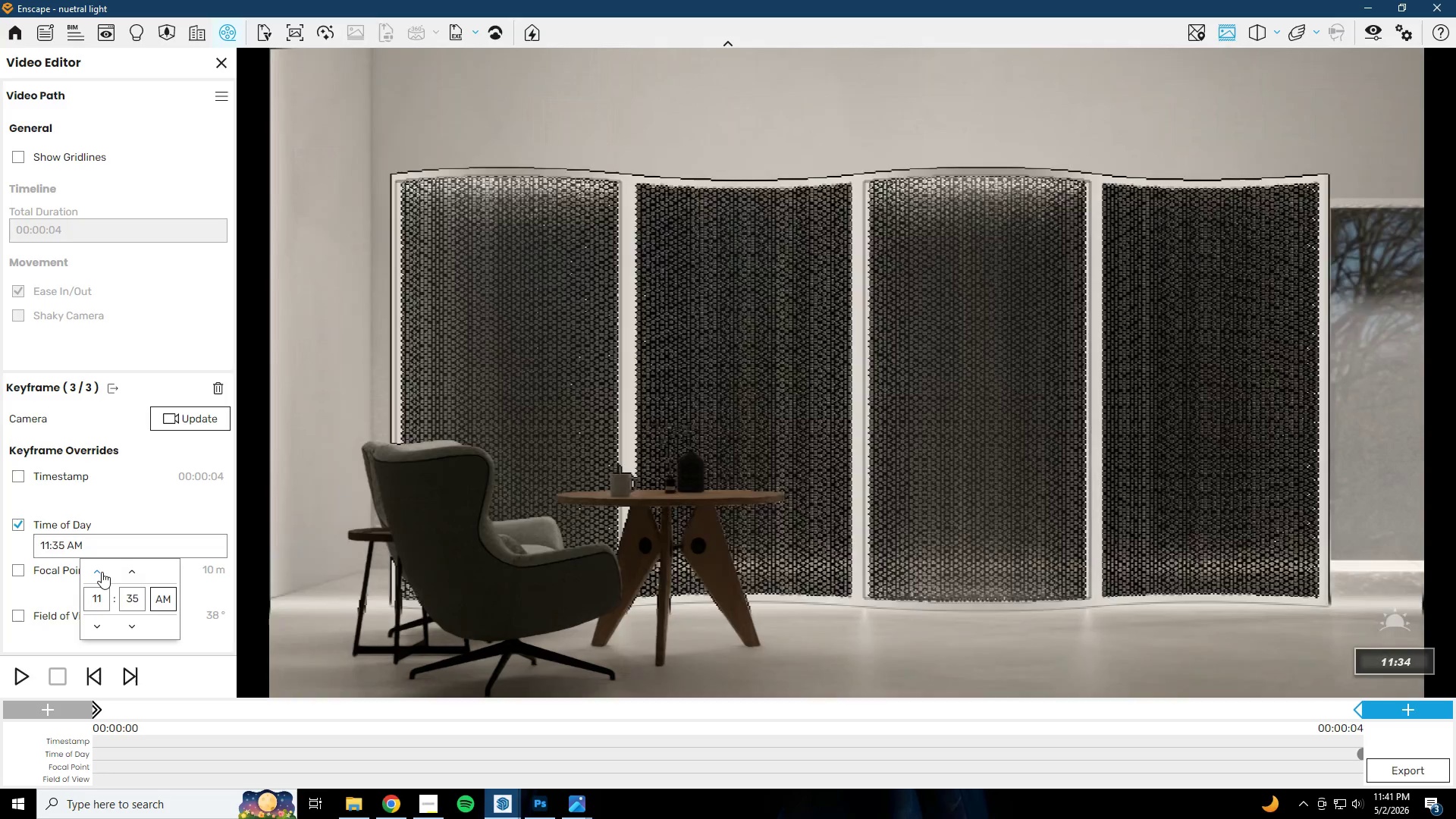 
triple_click([102, 572])
 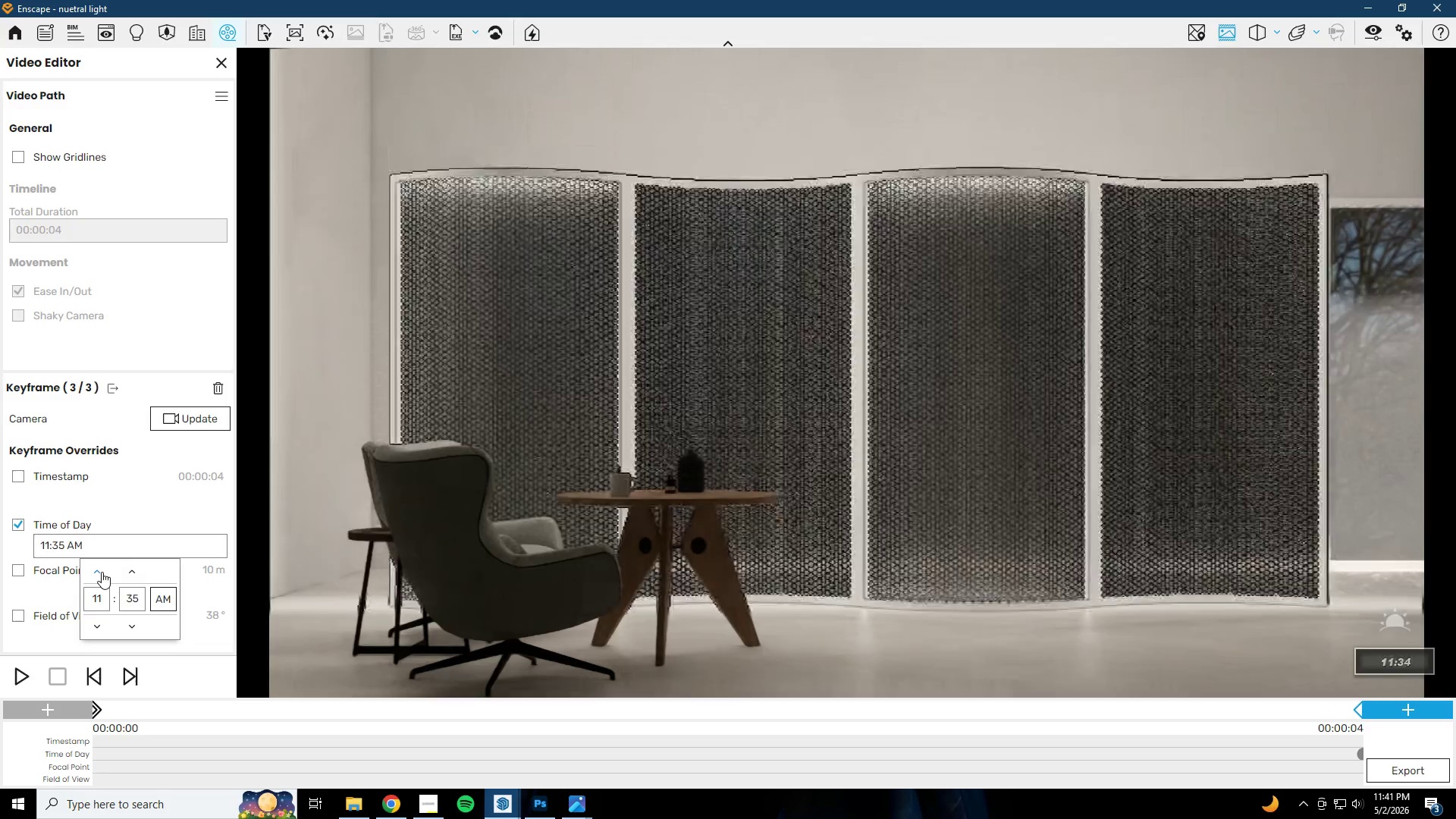 
triple_click([102, 572])
 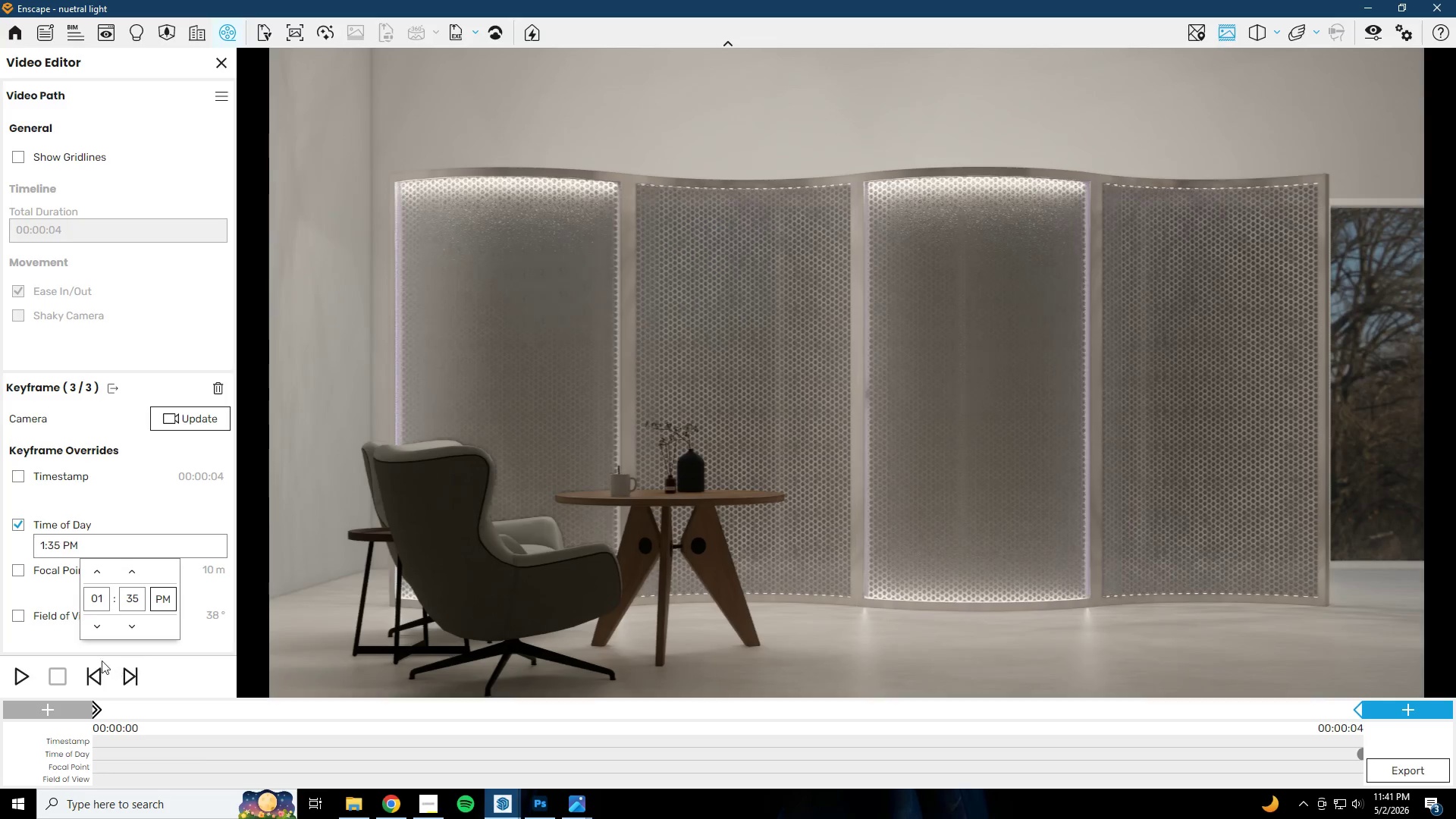 
left_click([95, 625])
 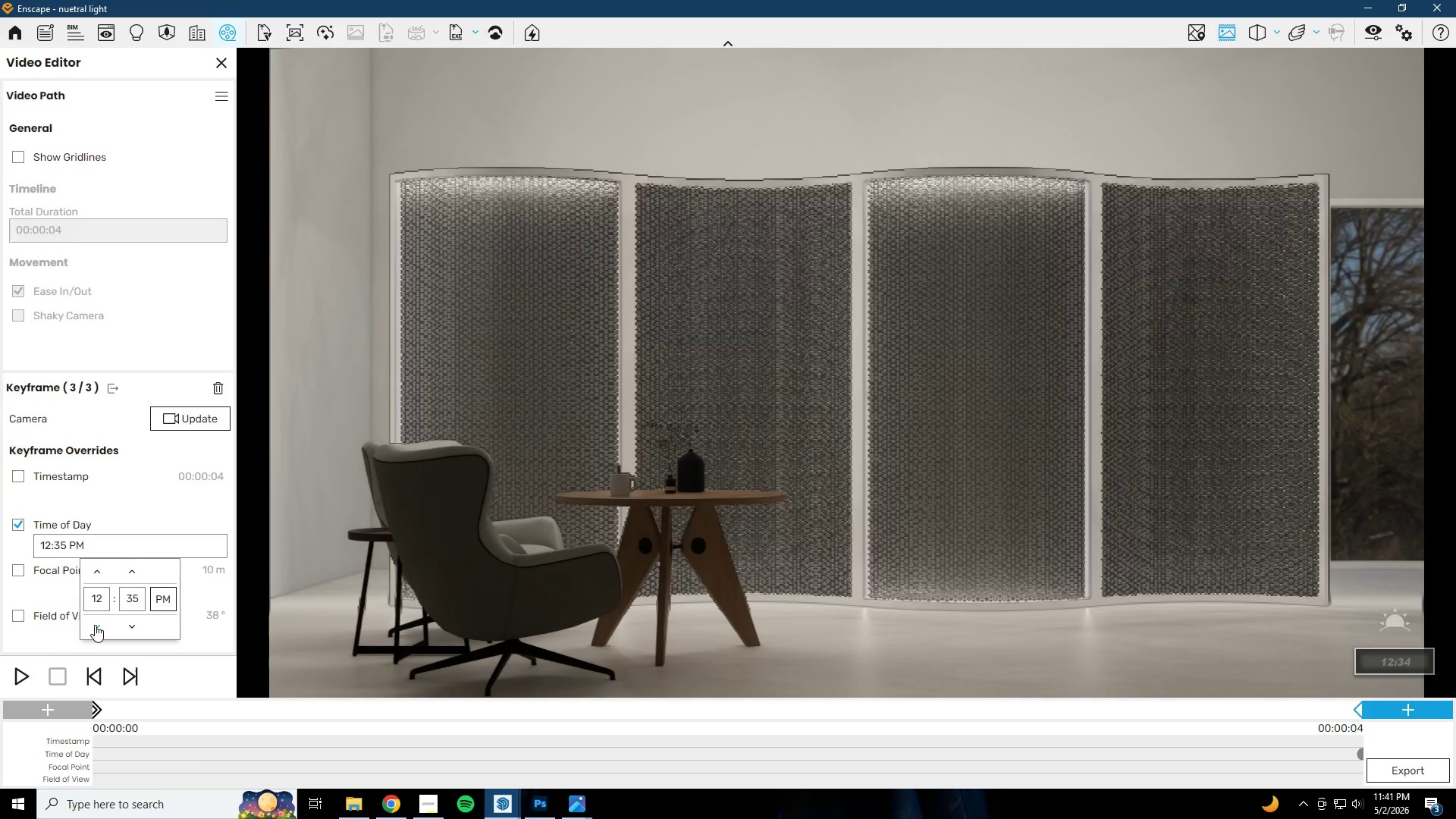 
left_click([95, 625])
 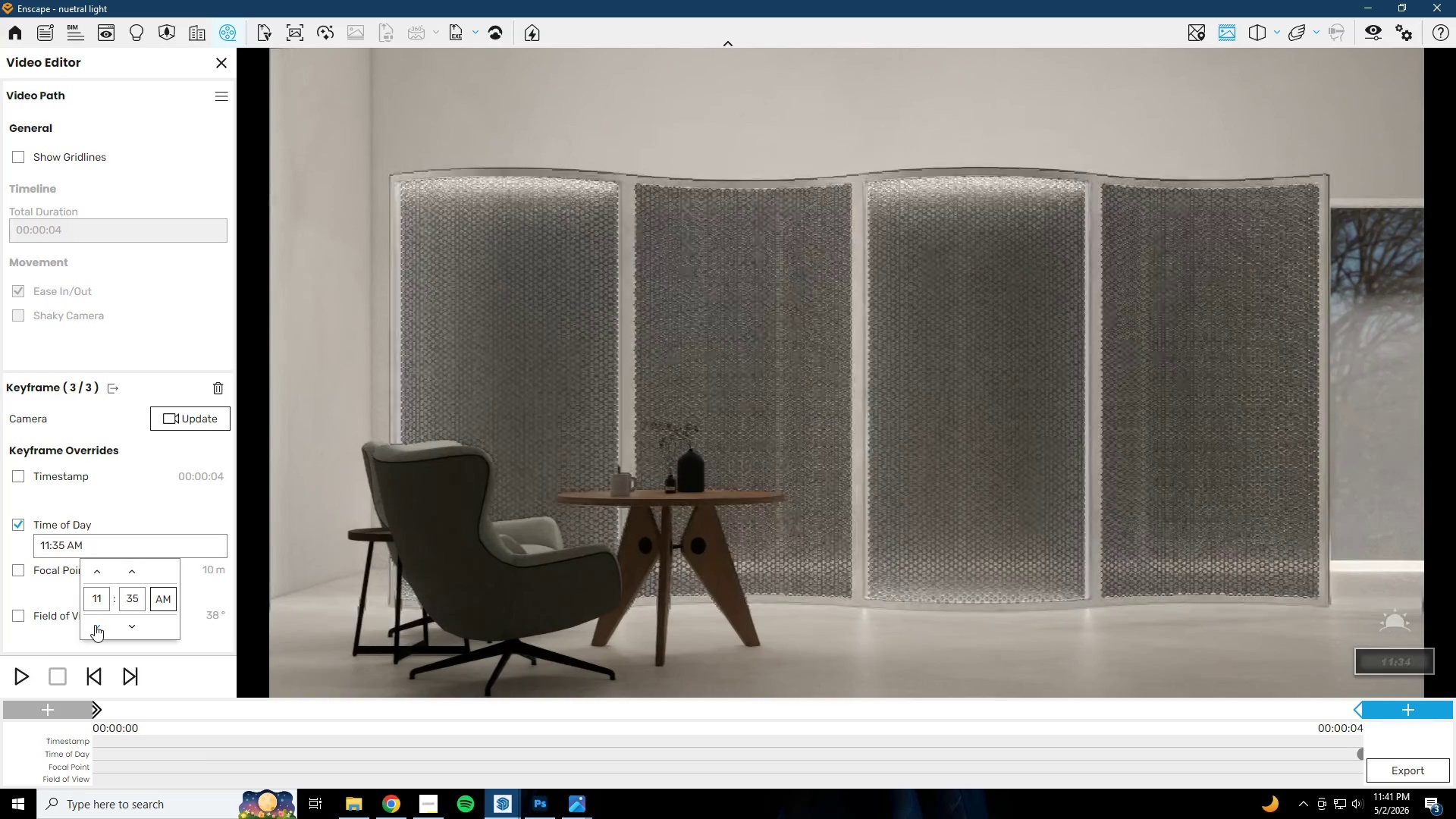 
left_click([95, 625])
 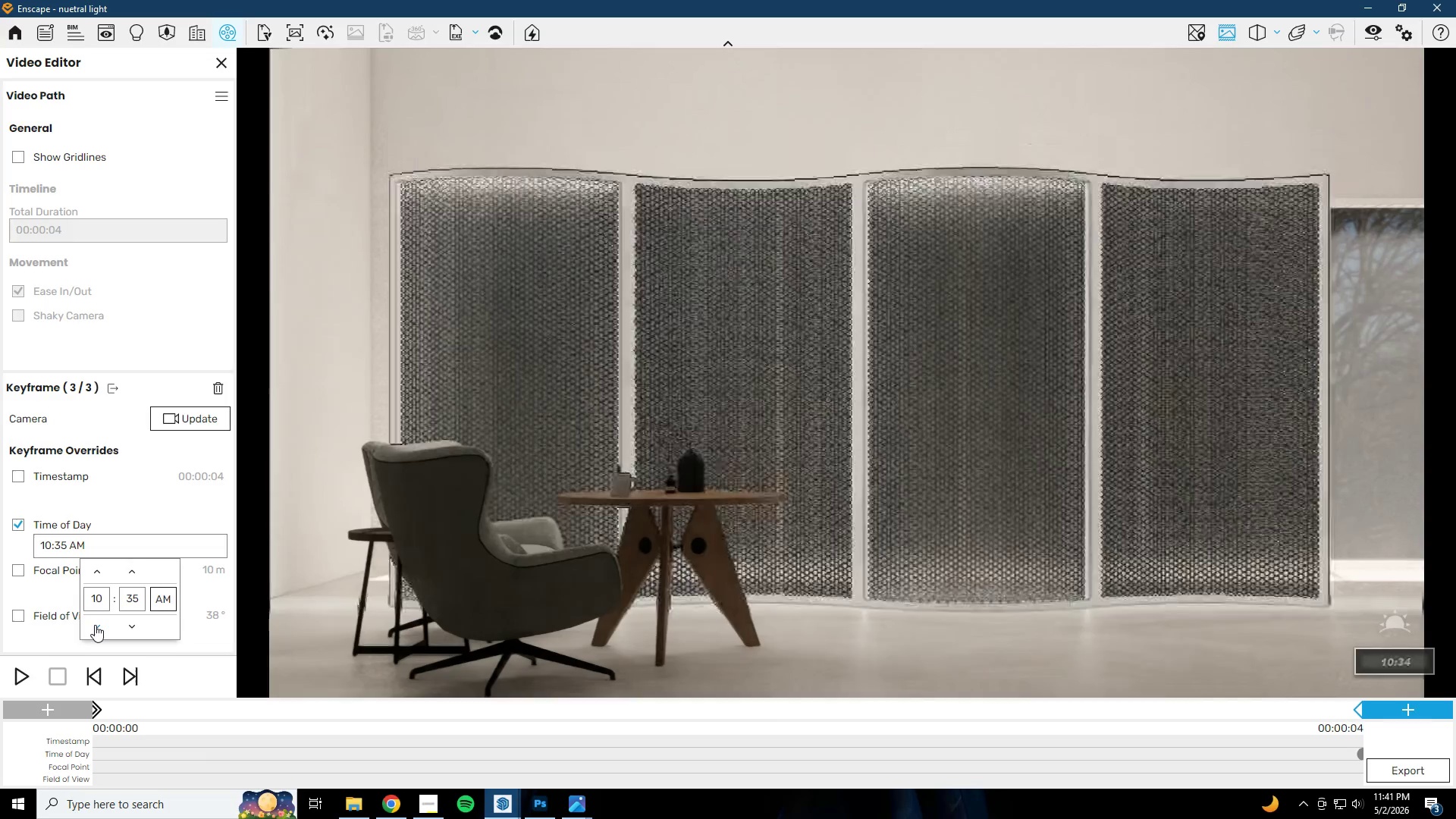 
left_click([95, 625])
 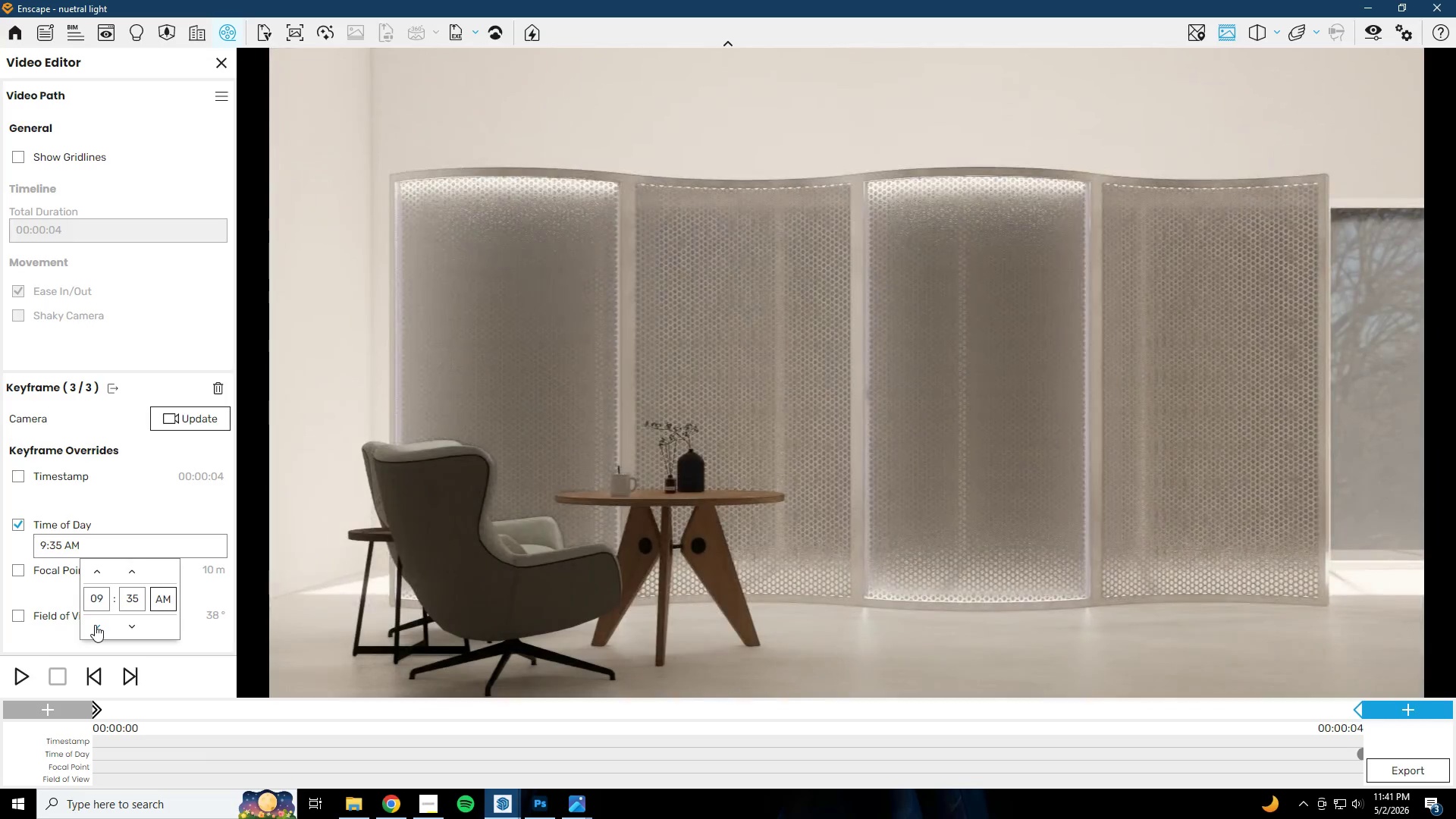 
left_click([95, 625])
 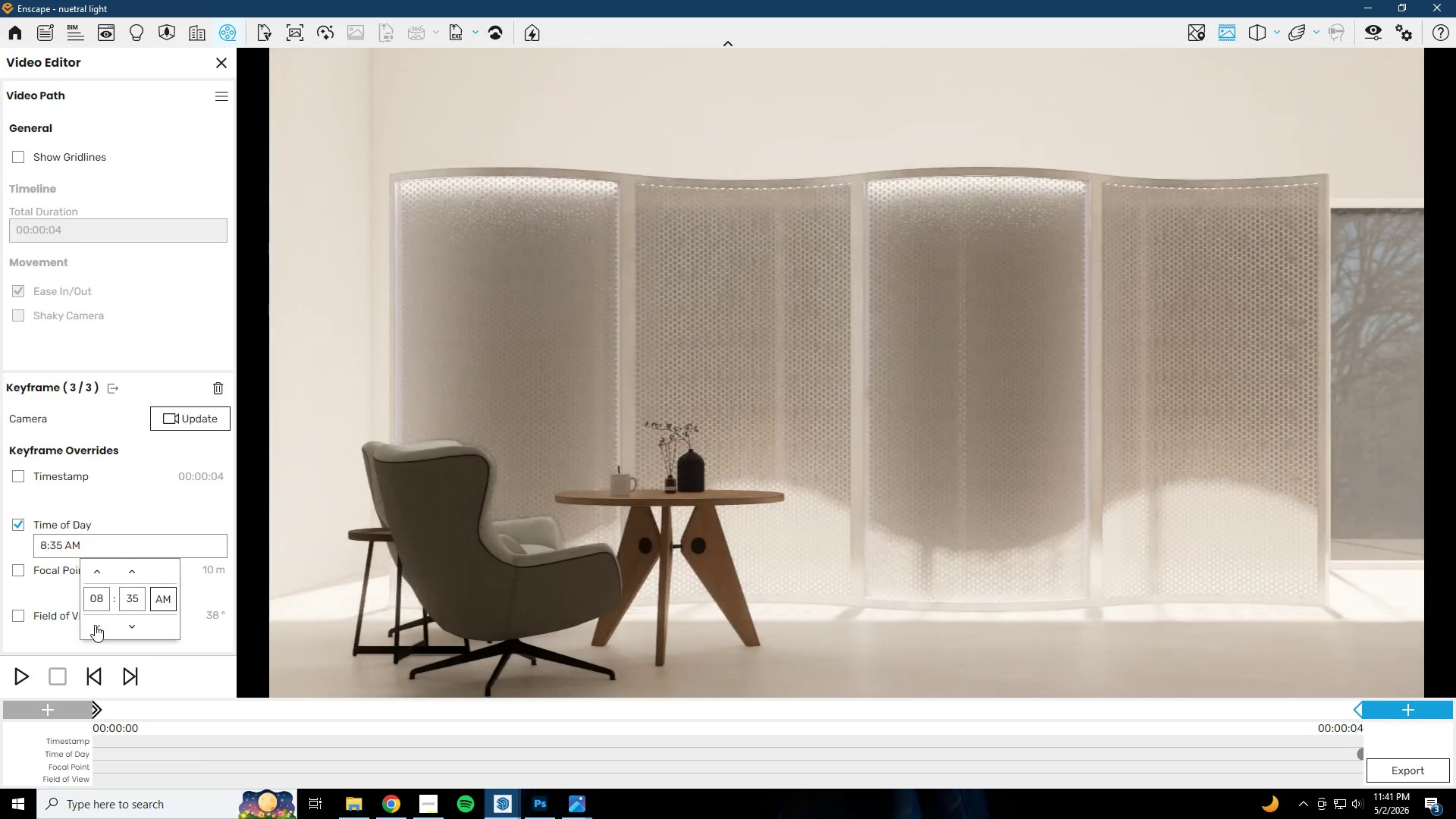 
left_click([95, 625])
 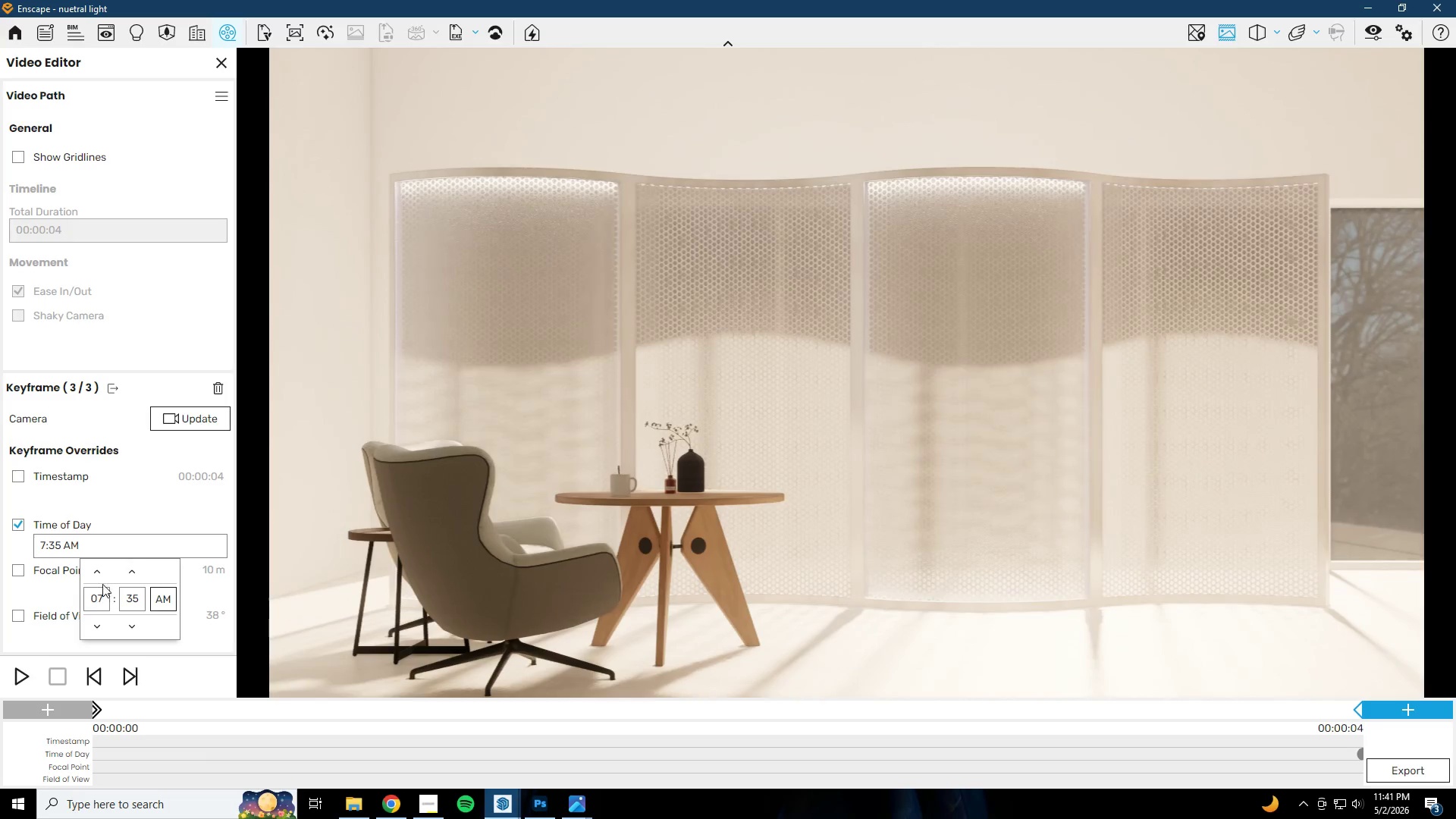 
double_click([102, 574])
 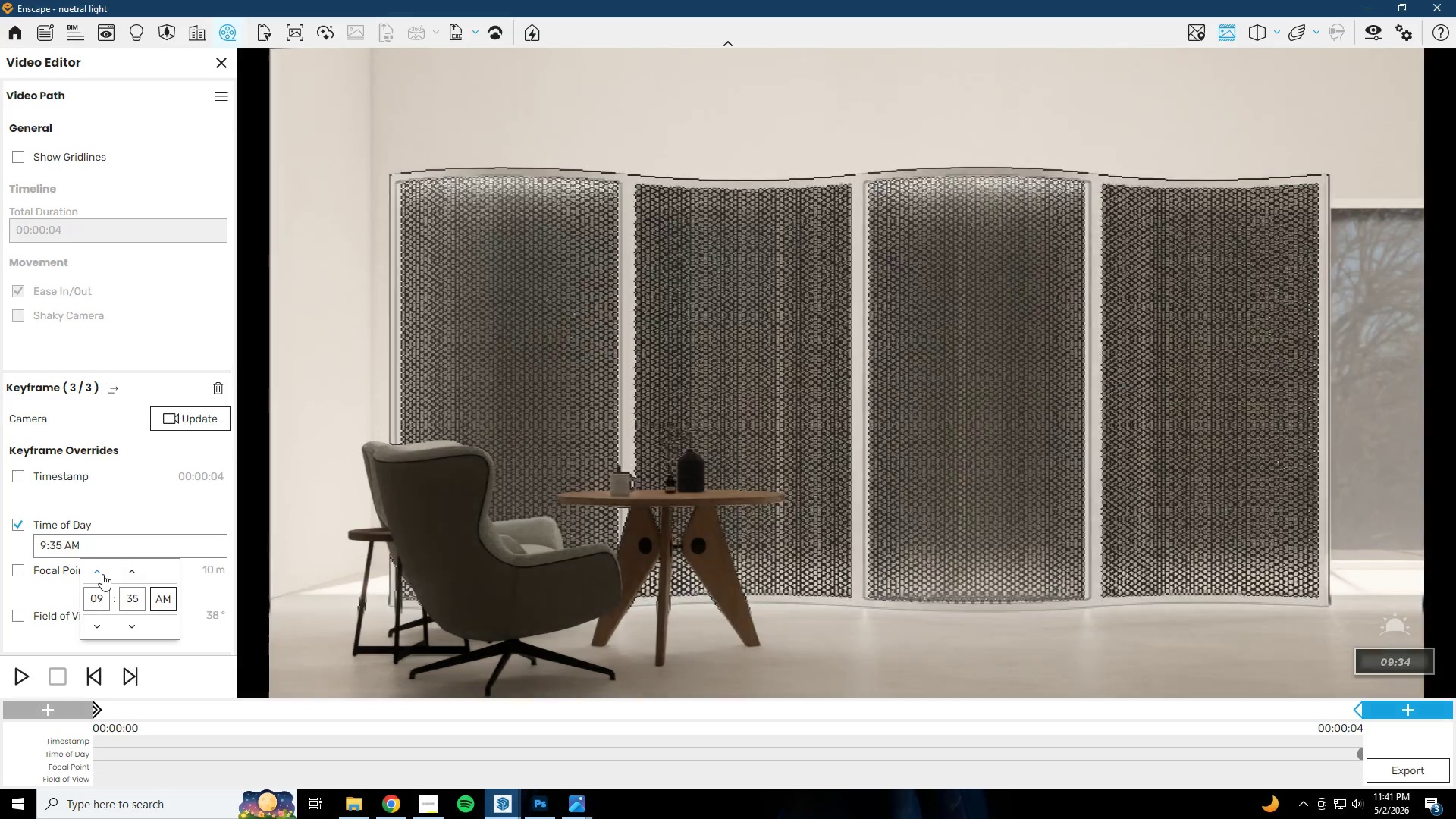 
left_click([102, 574])
 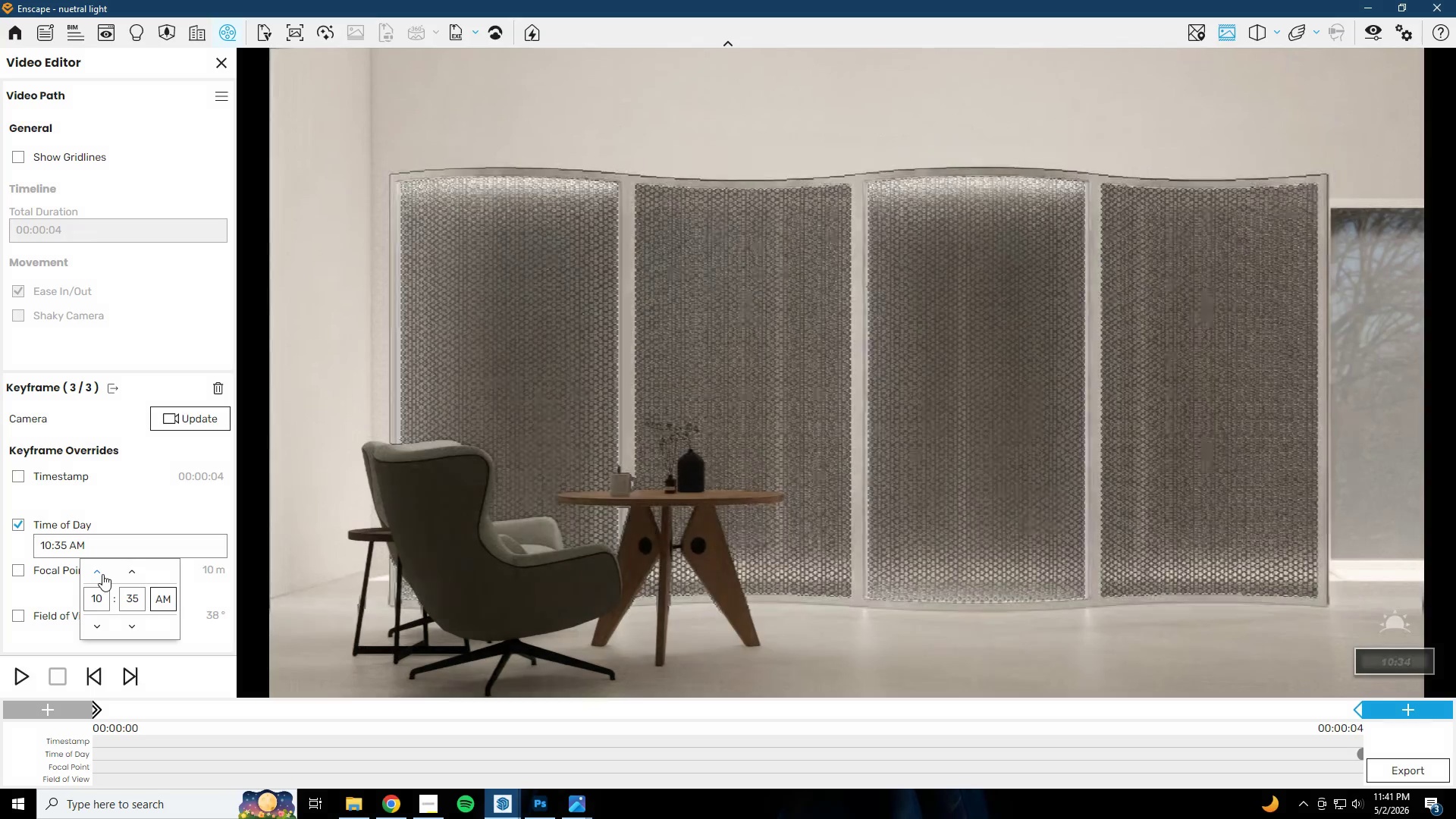 
left_click([102, 574])
 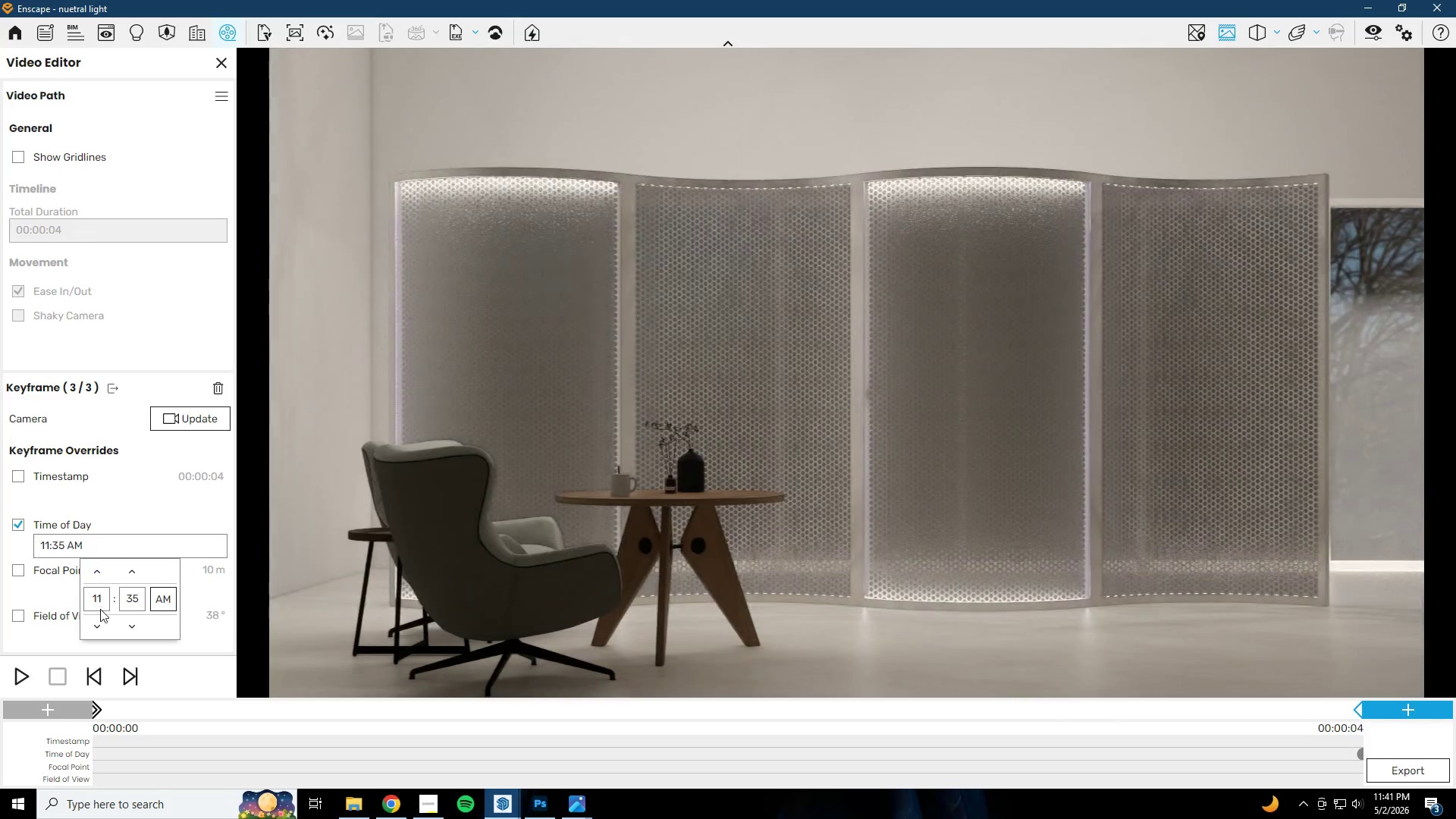 
double_click([93, 627])
 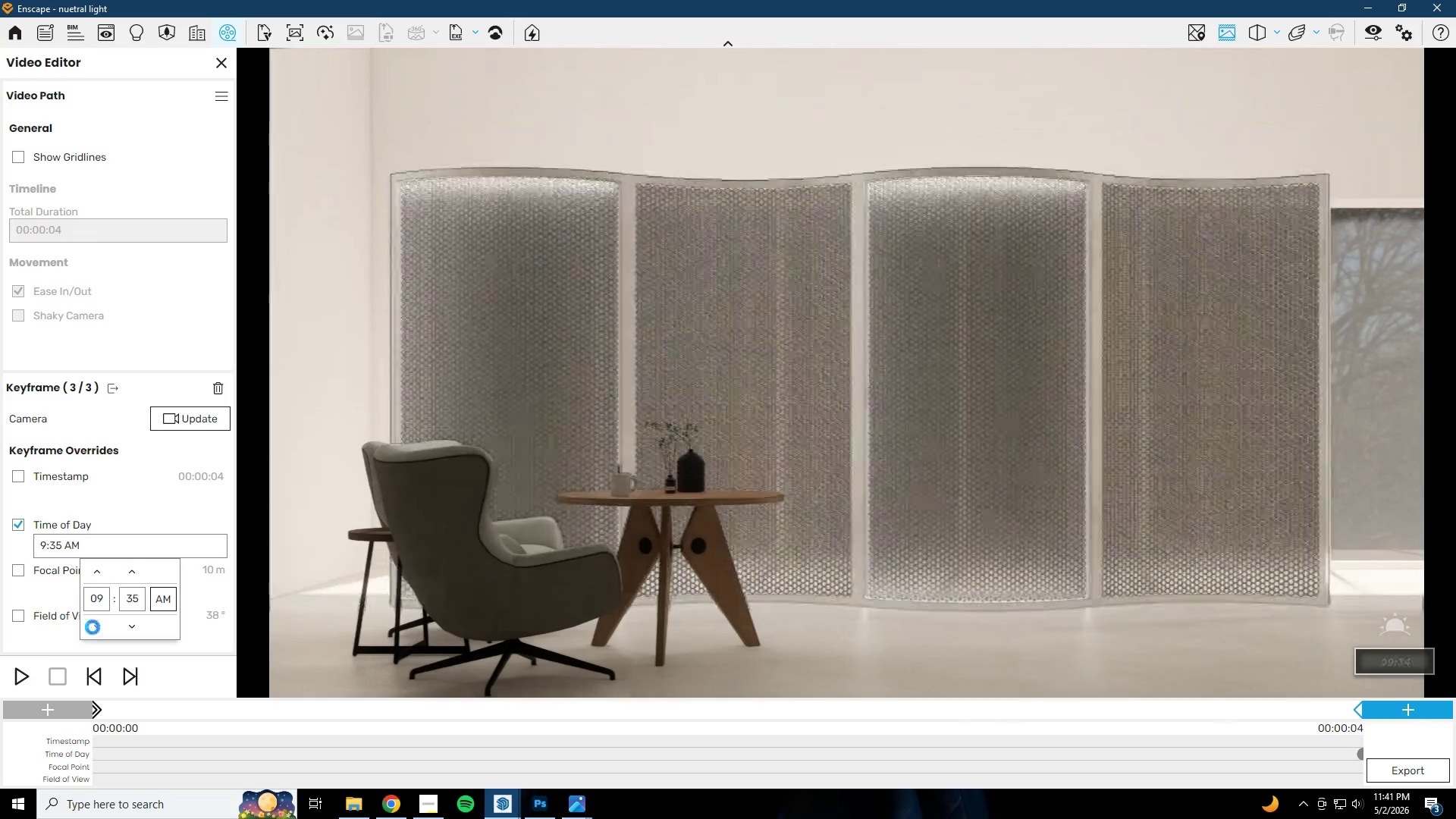 
left_click([93, 627])
 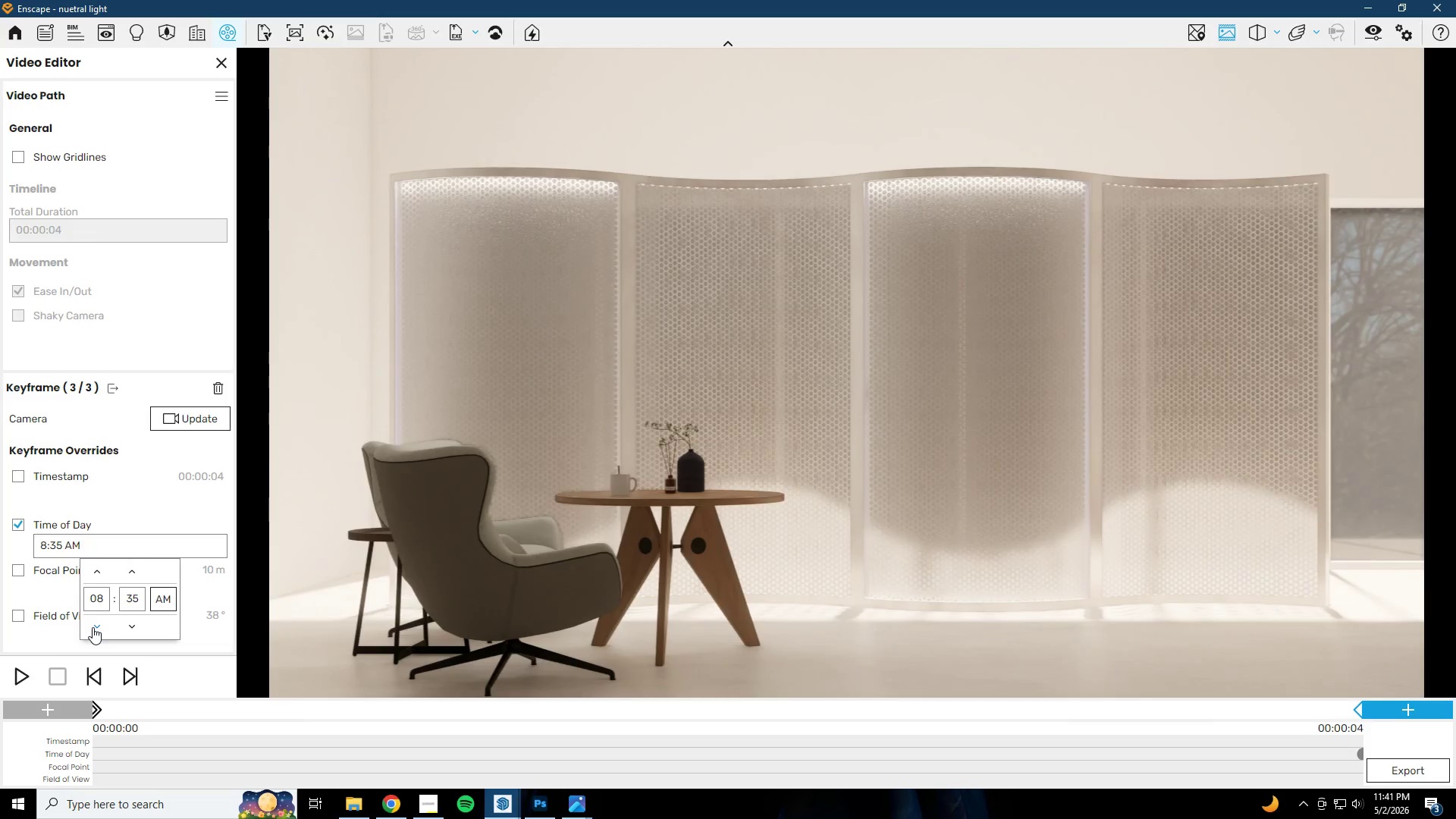 
left_click([93, 627])
 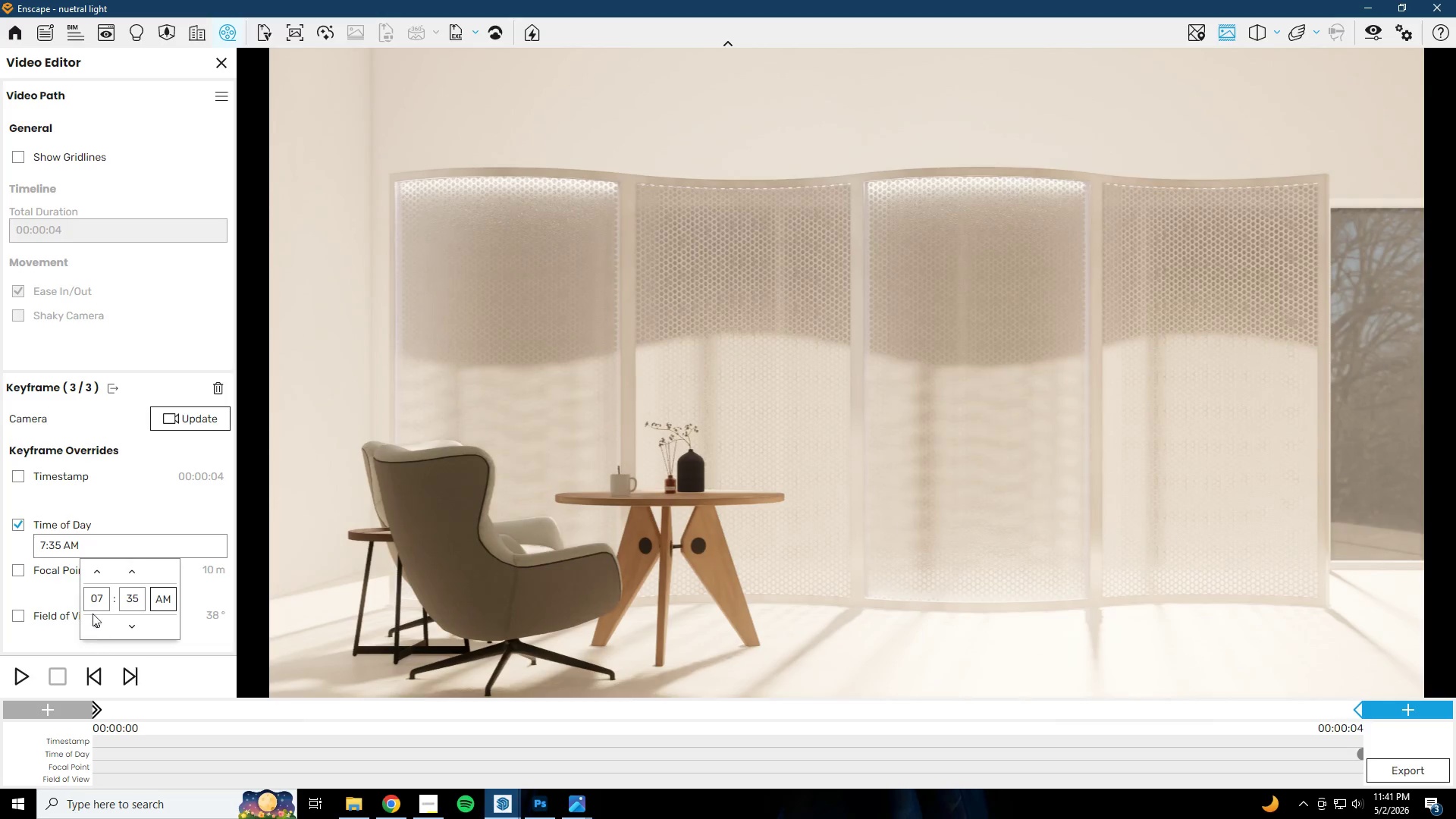 
left_click([105, 570])
 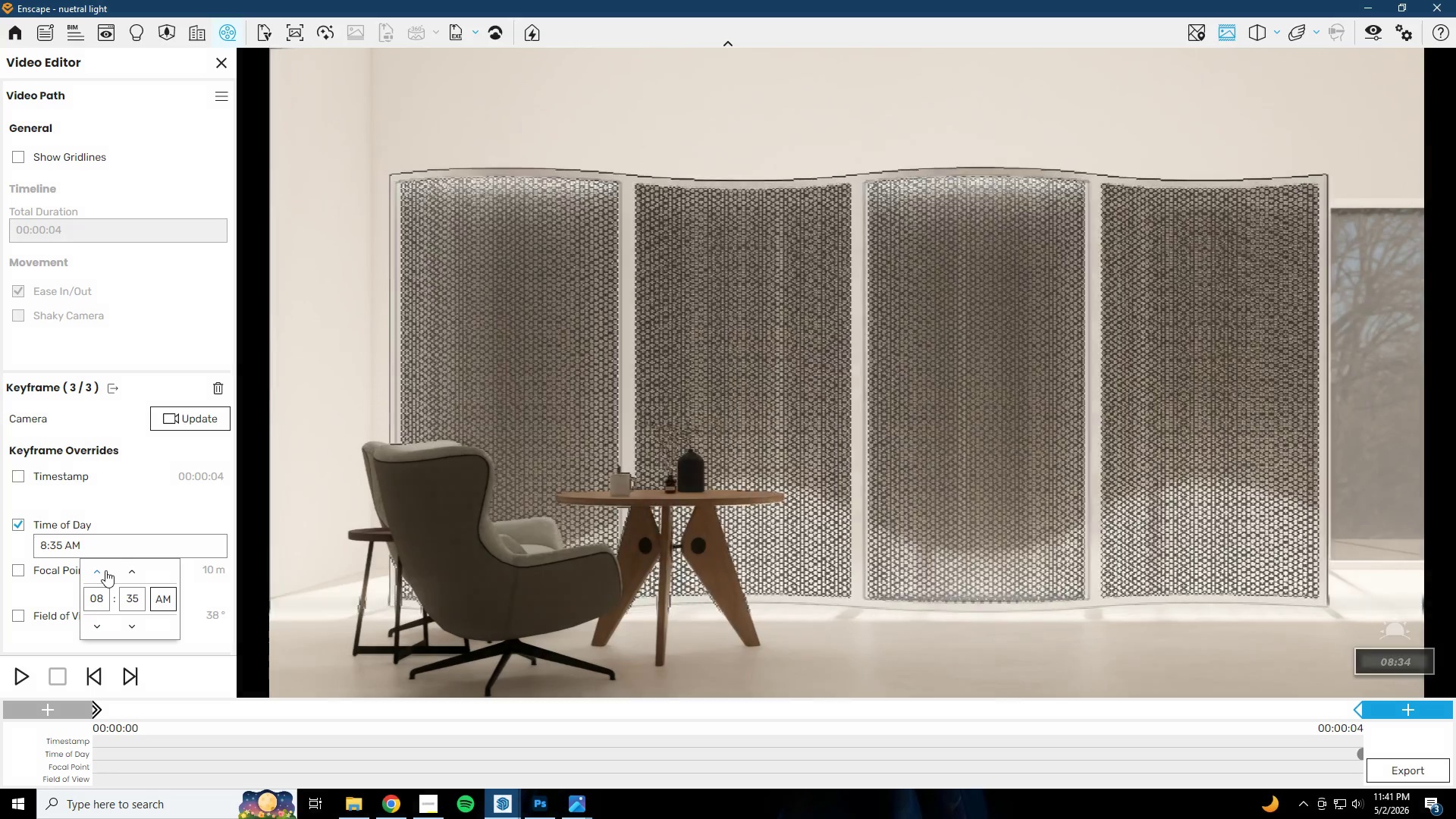 
left_click([105, 570])
 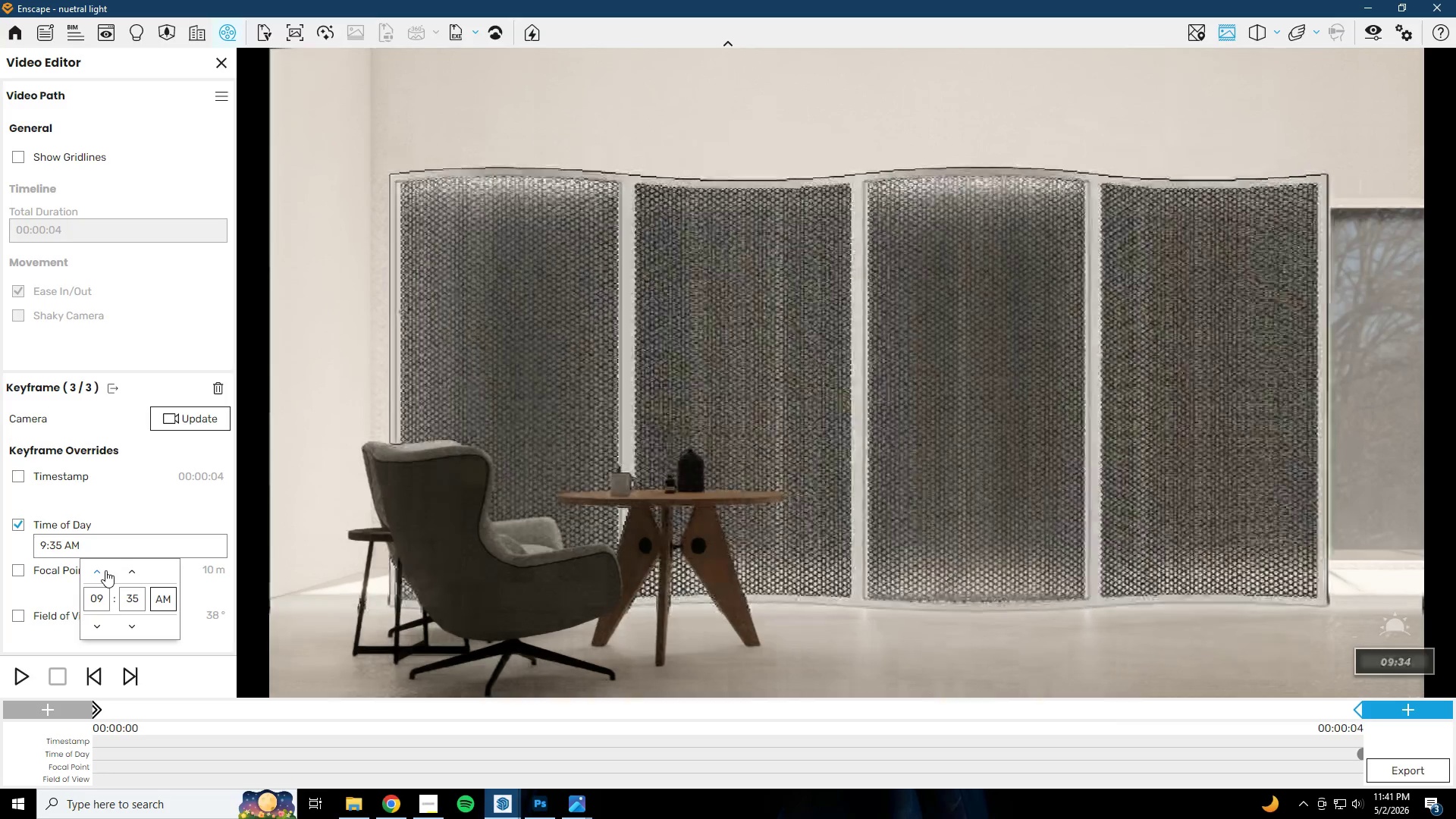 
left_click([105, 570])
 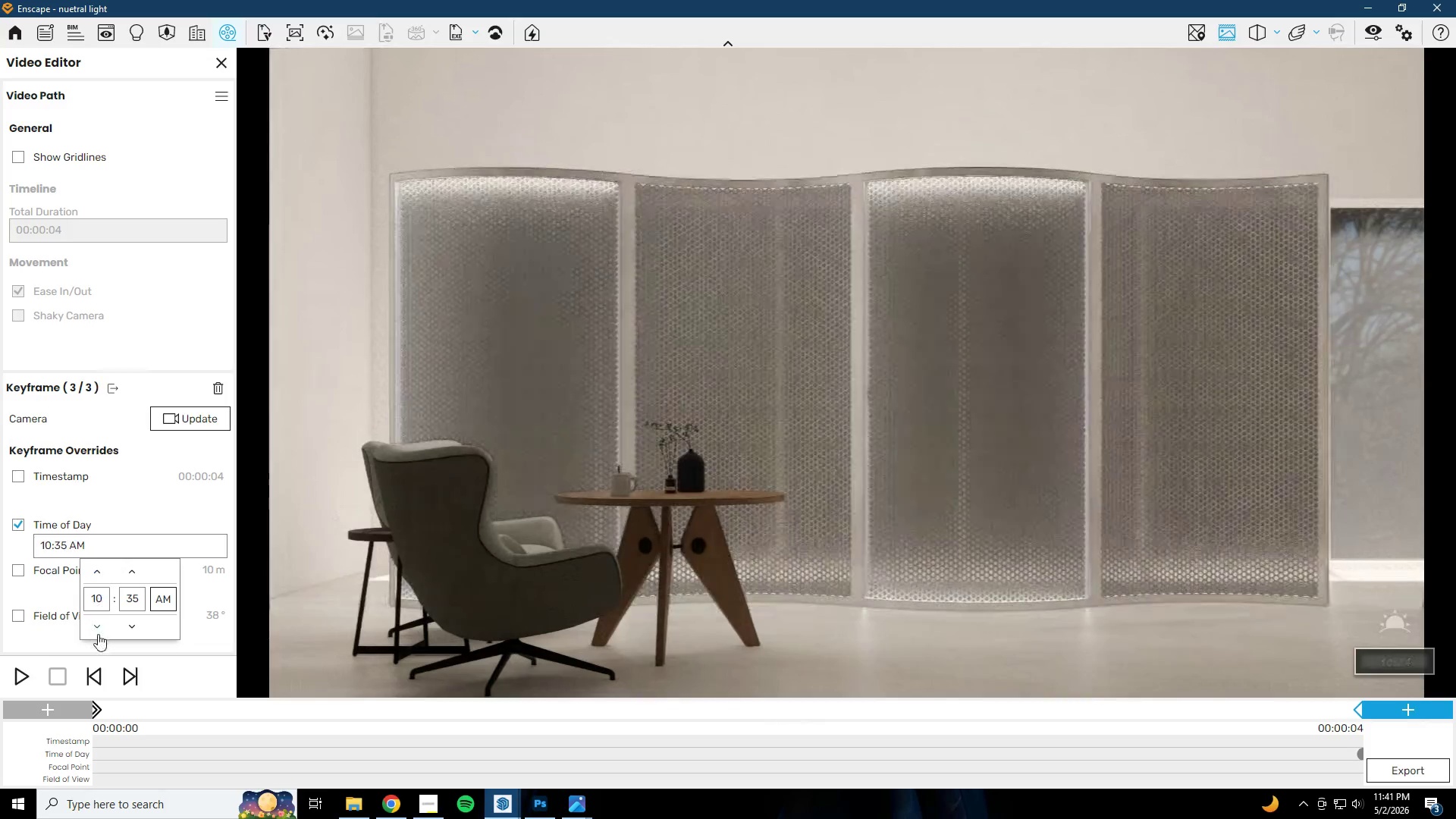 
left_click([98, 626])
 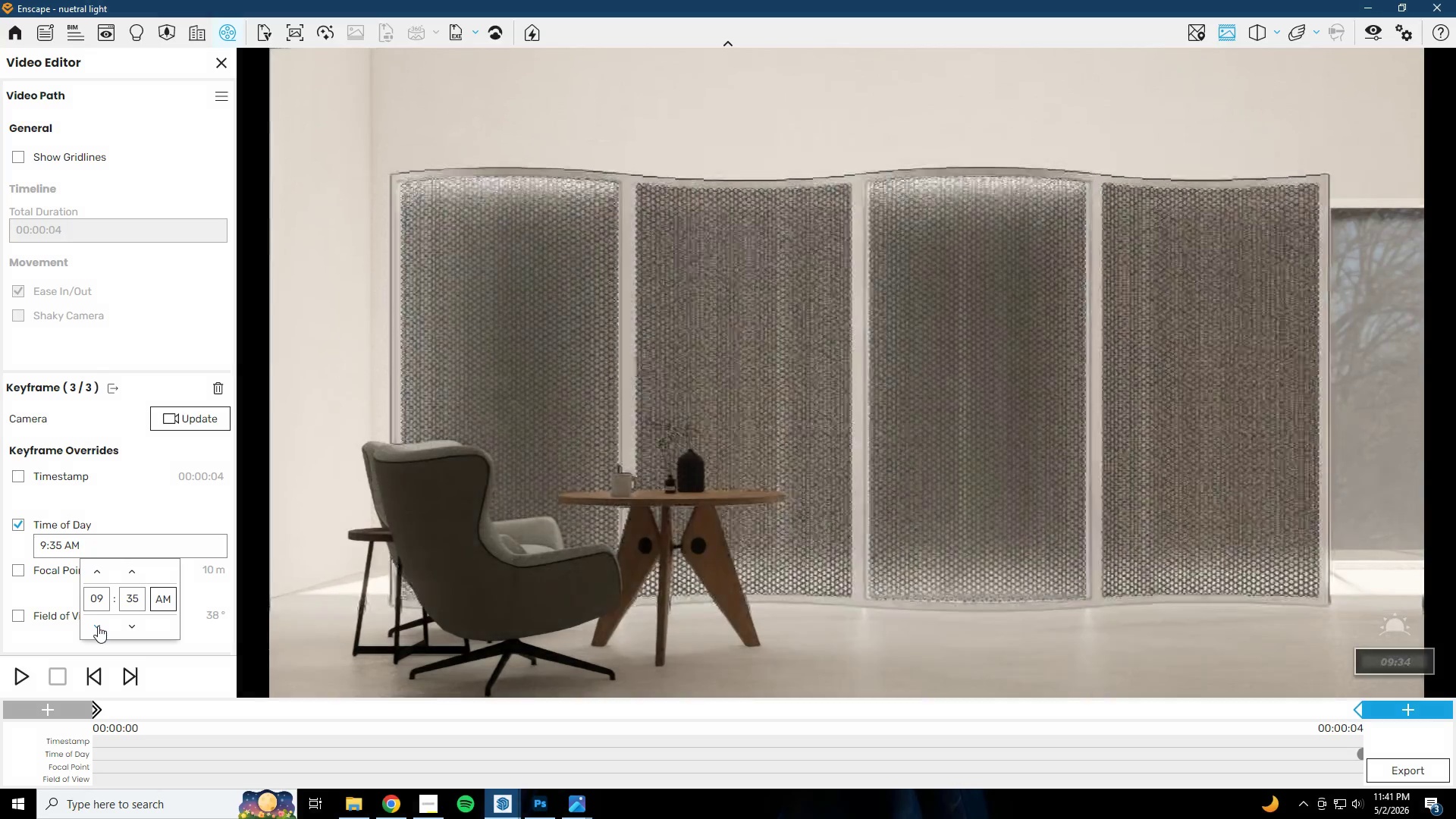 
left_click([98, 626])
 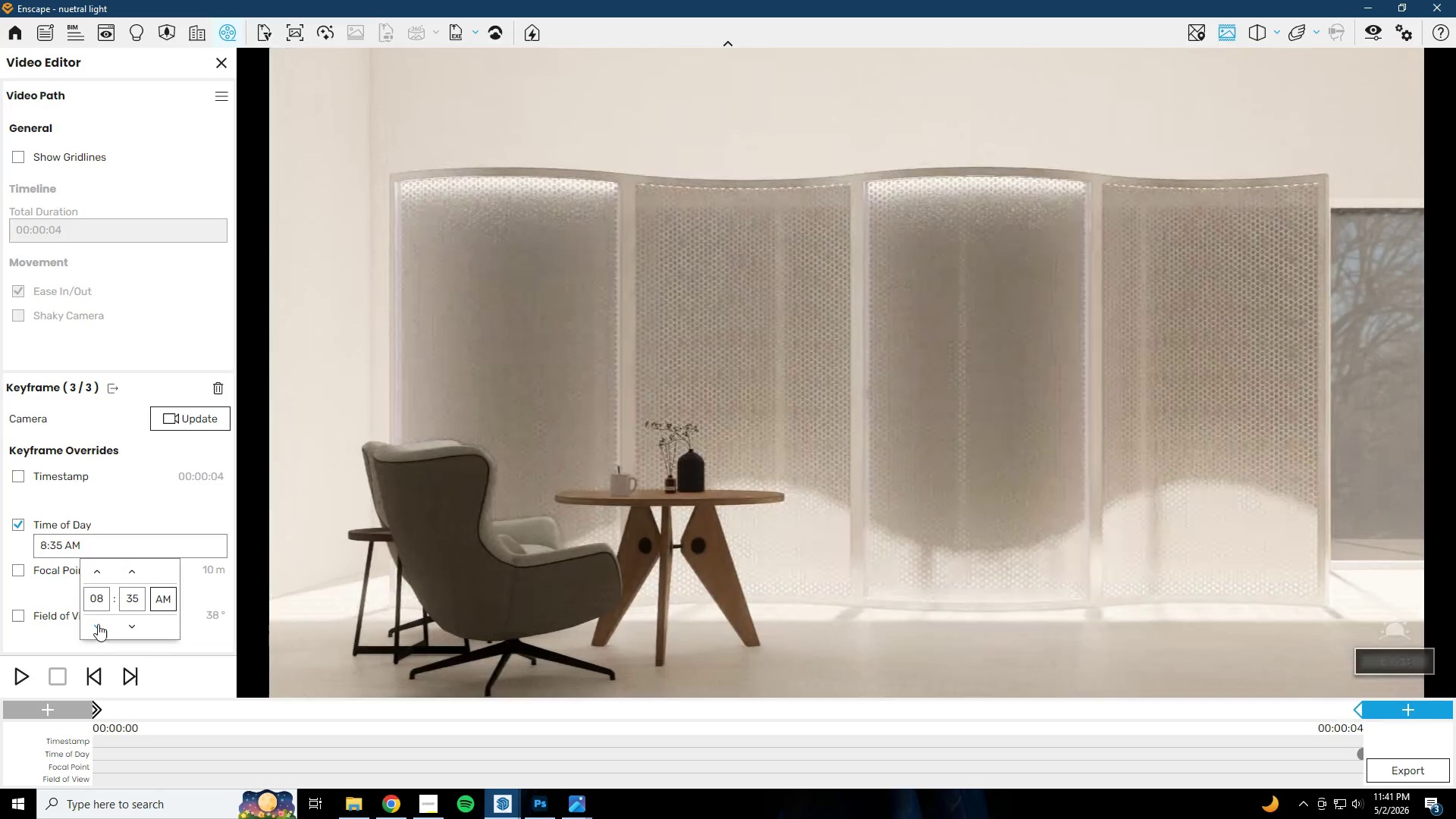 
left_click([98, 624])
 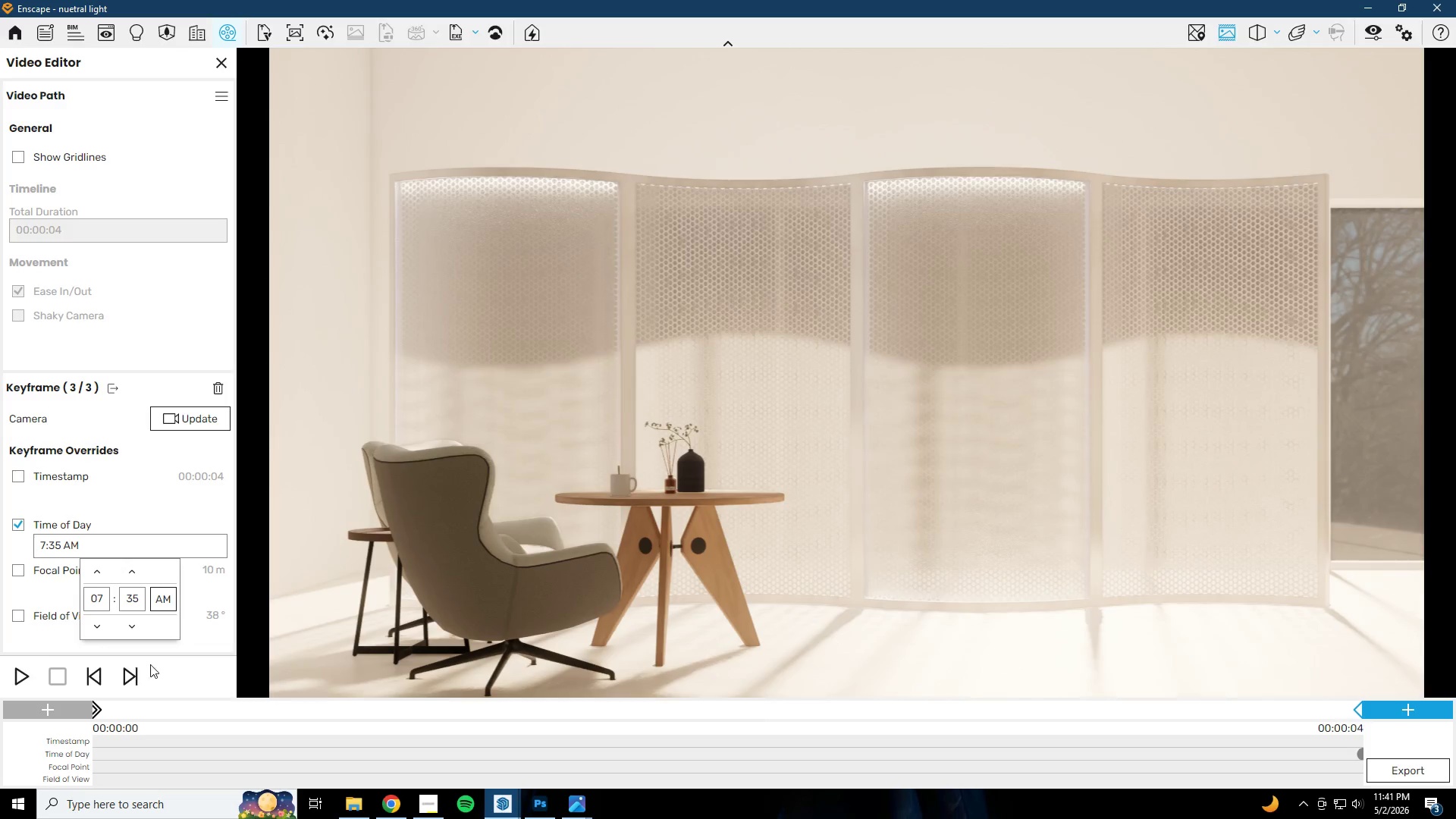 
wait(5.3)
 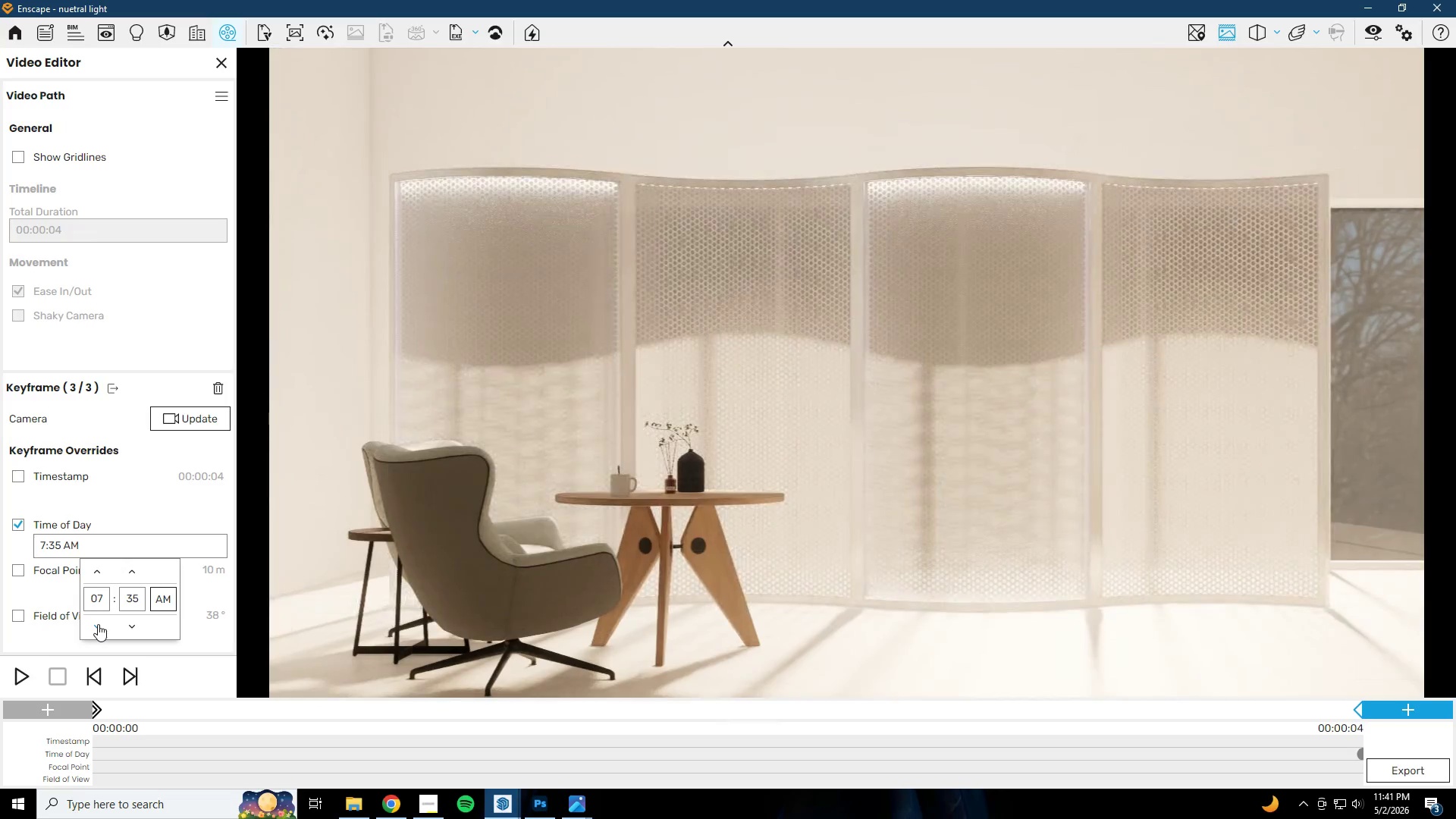 
left_click([125, 510])
 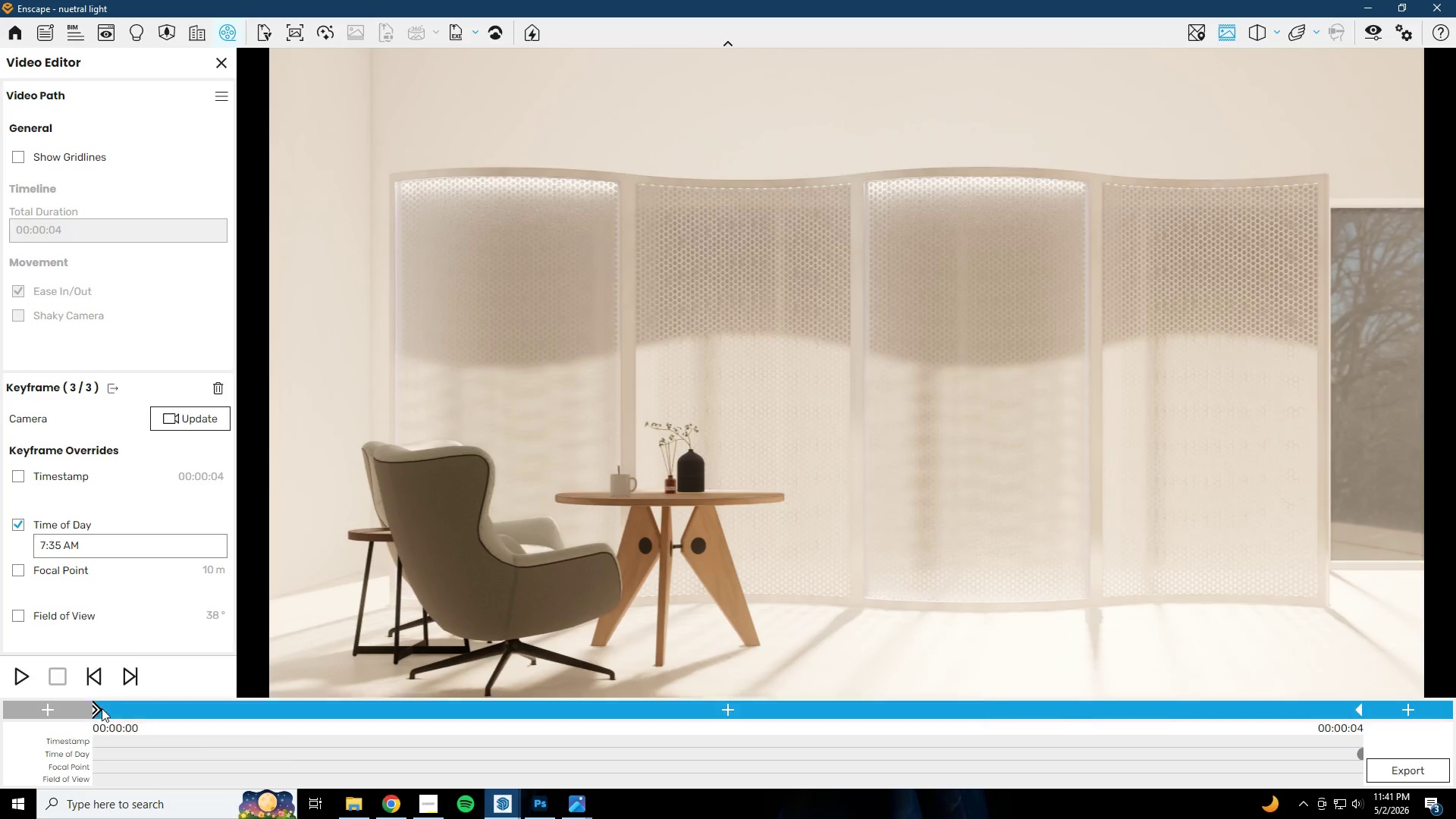 
left_click([96, 712])
 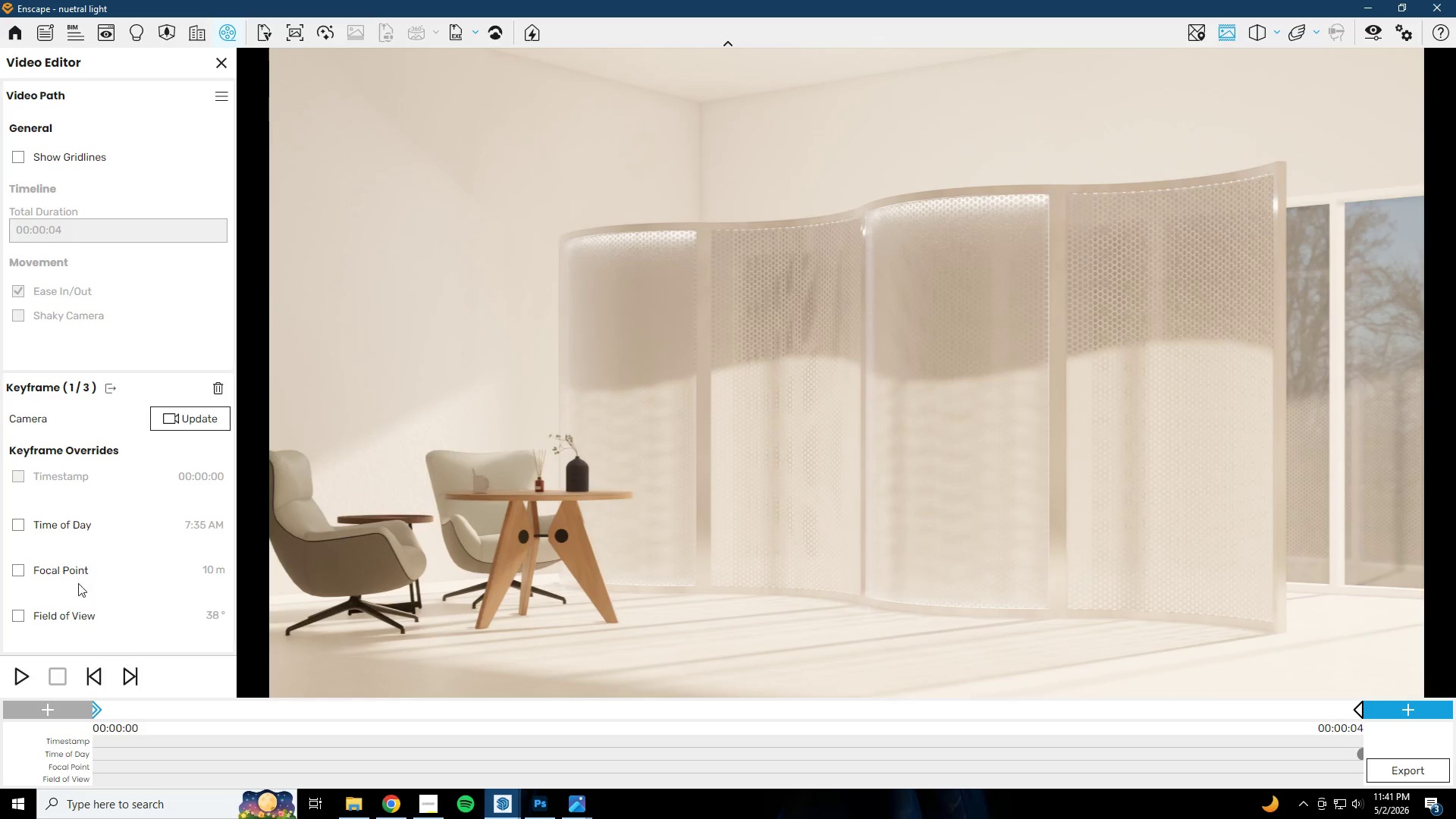 
left_click([21, 529])
 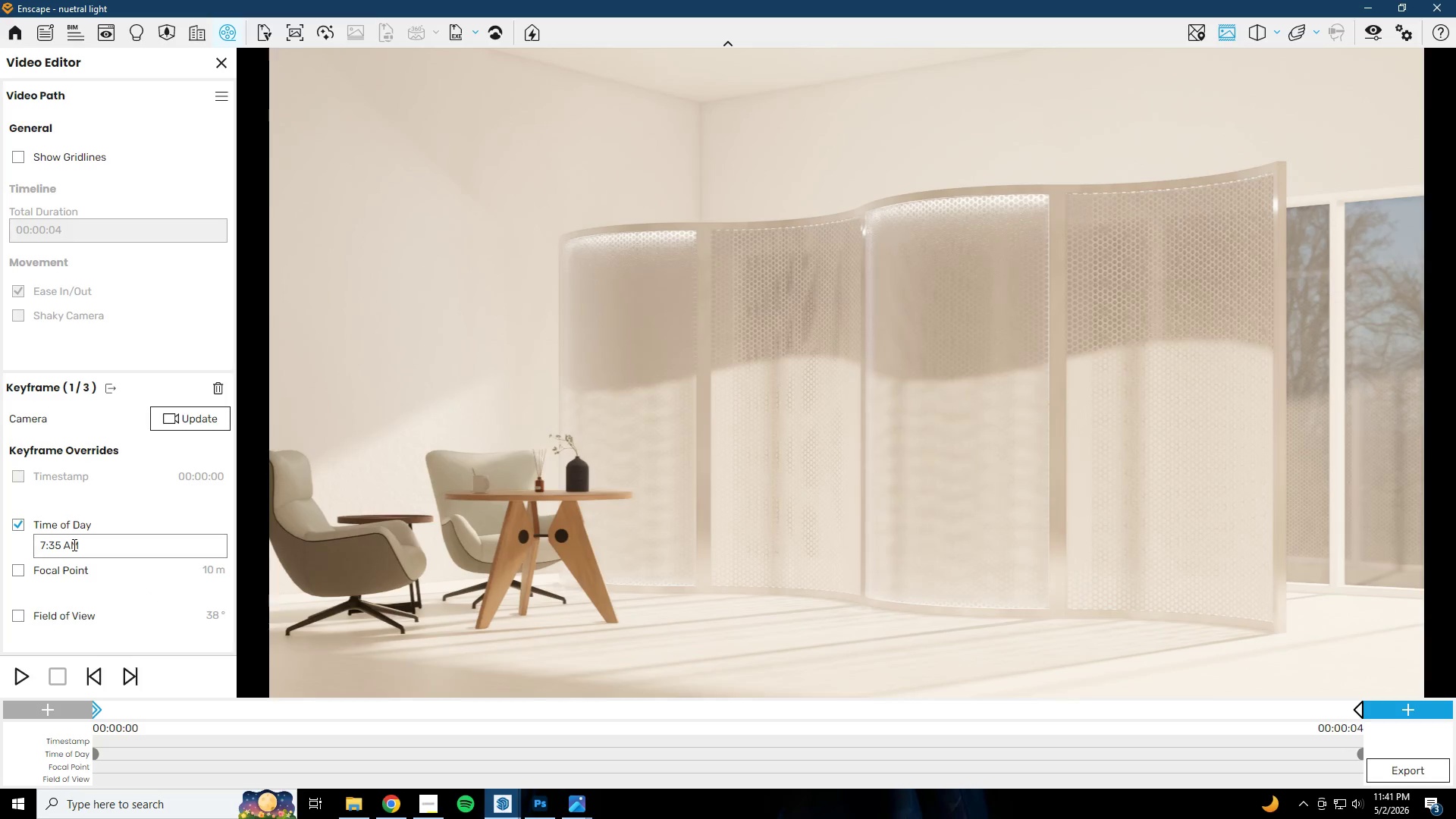 
left_click([53, 544])
 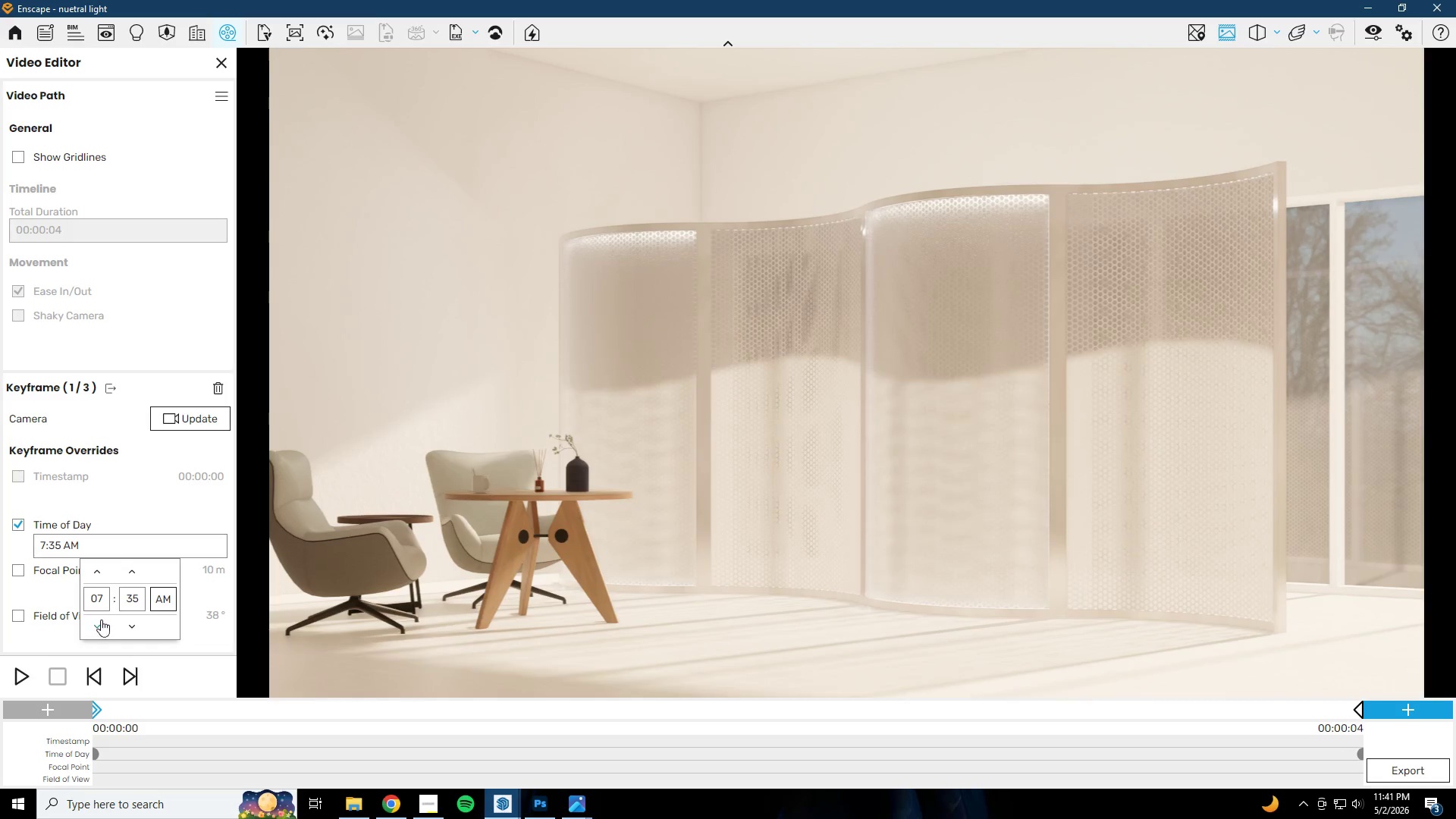 
left_click([102, 575])
 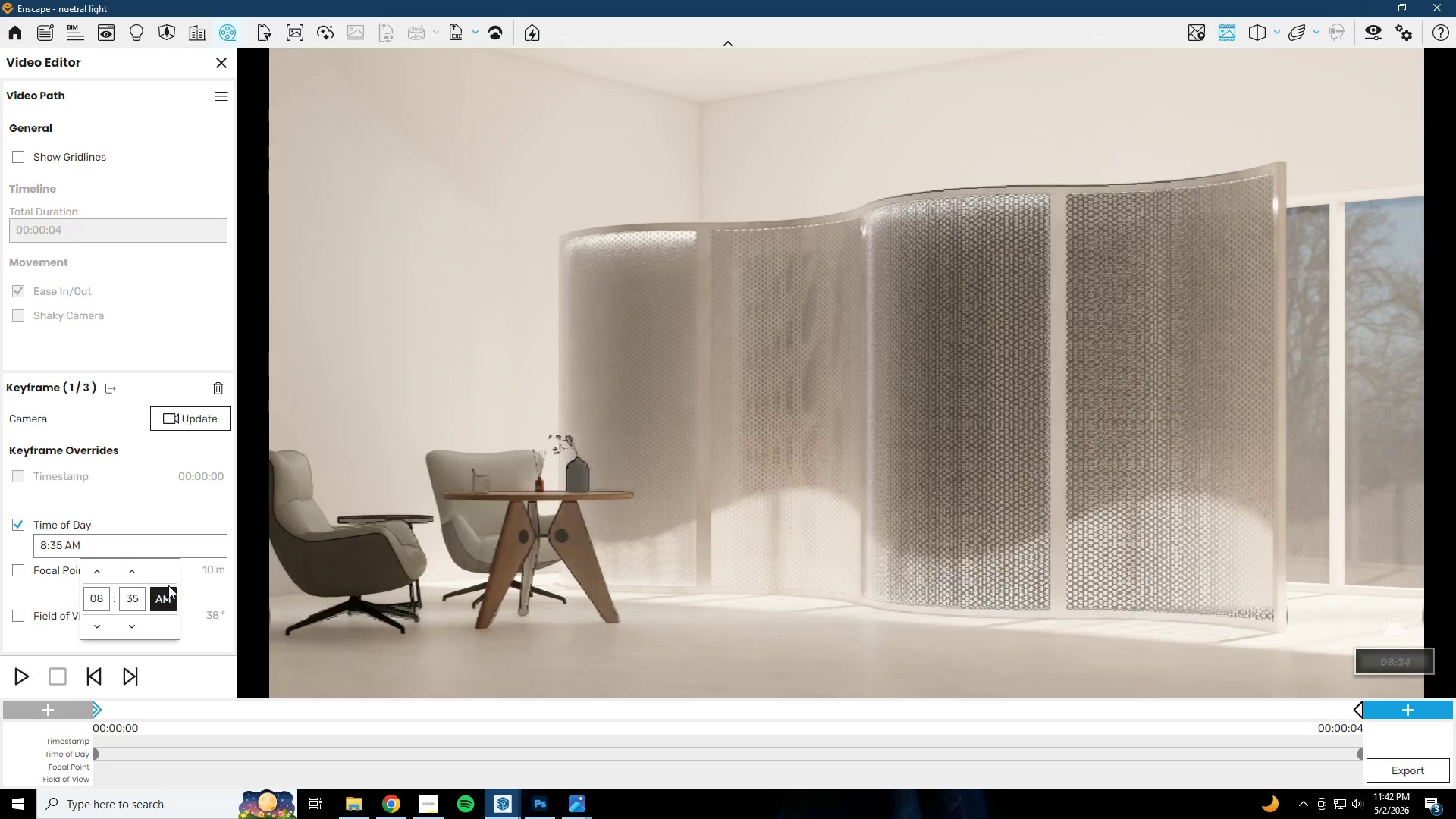 
left_click([171, 522])
 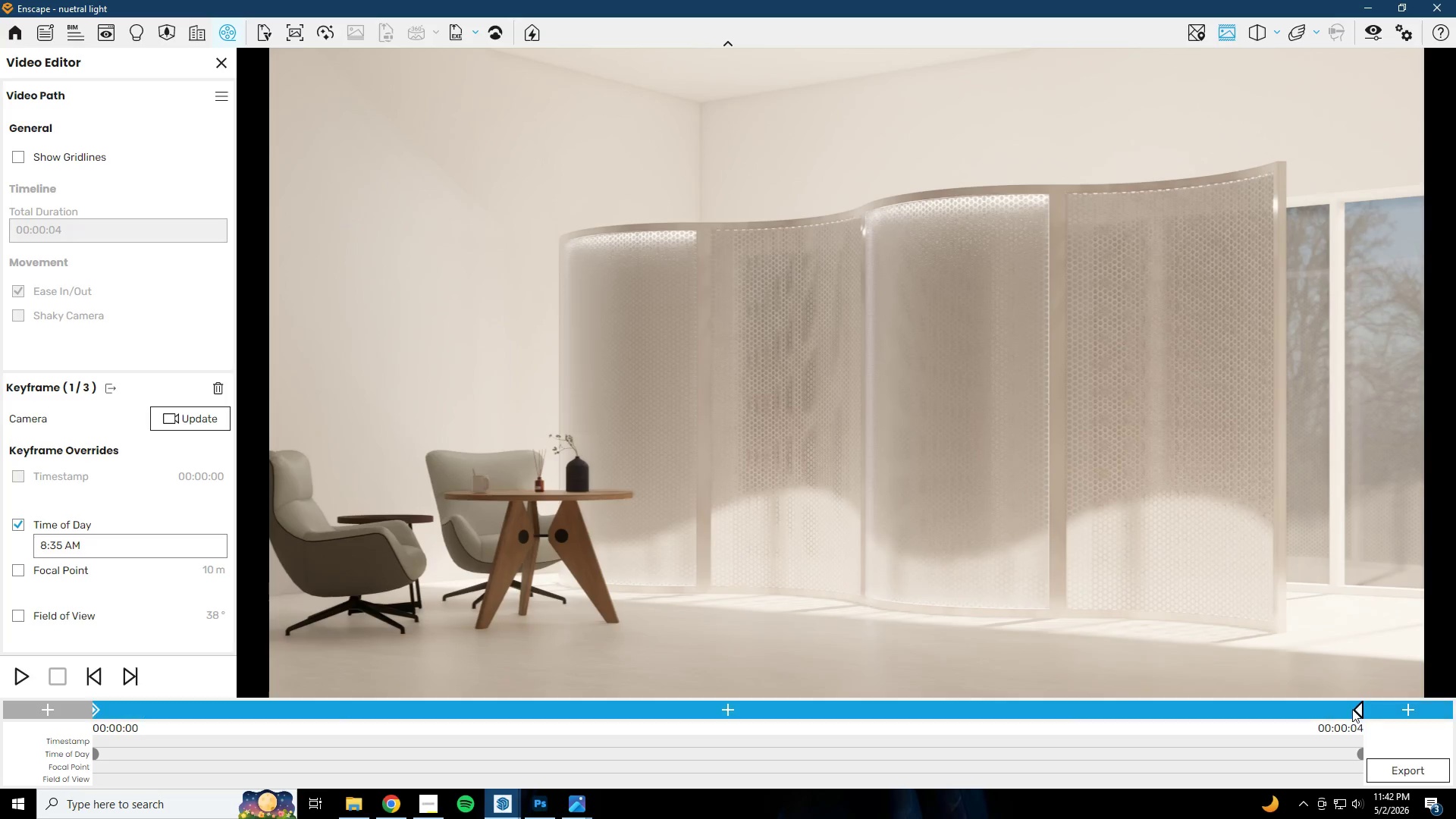 
left_click([1357, 710])
 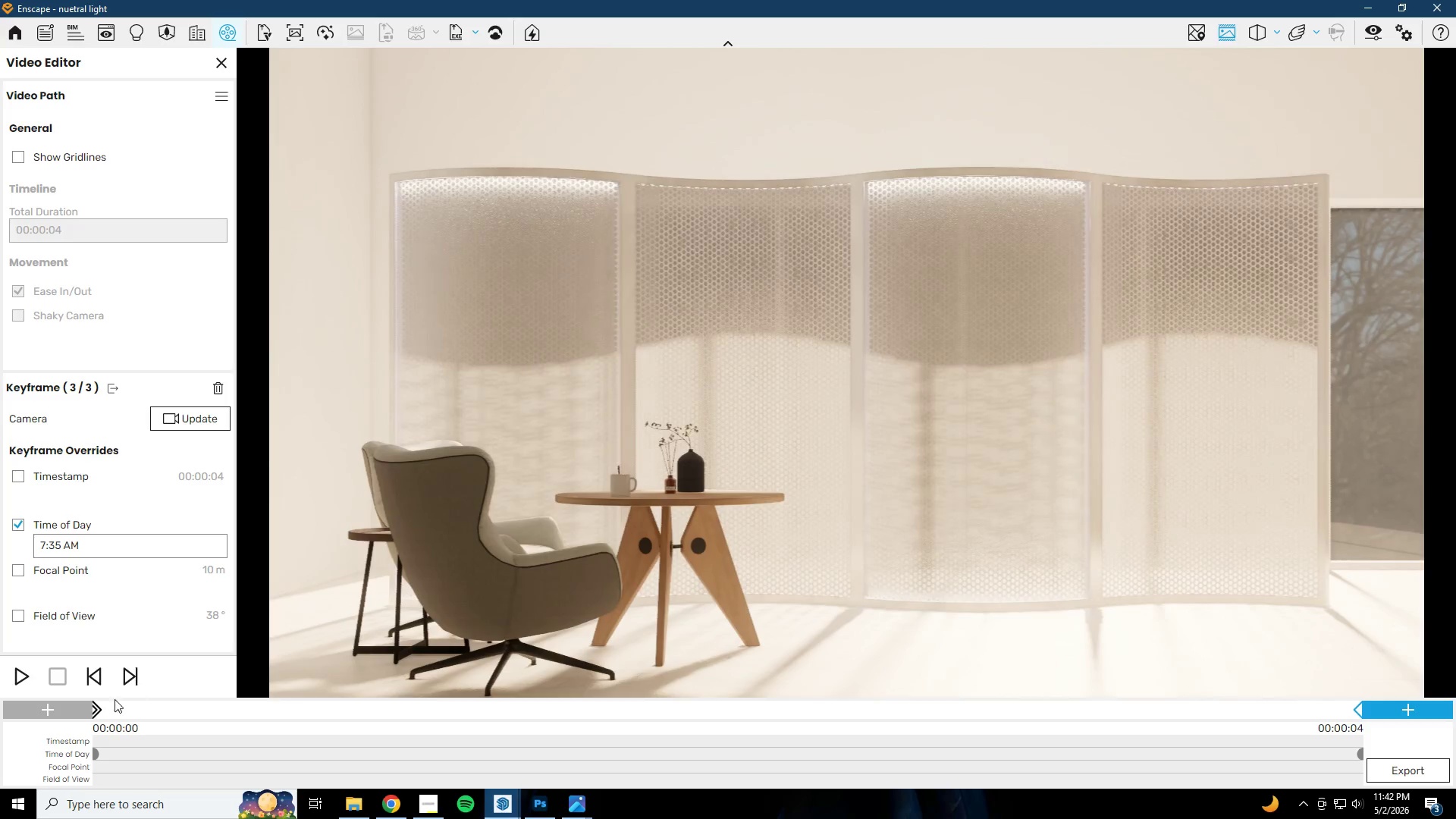 
left_click([100, 705])
 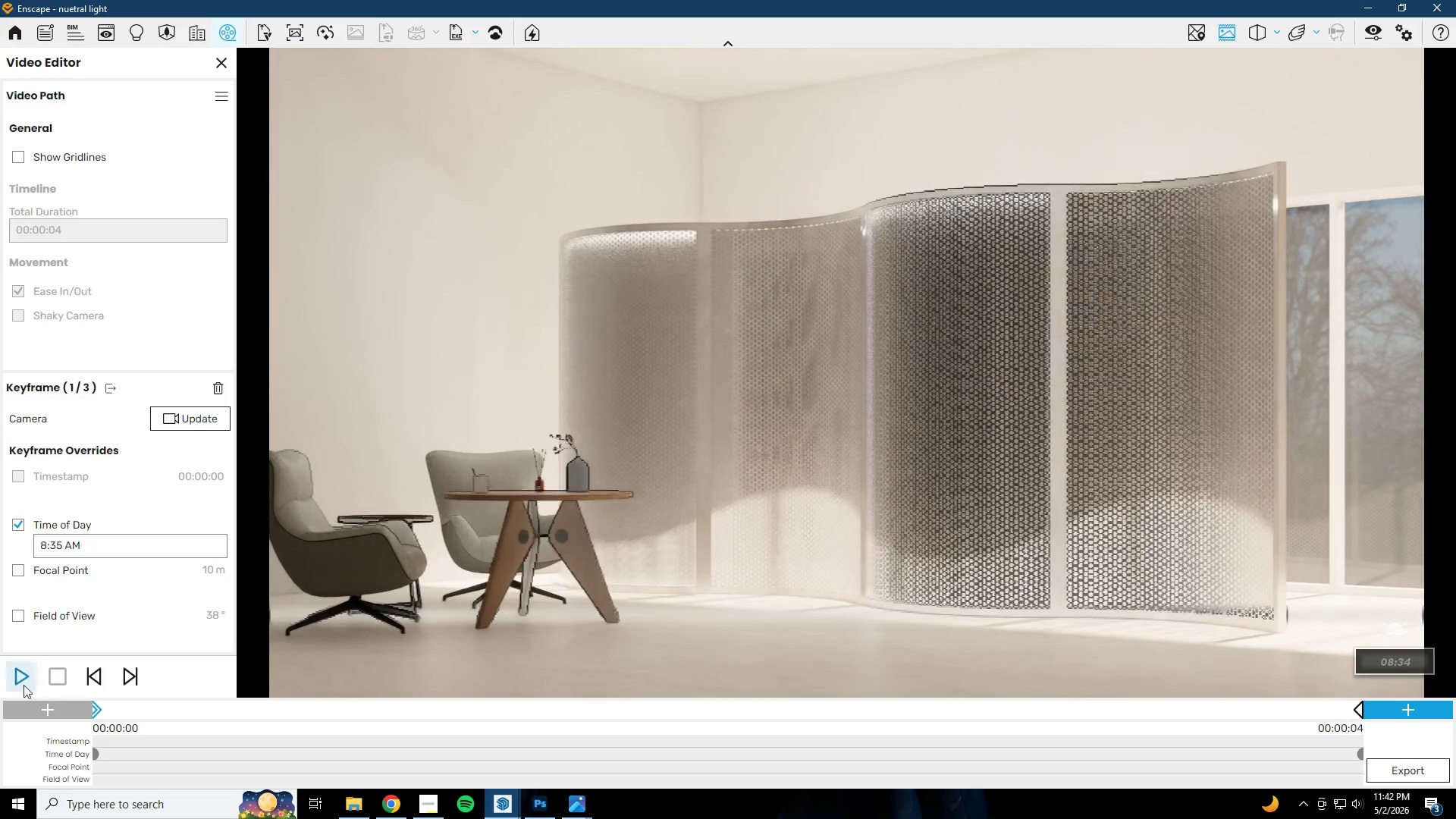 
left_click([24, 685])
 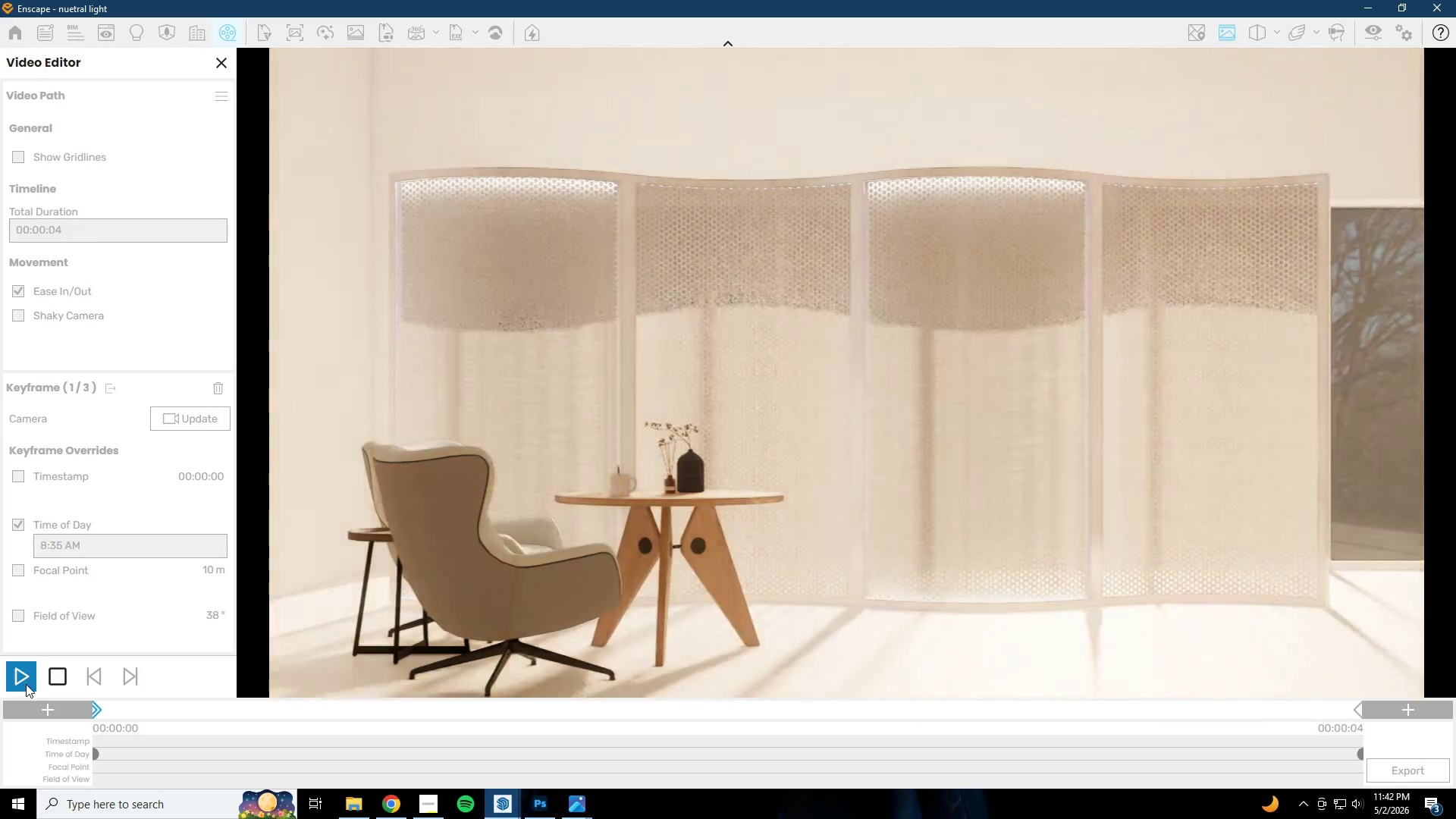 
wait(6.42)
 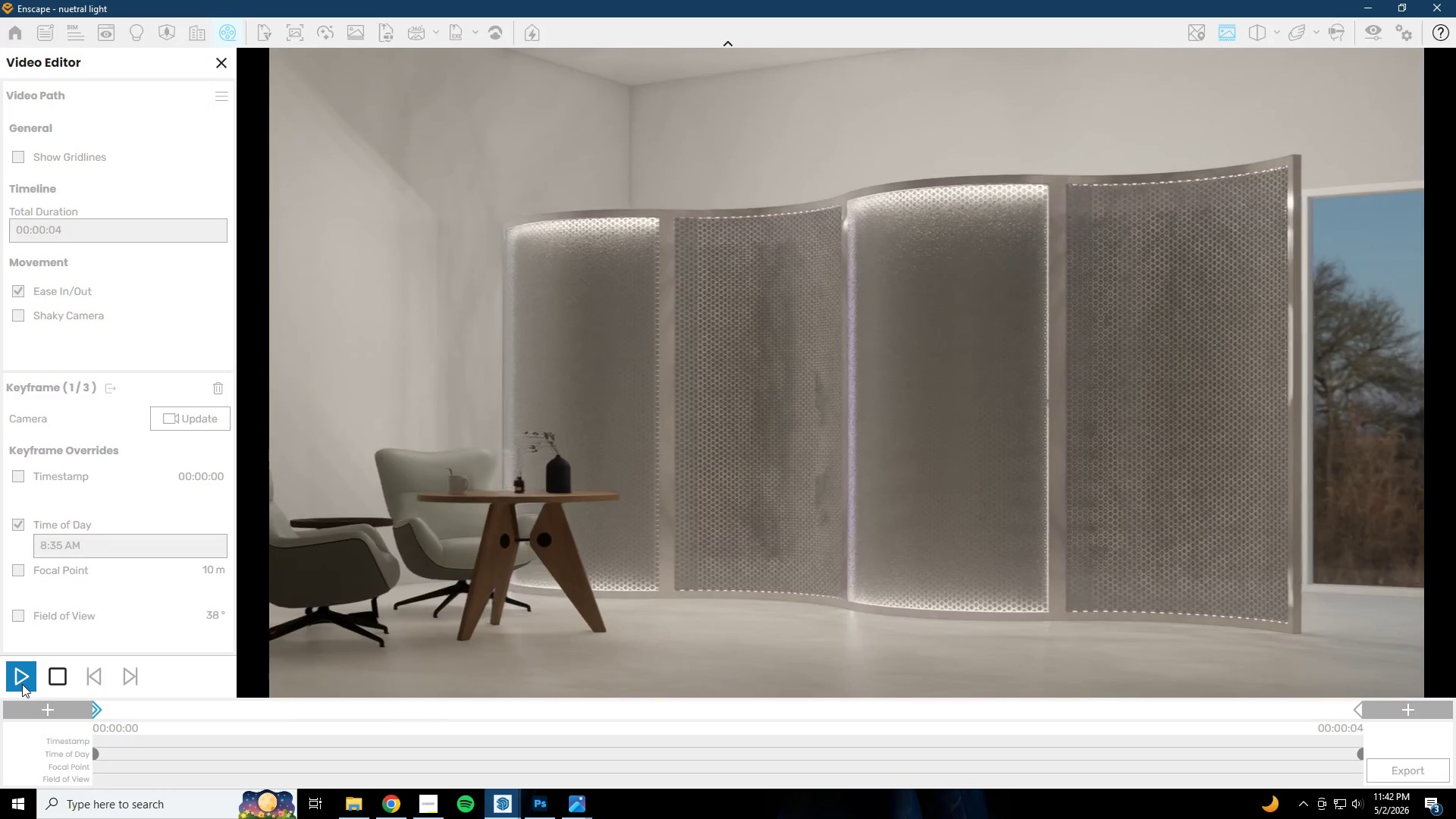 
left_click([19, 674])
 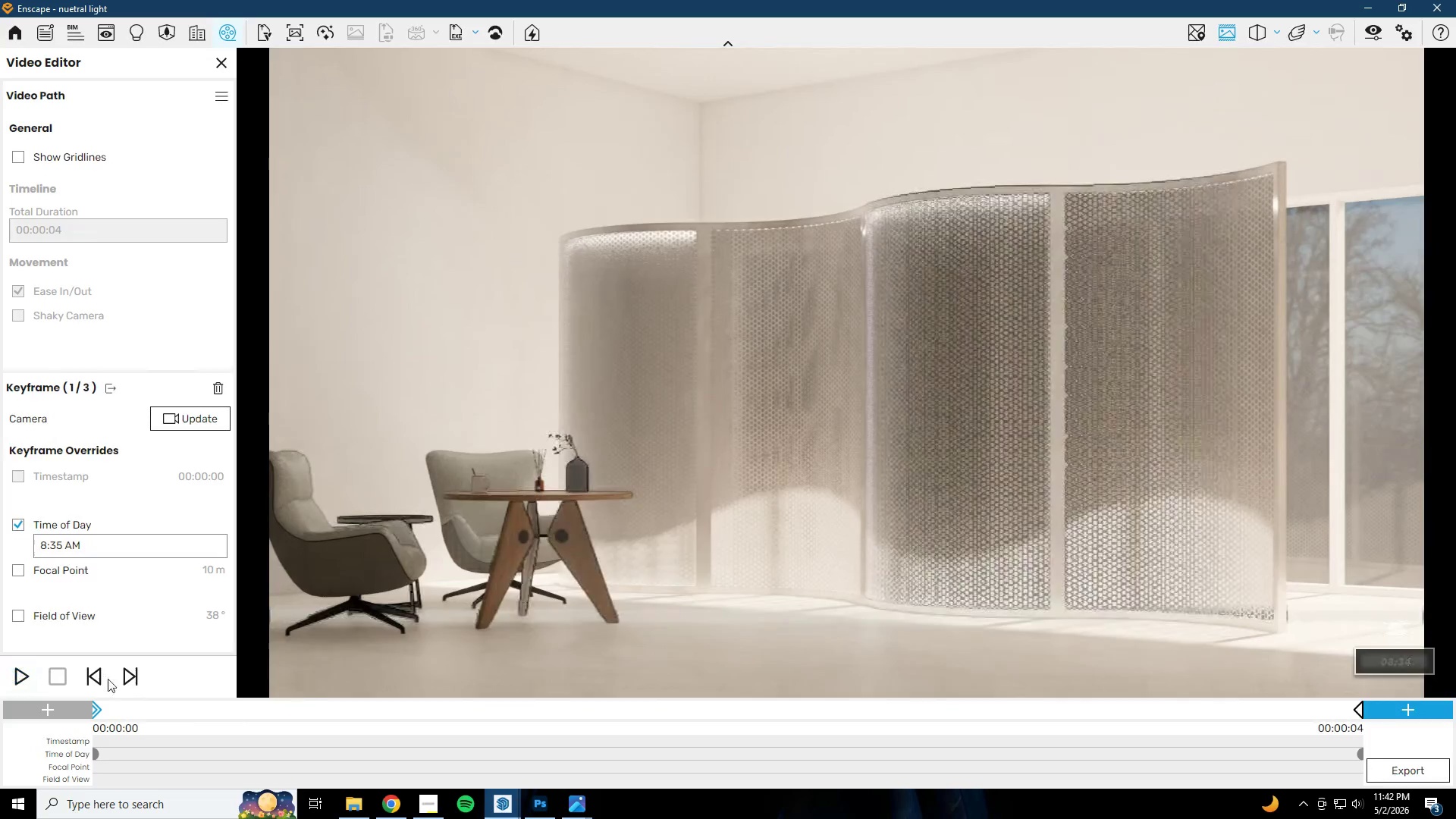 
wait(7.36)
 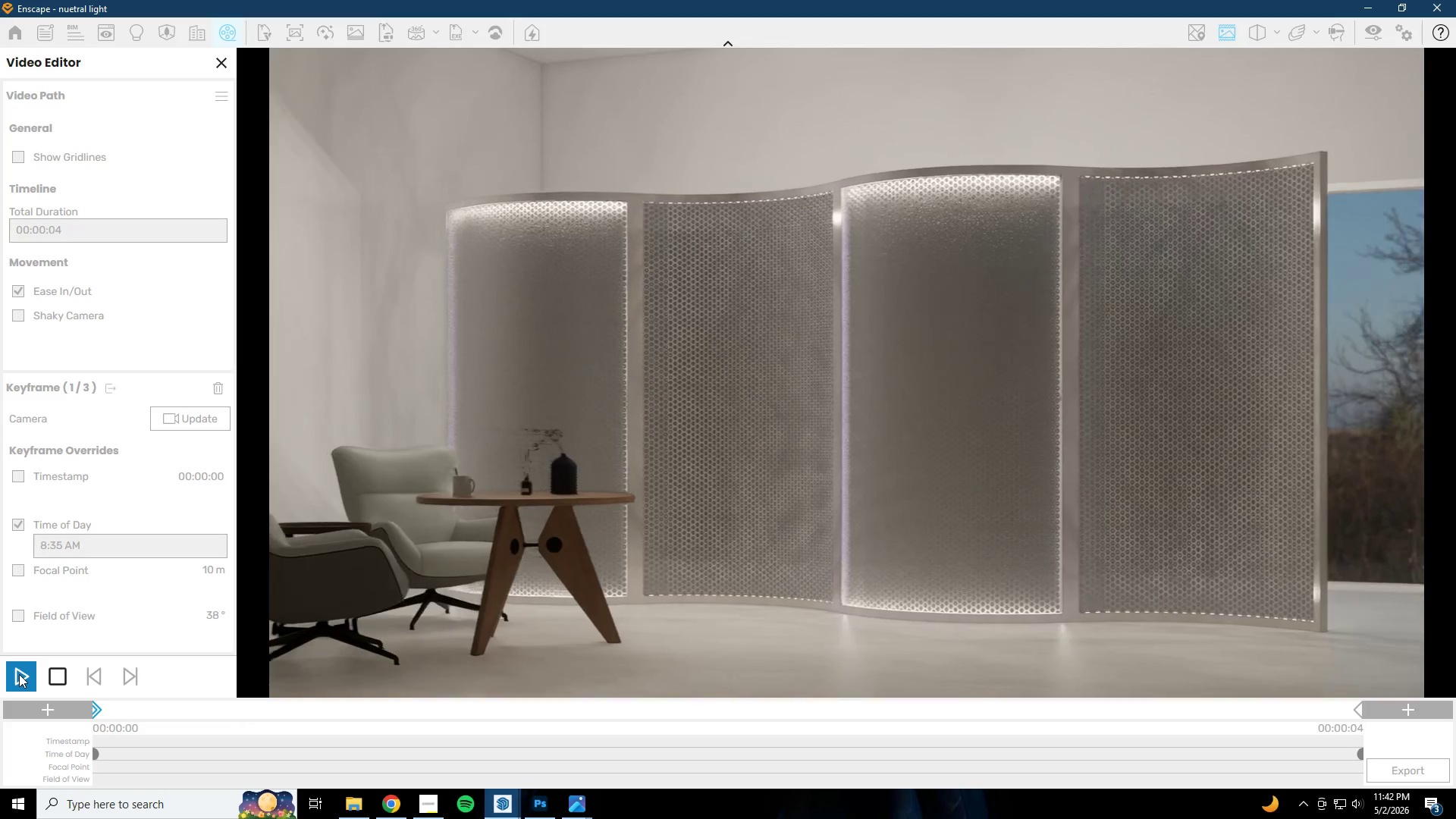 
left_click([1357, 708])
 